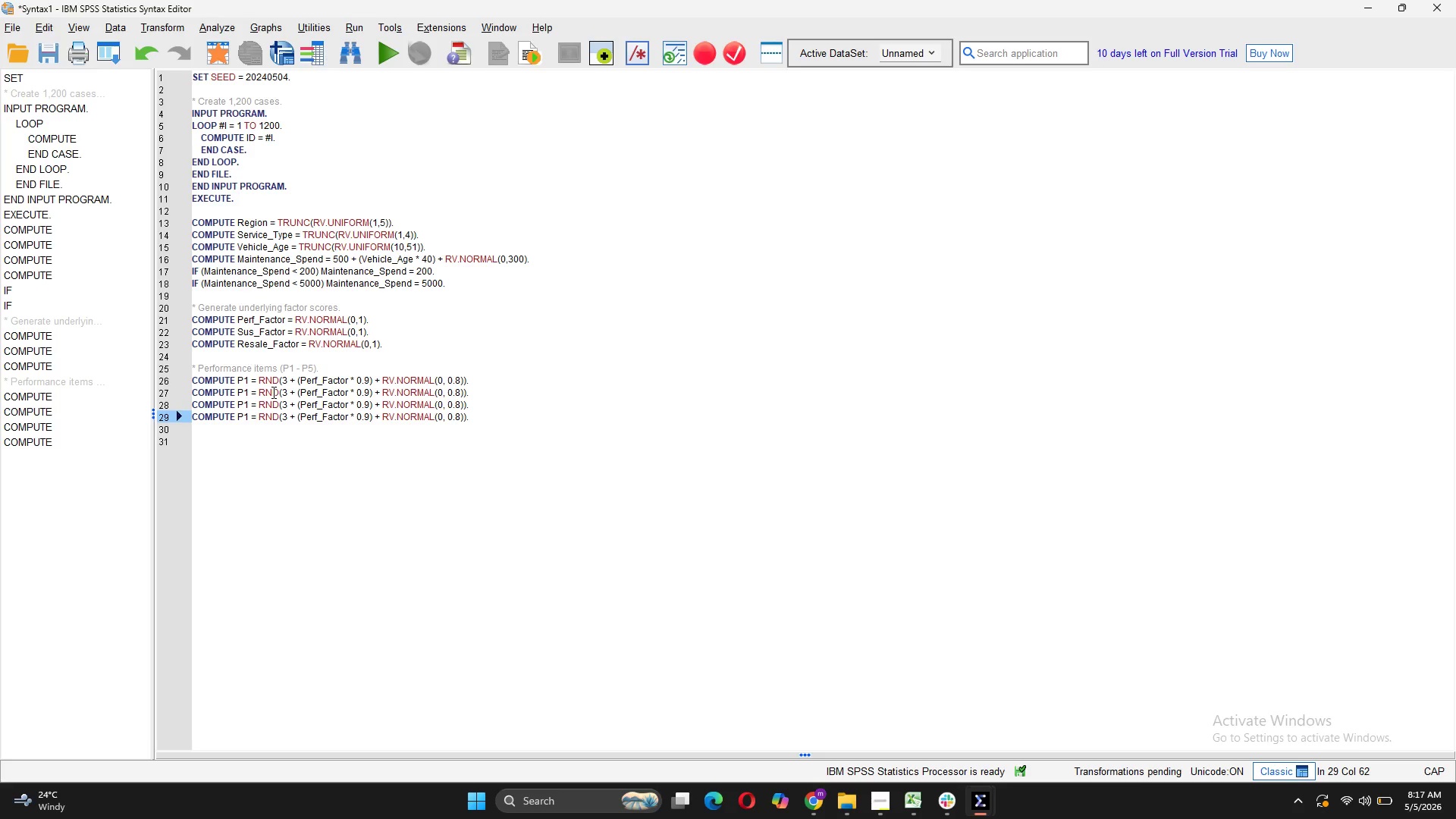 
key(Enter)
 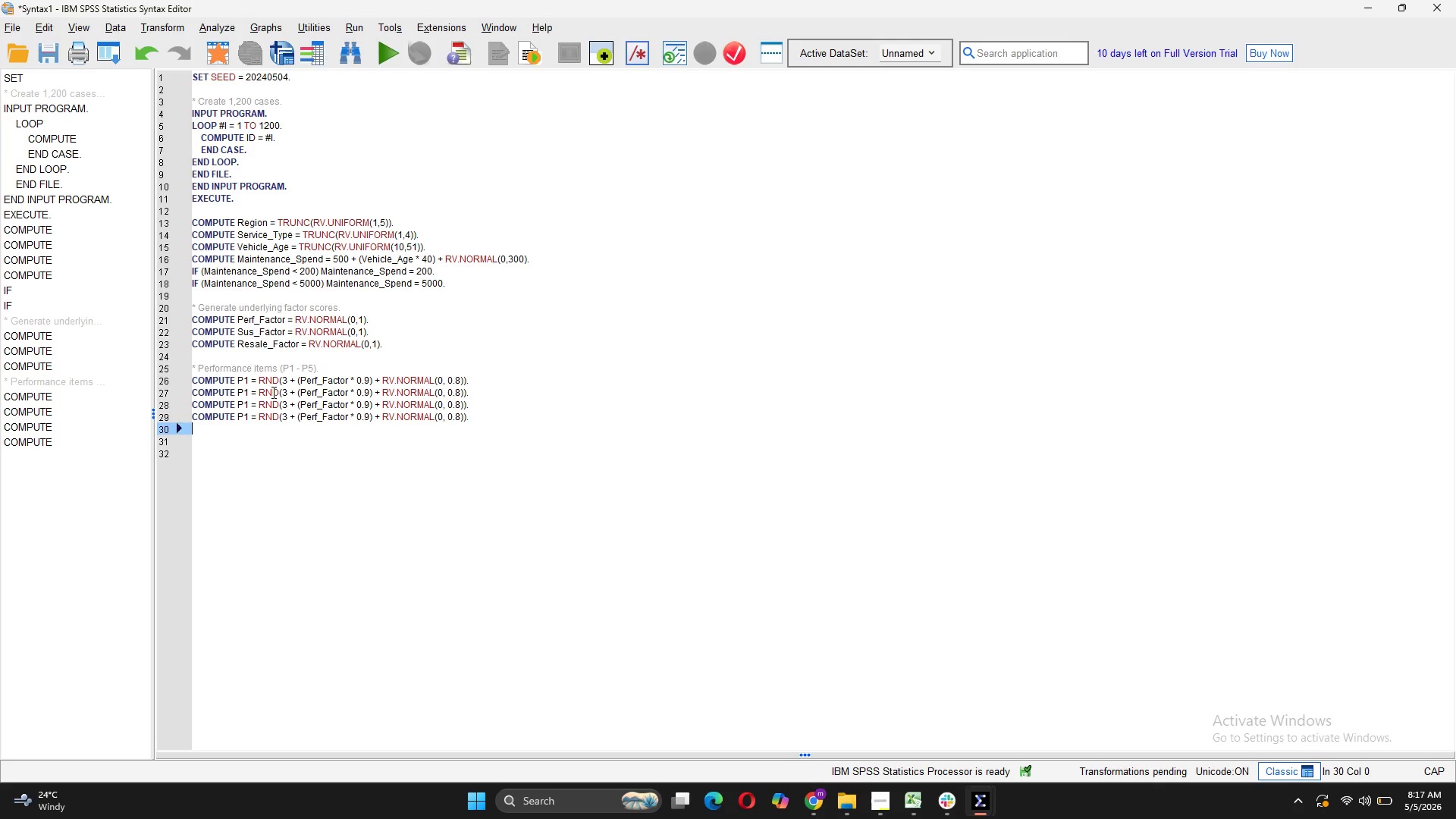 
key(Control+V)
 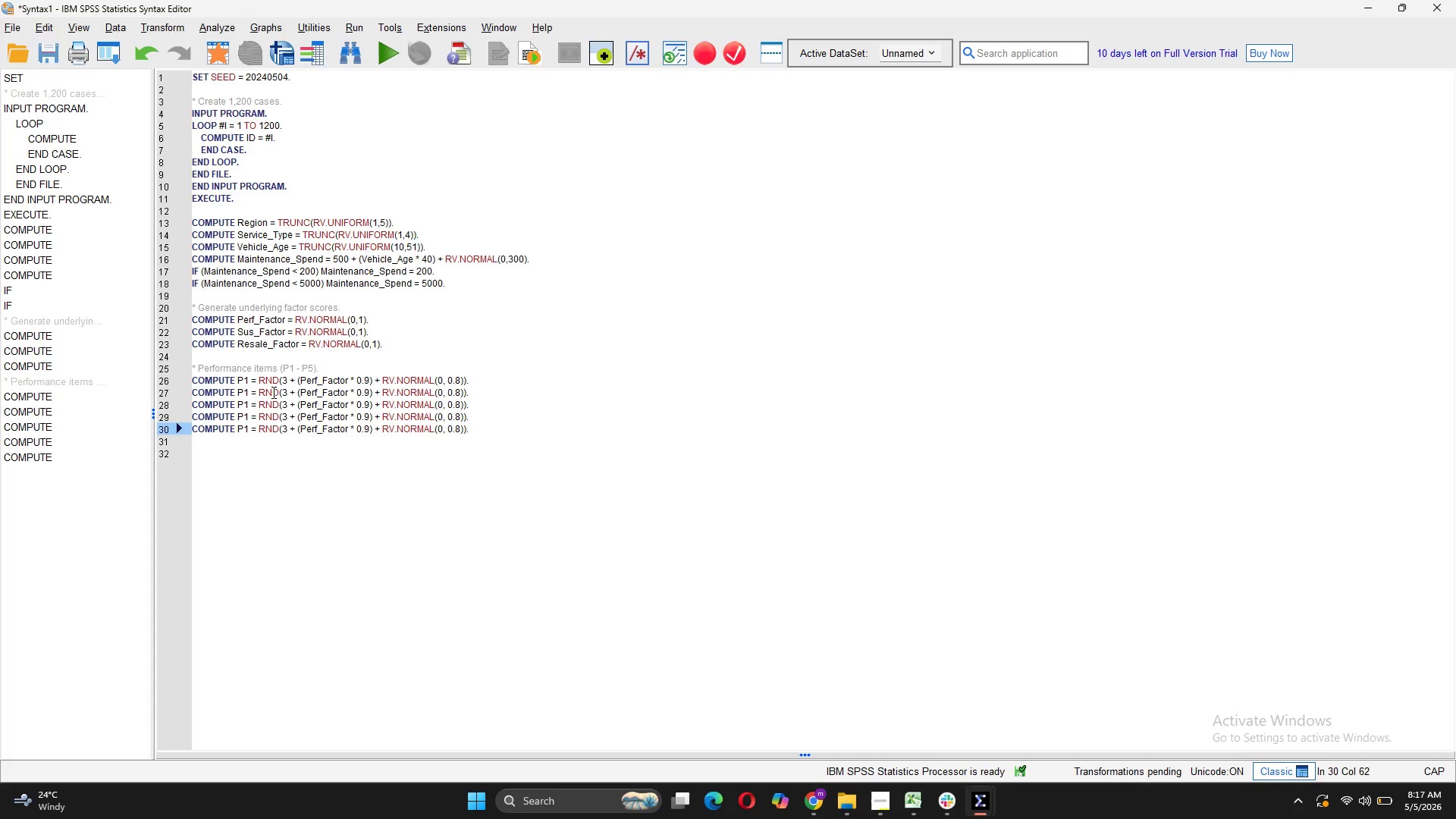 
key(Enter)
 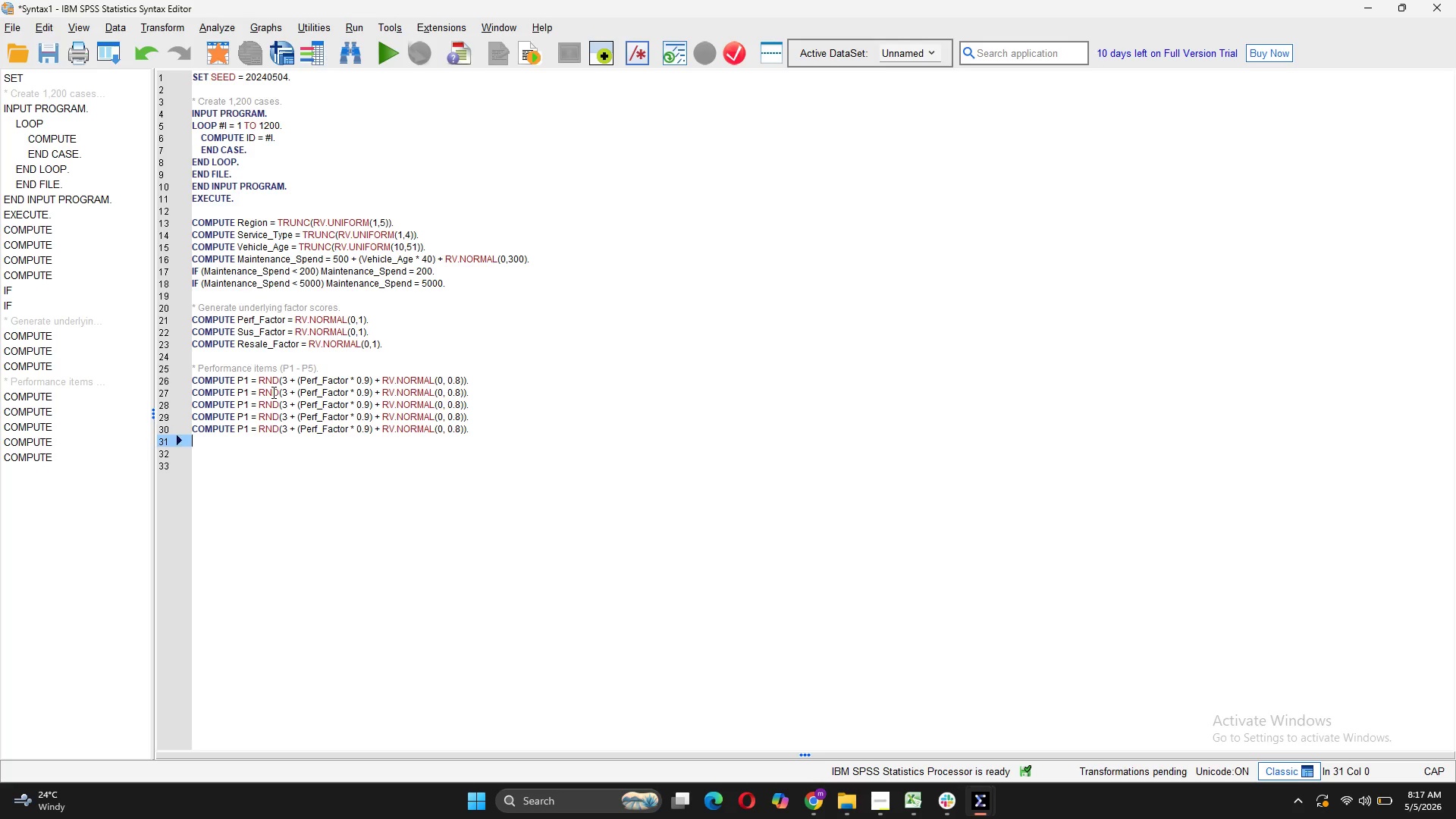 
key(Control+V)
 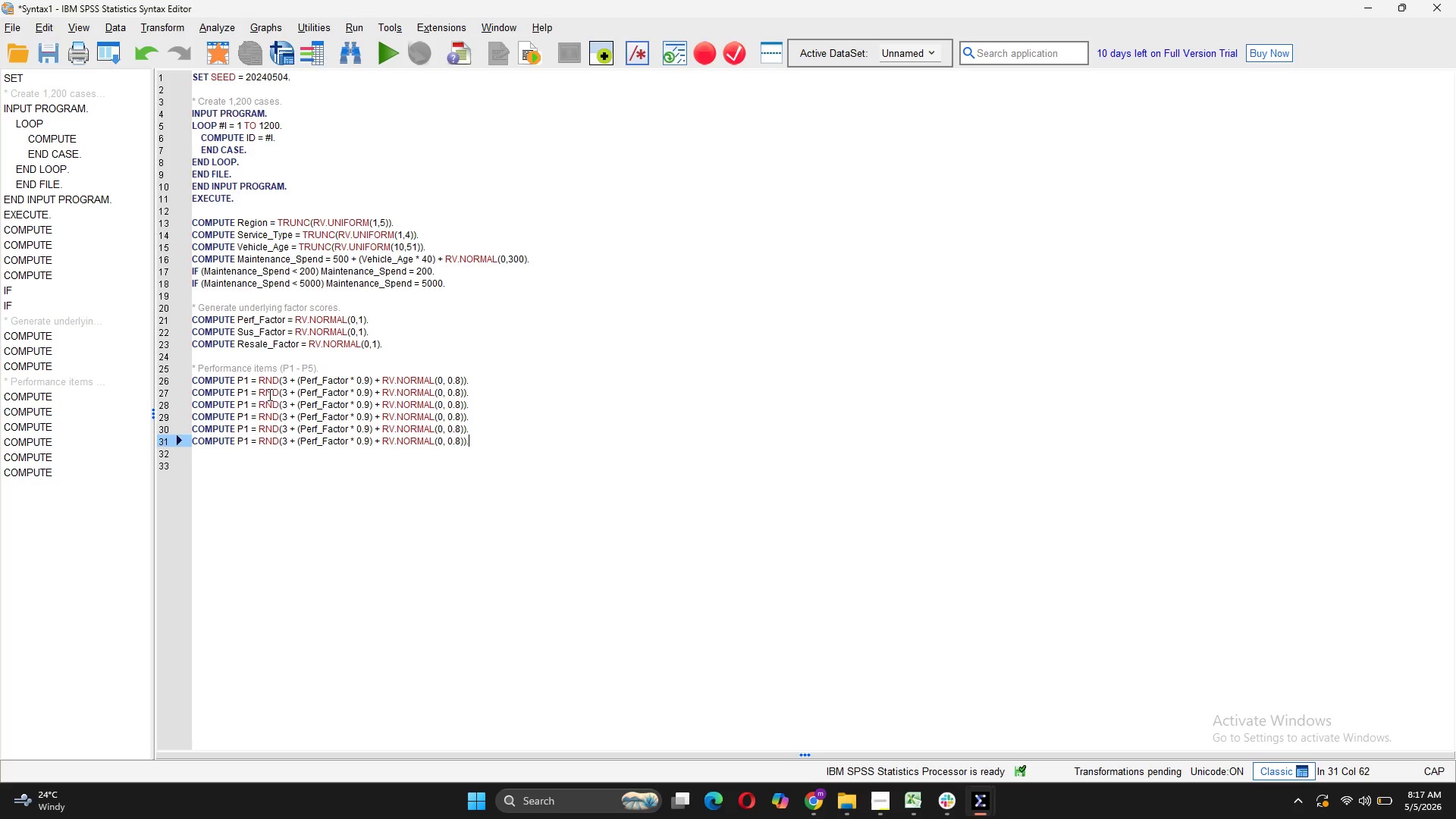 
left_click([249, 390])
 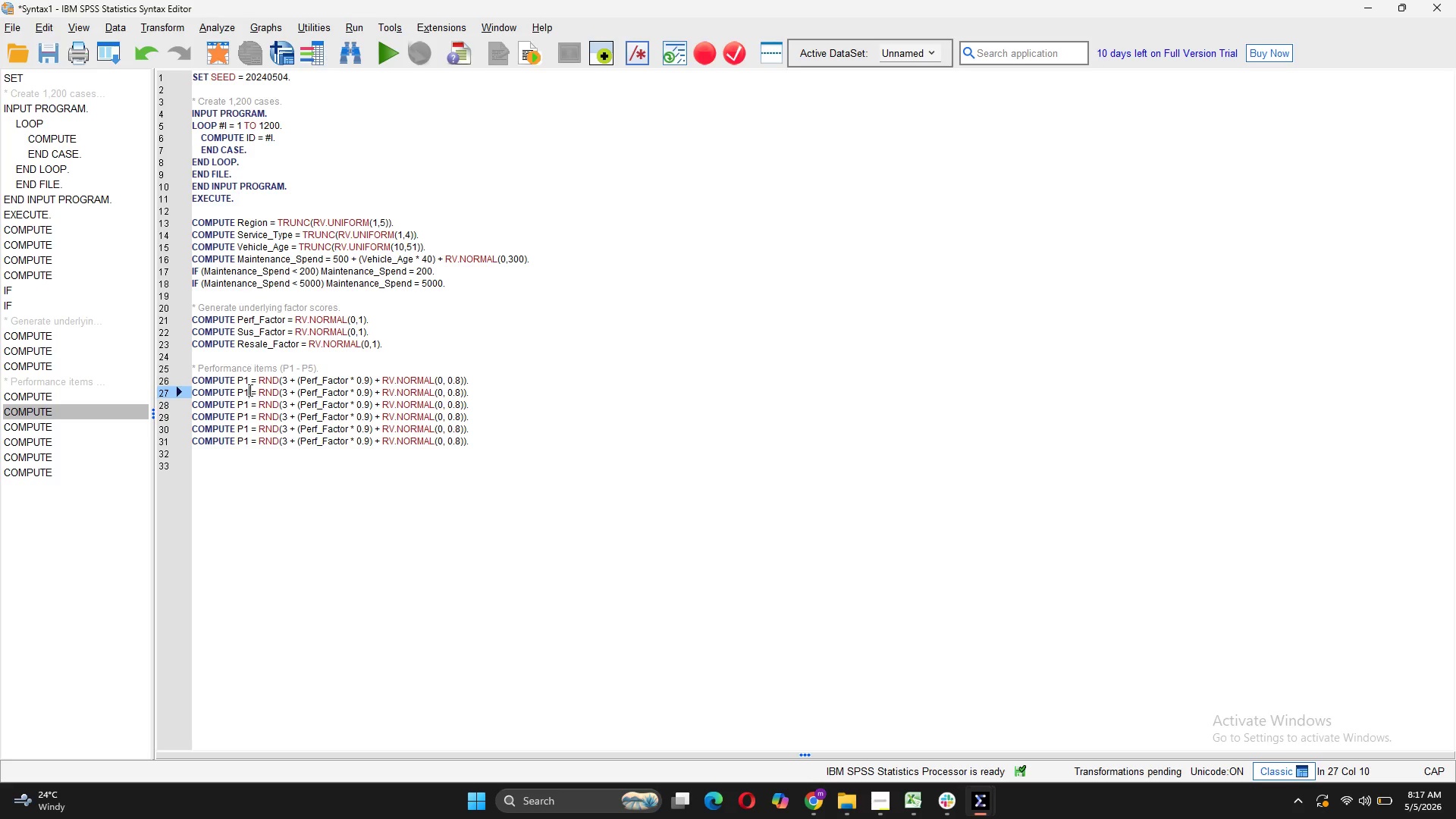 
key(Equal)
 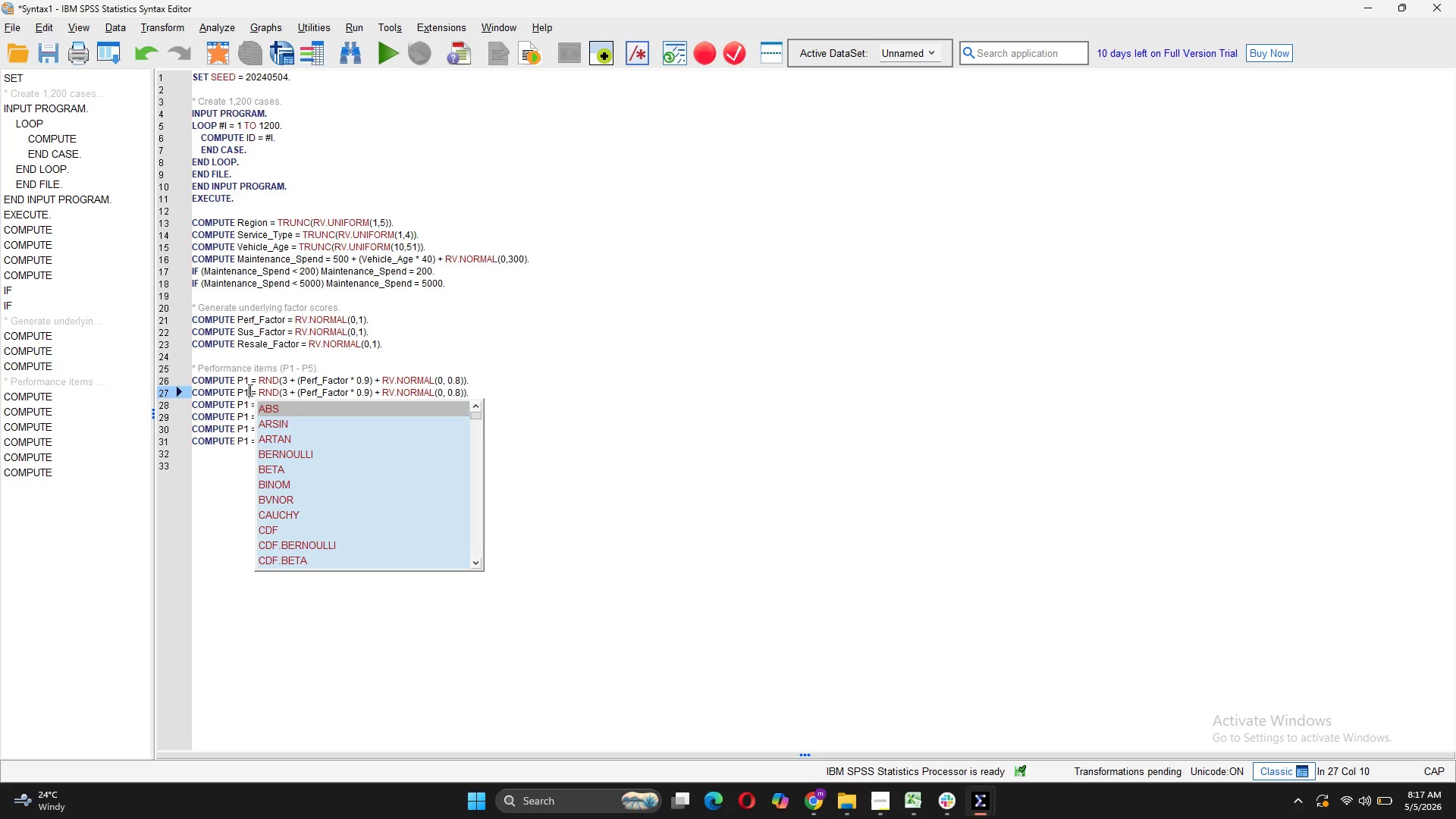 
key(Backspace)
 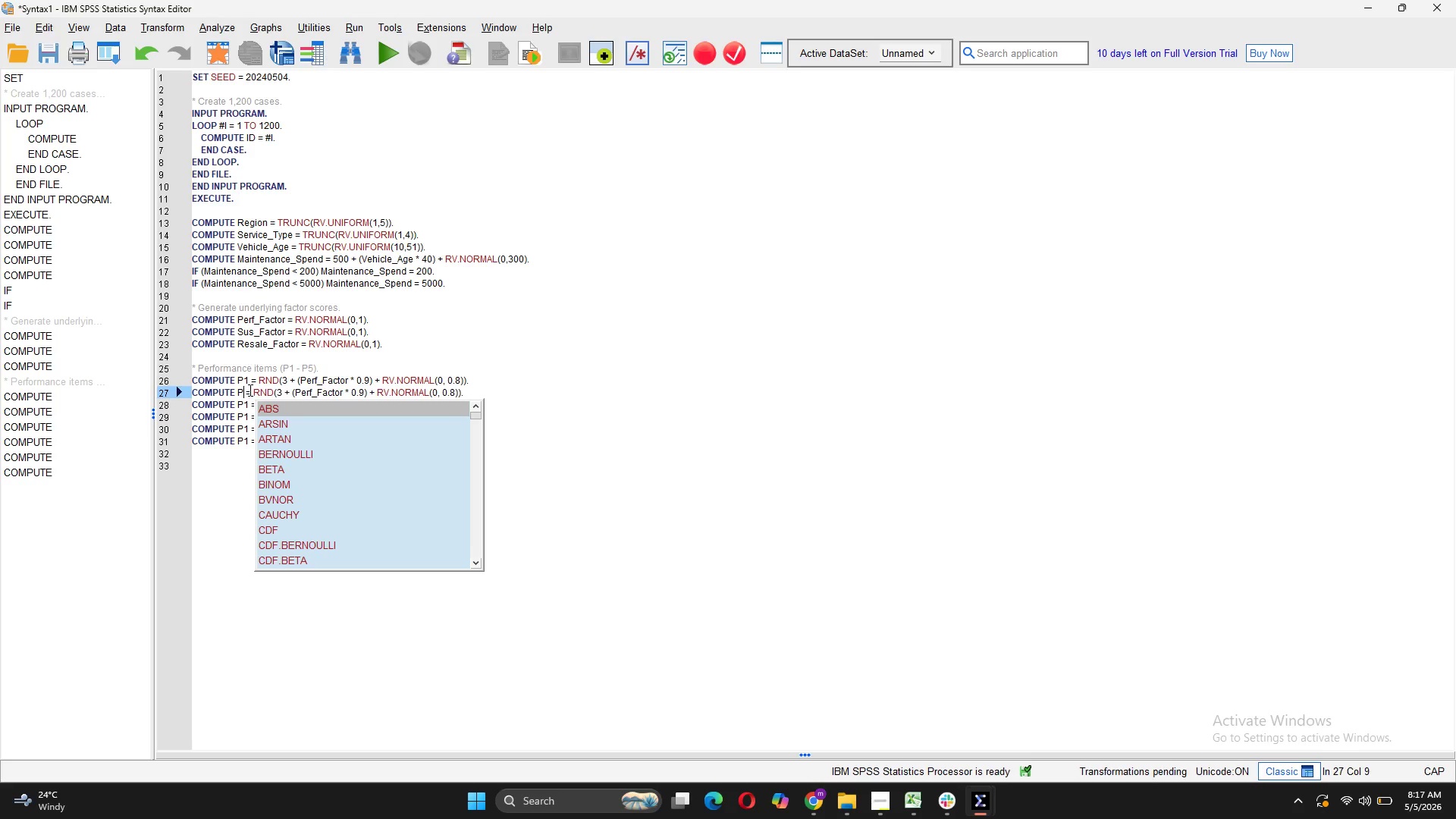 
key(Backspace)
 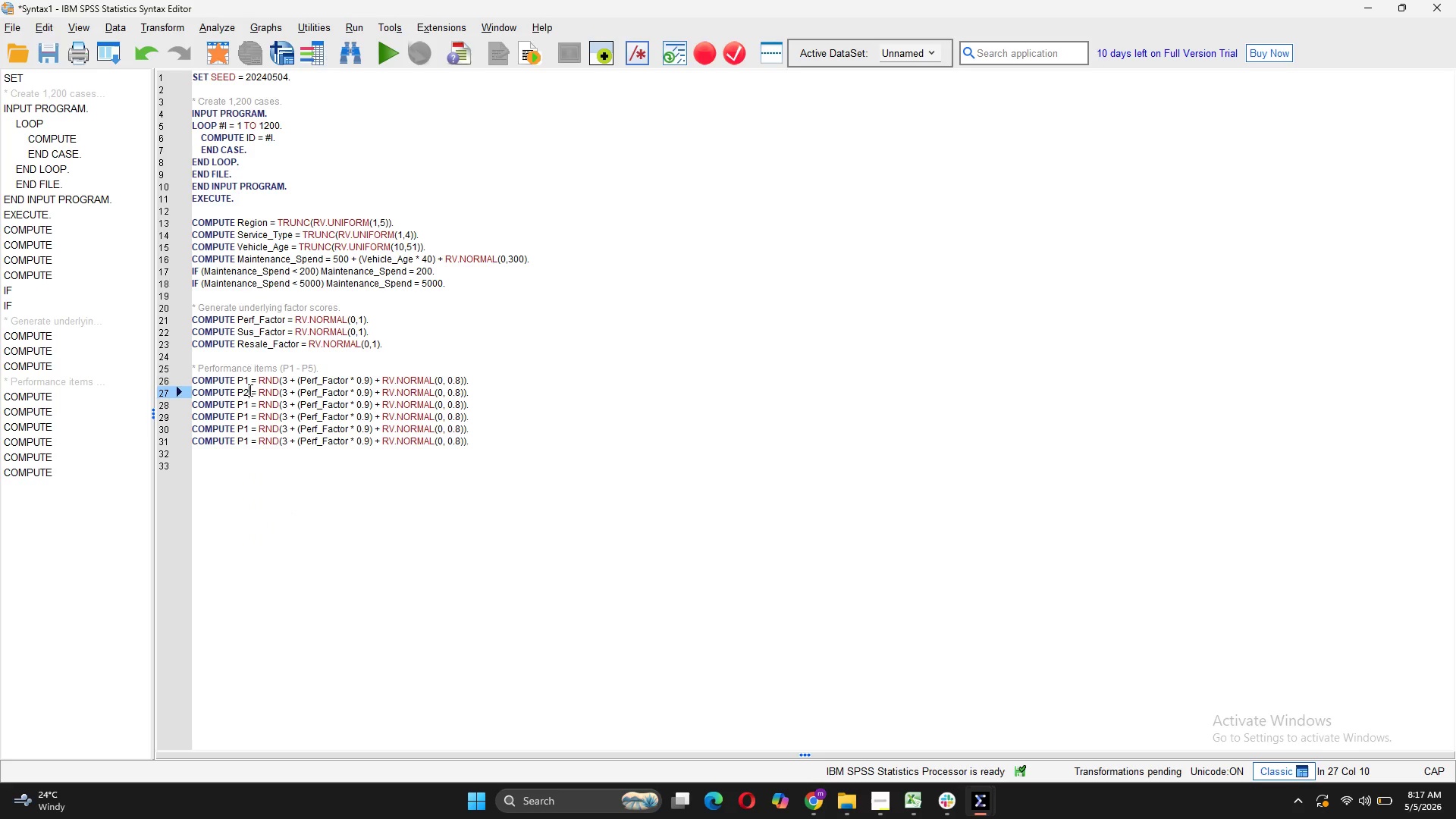 
key(2)
 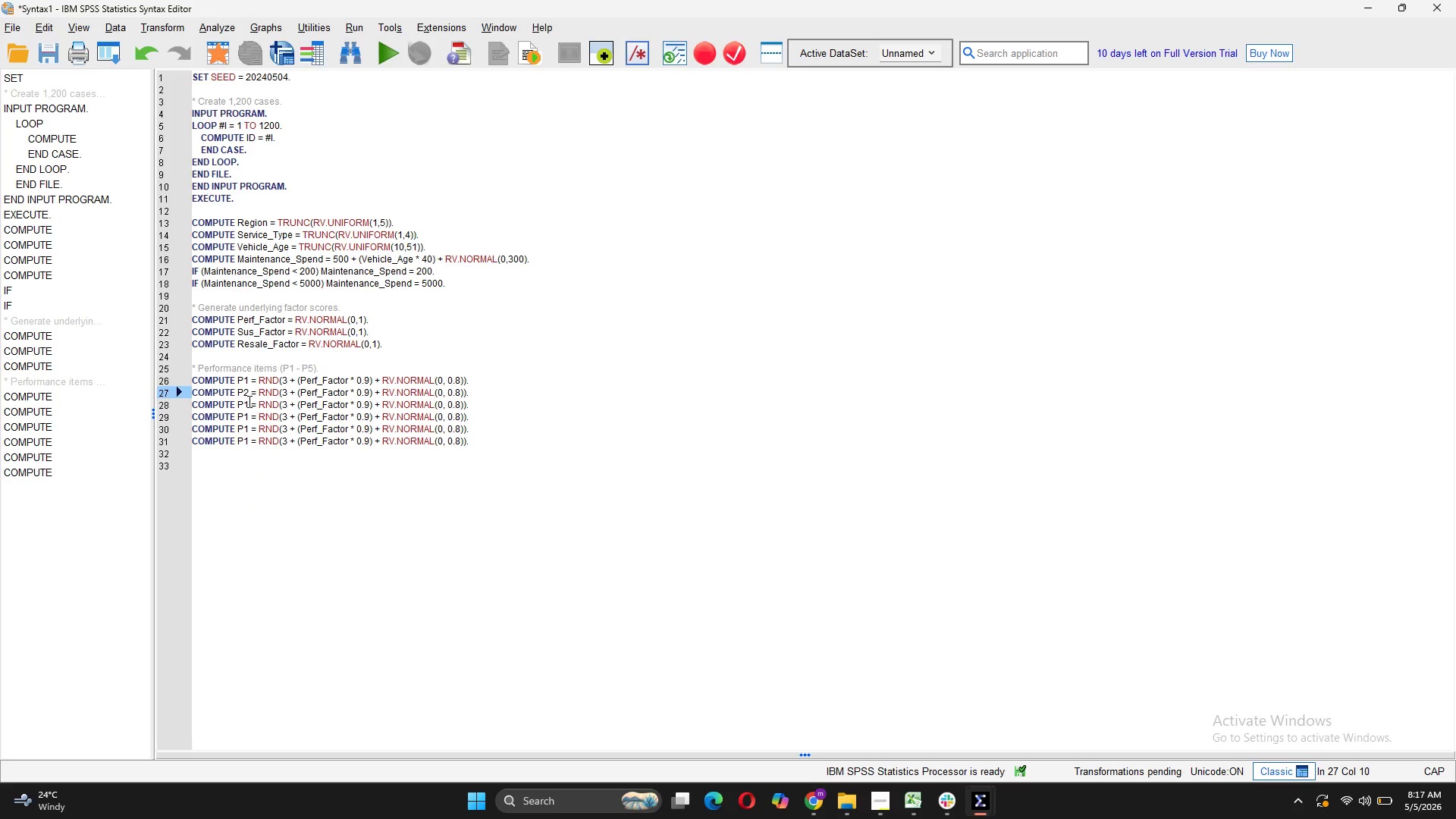 
left_click([248, 401])
 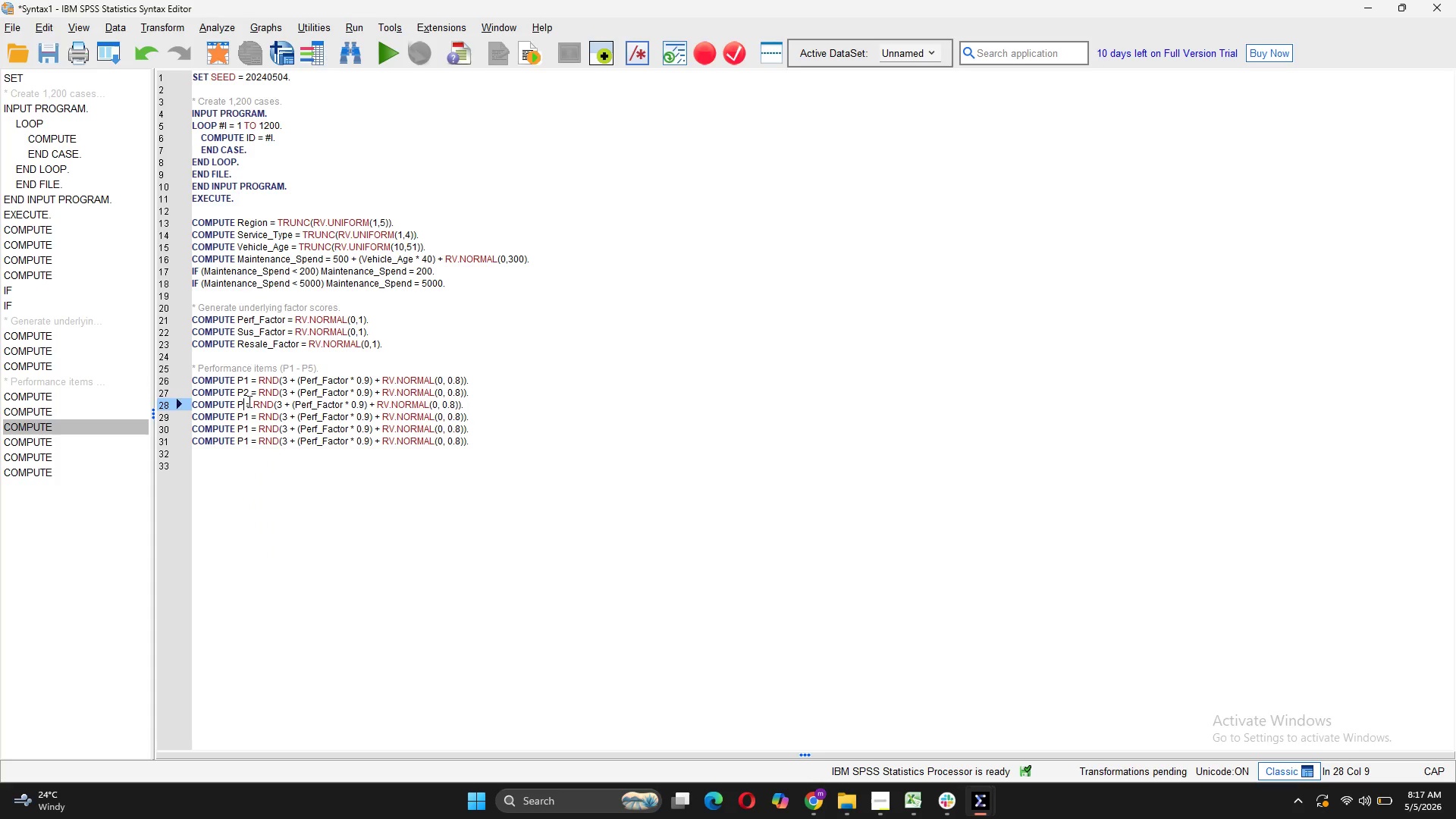 
key(Backspace)
 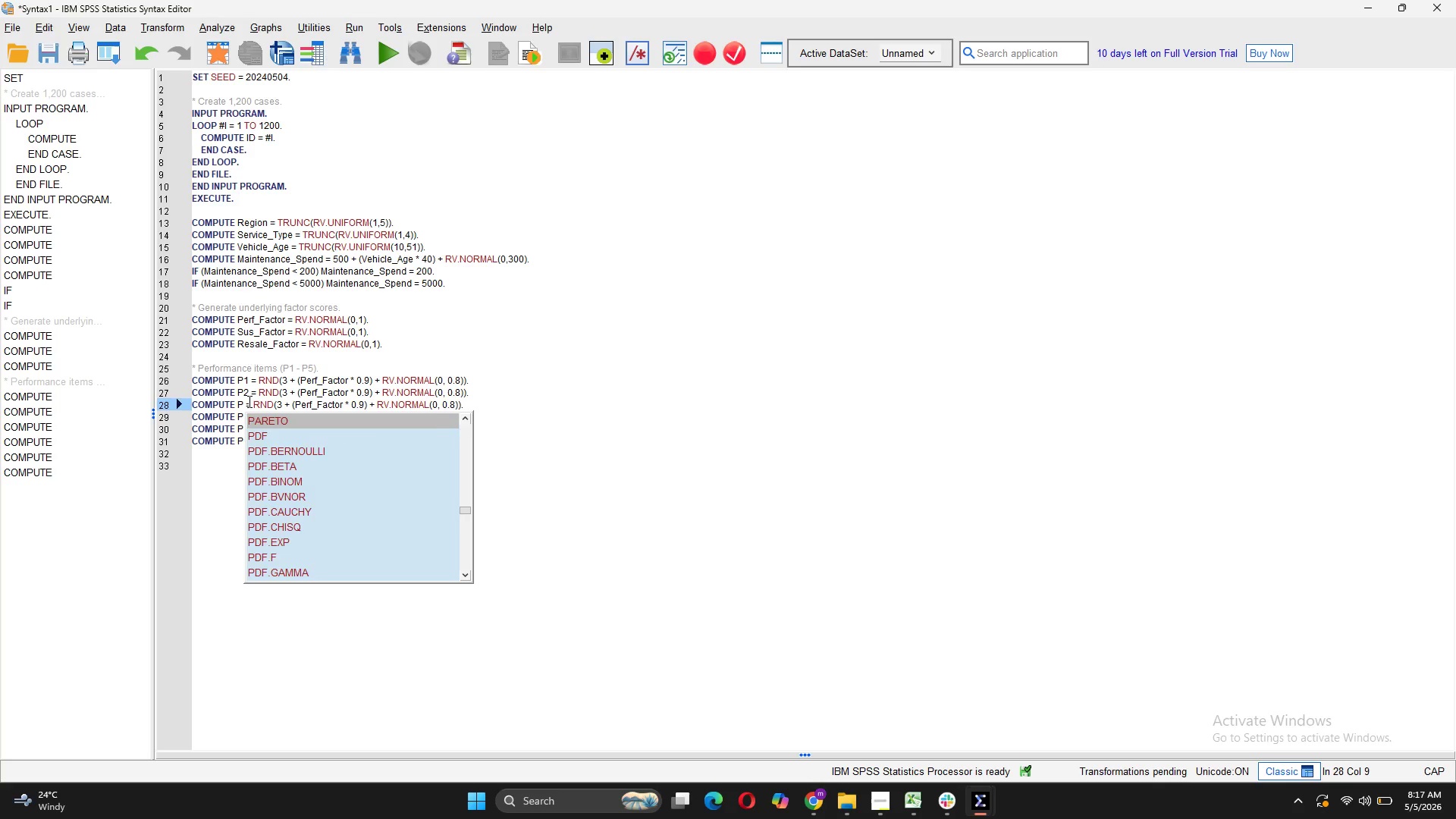 
key(3)
 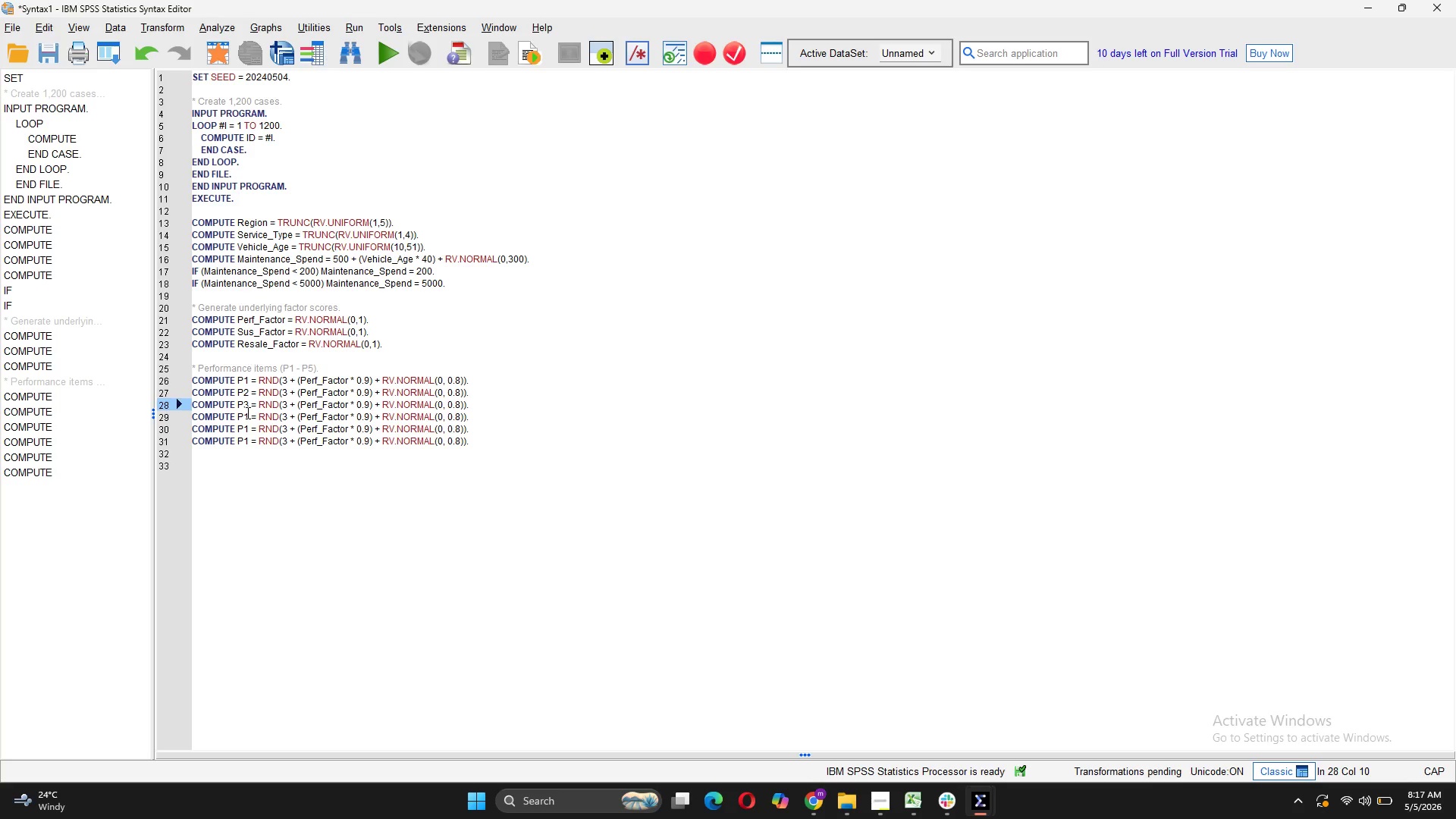 
left_click([246, 413])
 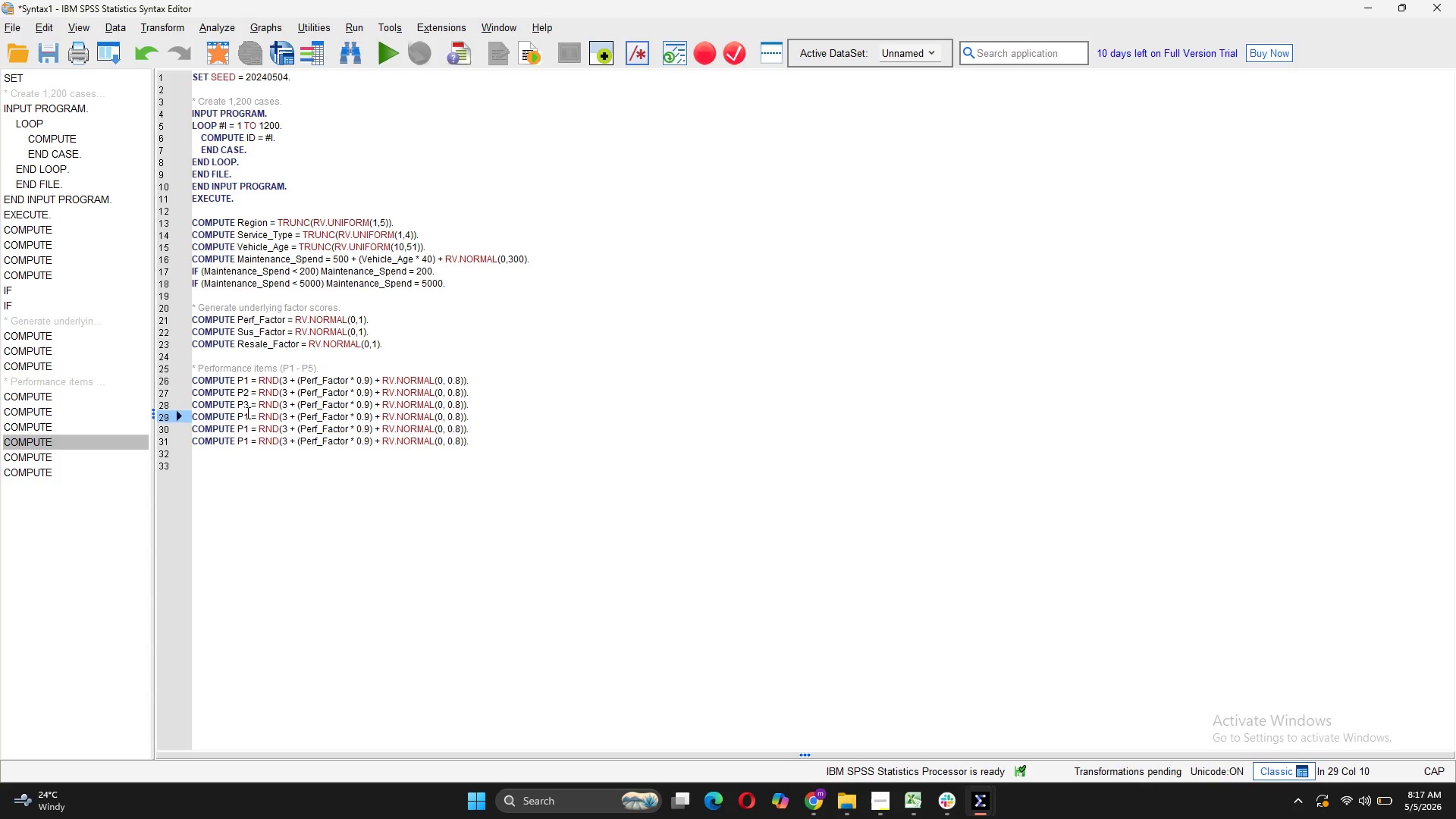 
key(Backspace)
 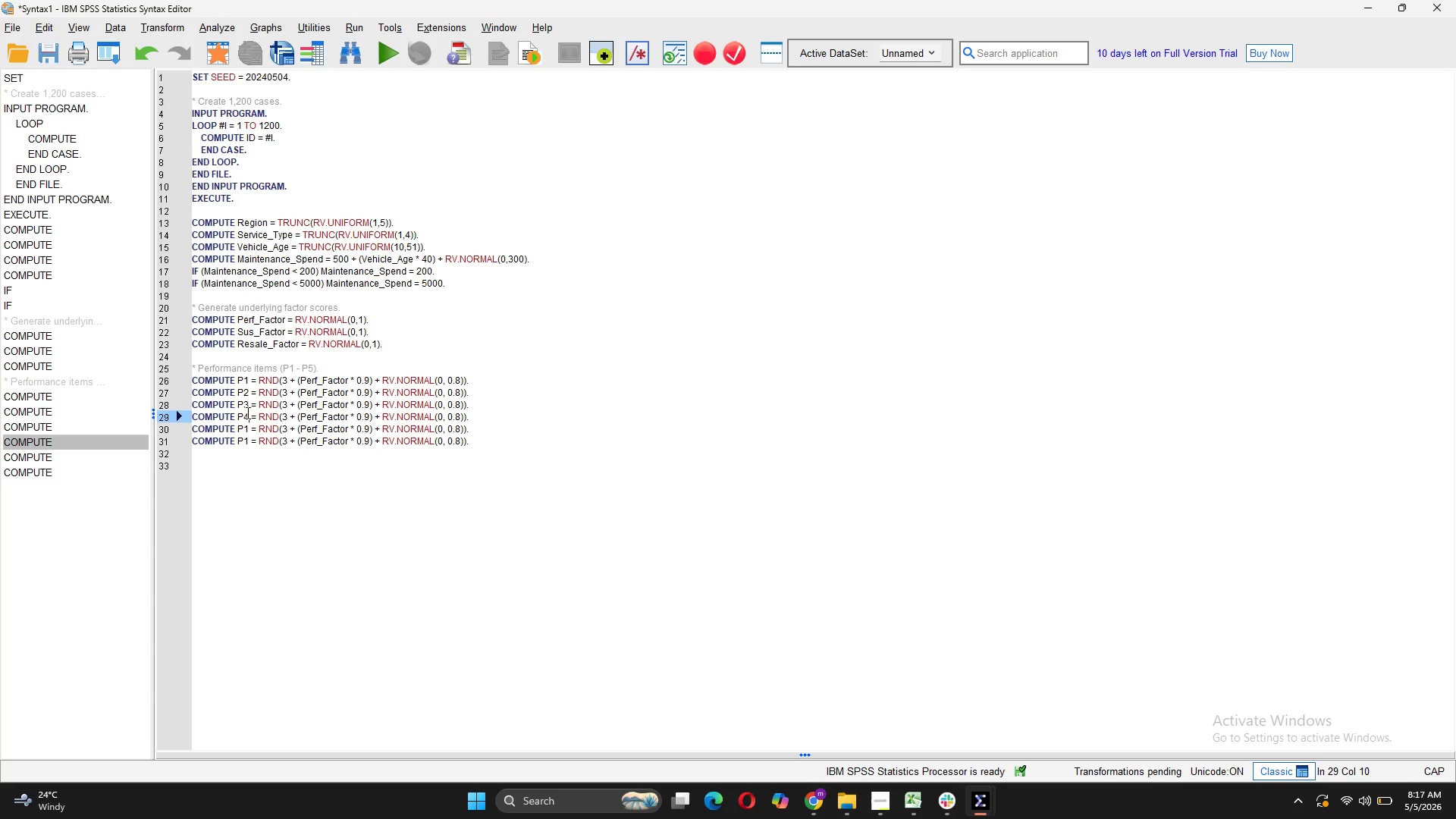 
key(4)
 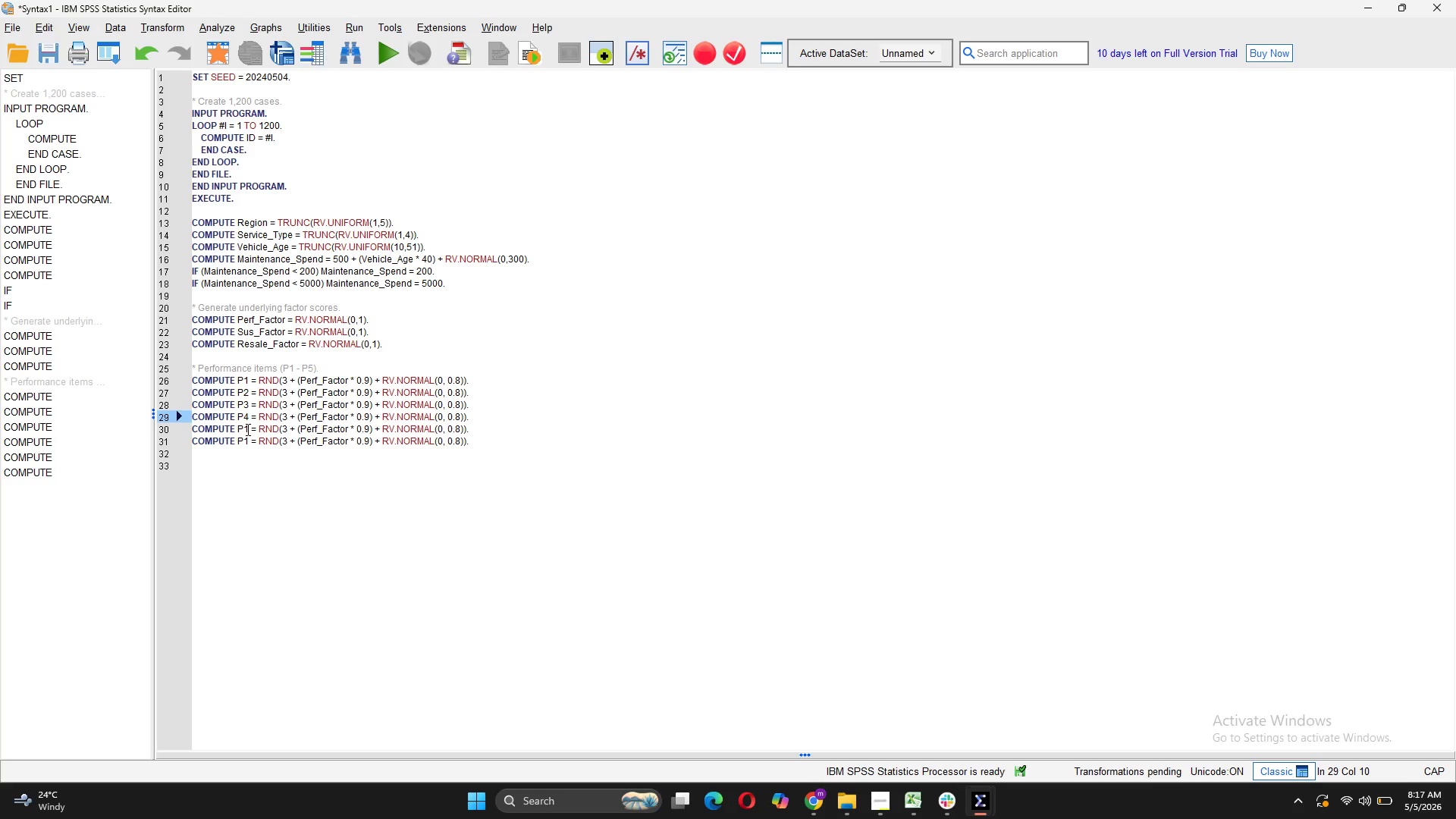 
left_click([246, 429])
 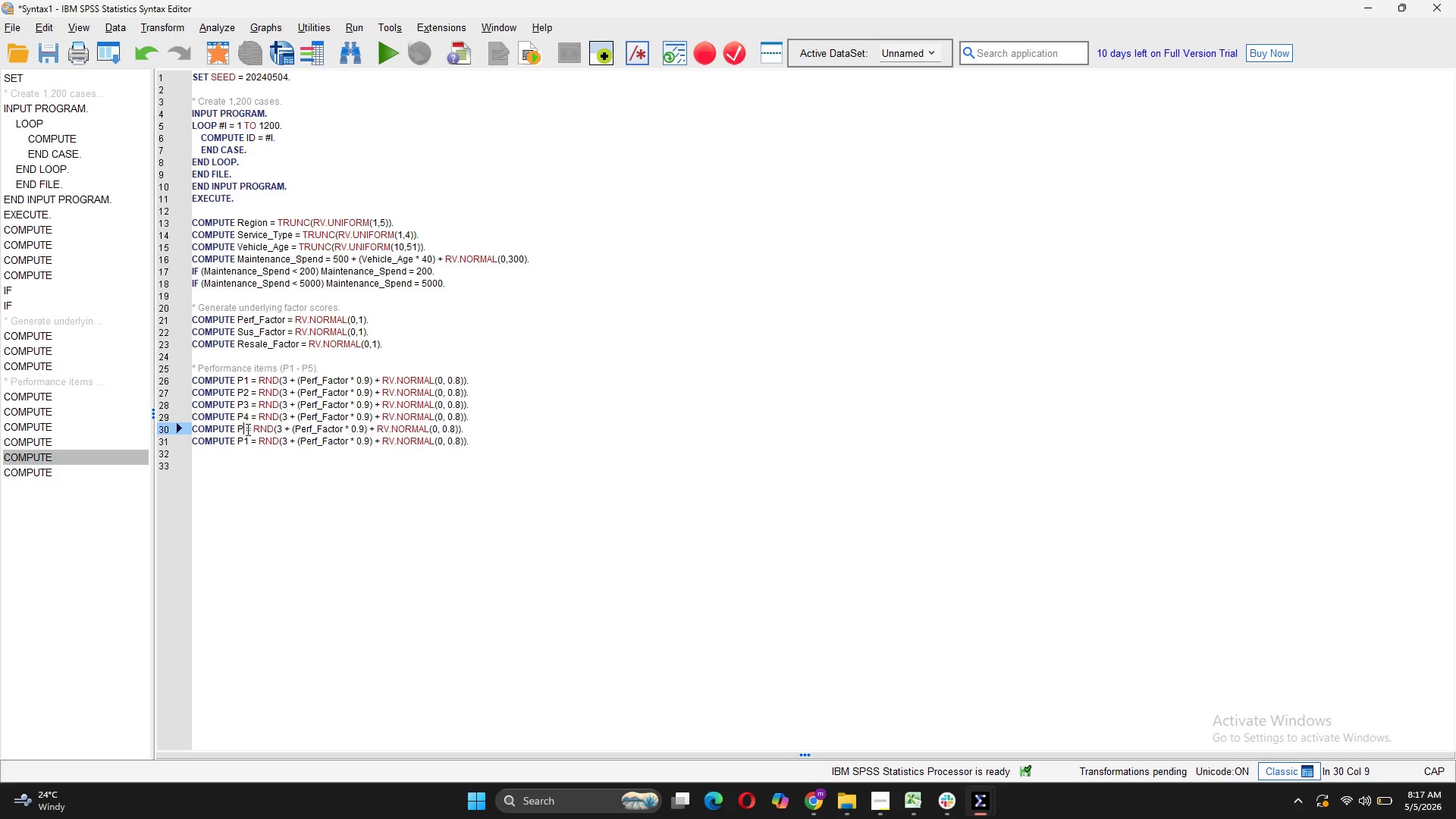 
key(Backspace)
 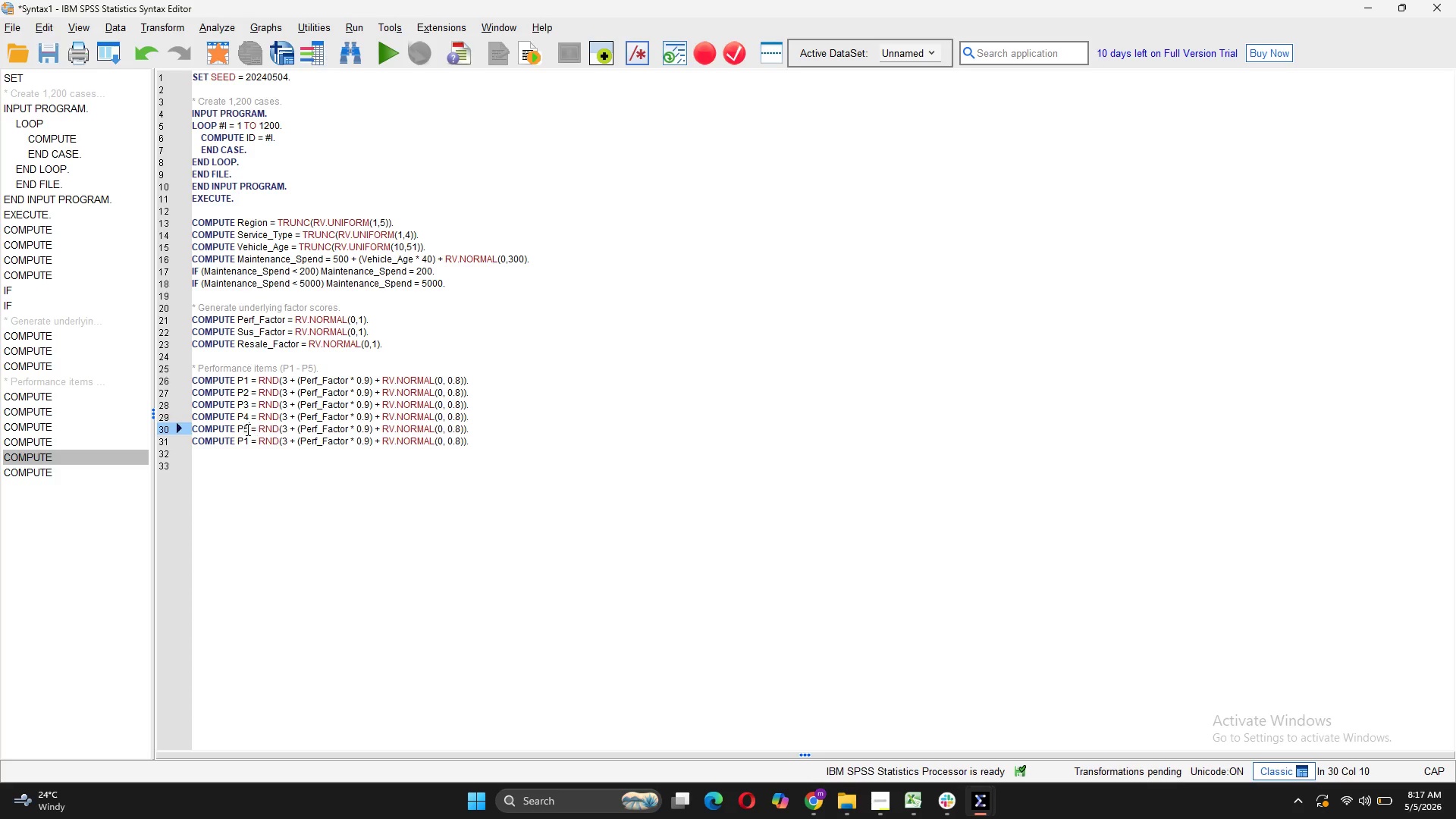 
key(5)
 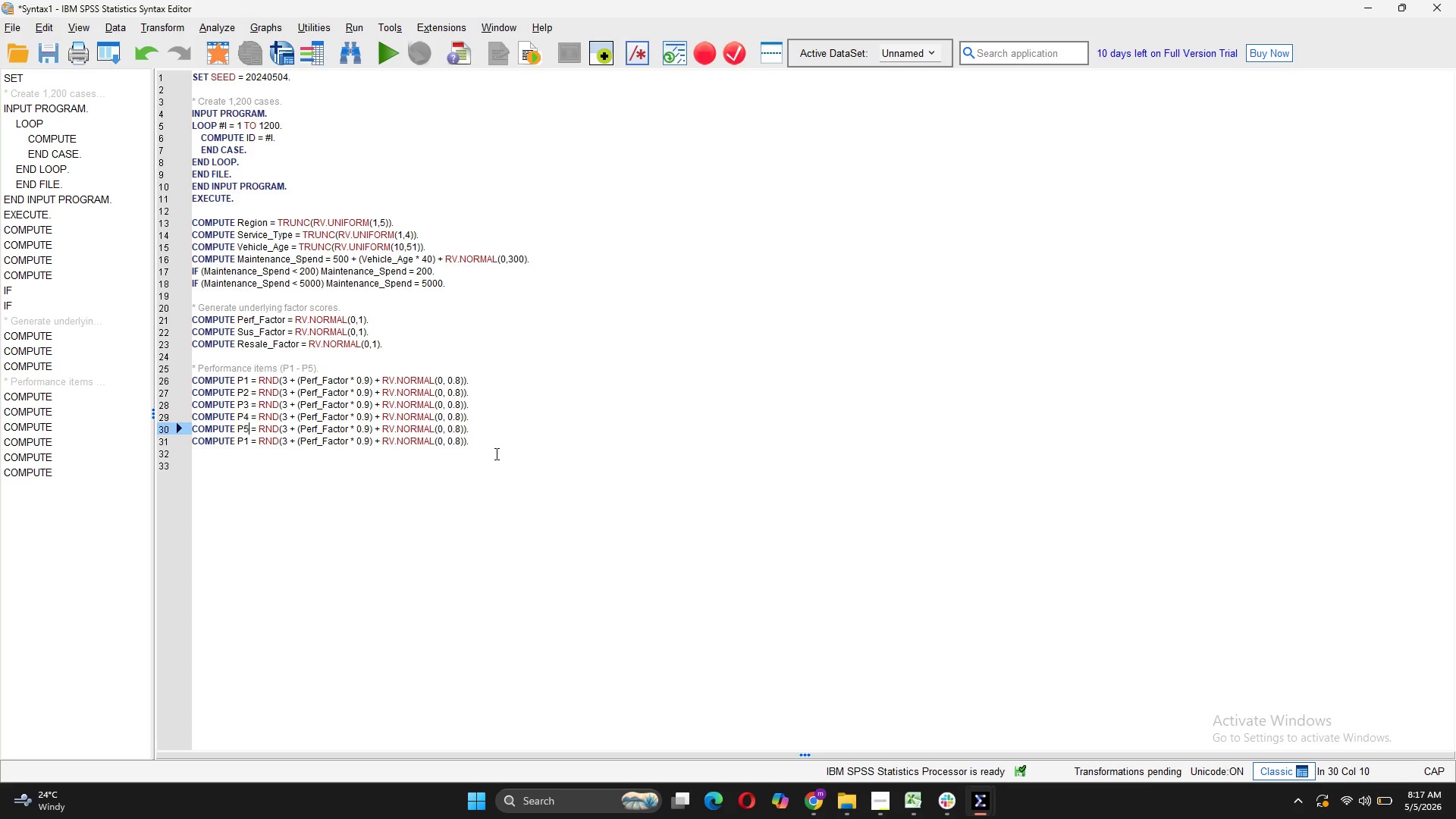 
left_click_drag(start_coordinate=[484, 442], to_coordinate=[187, 443])
 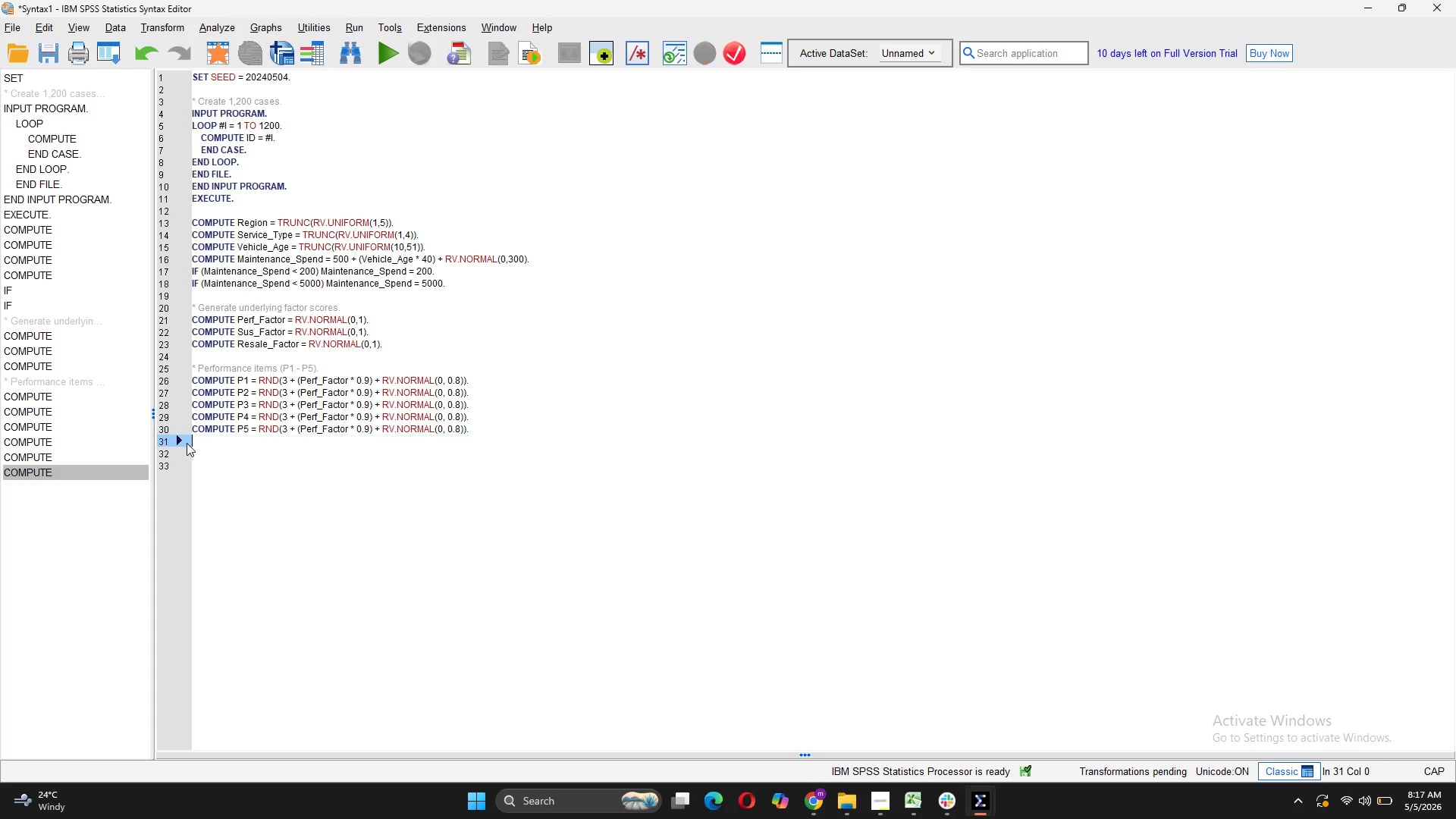 
key(Backspace)
 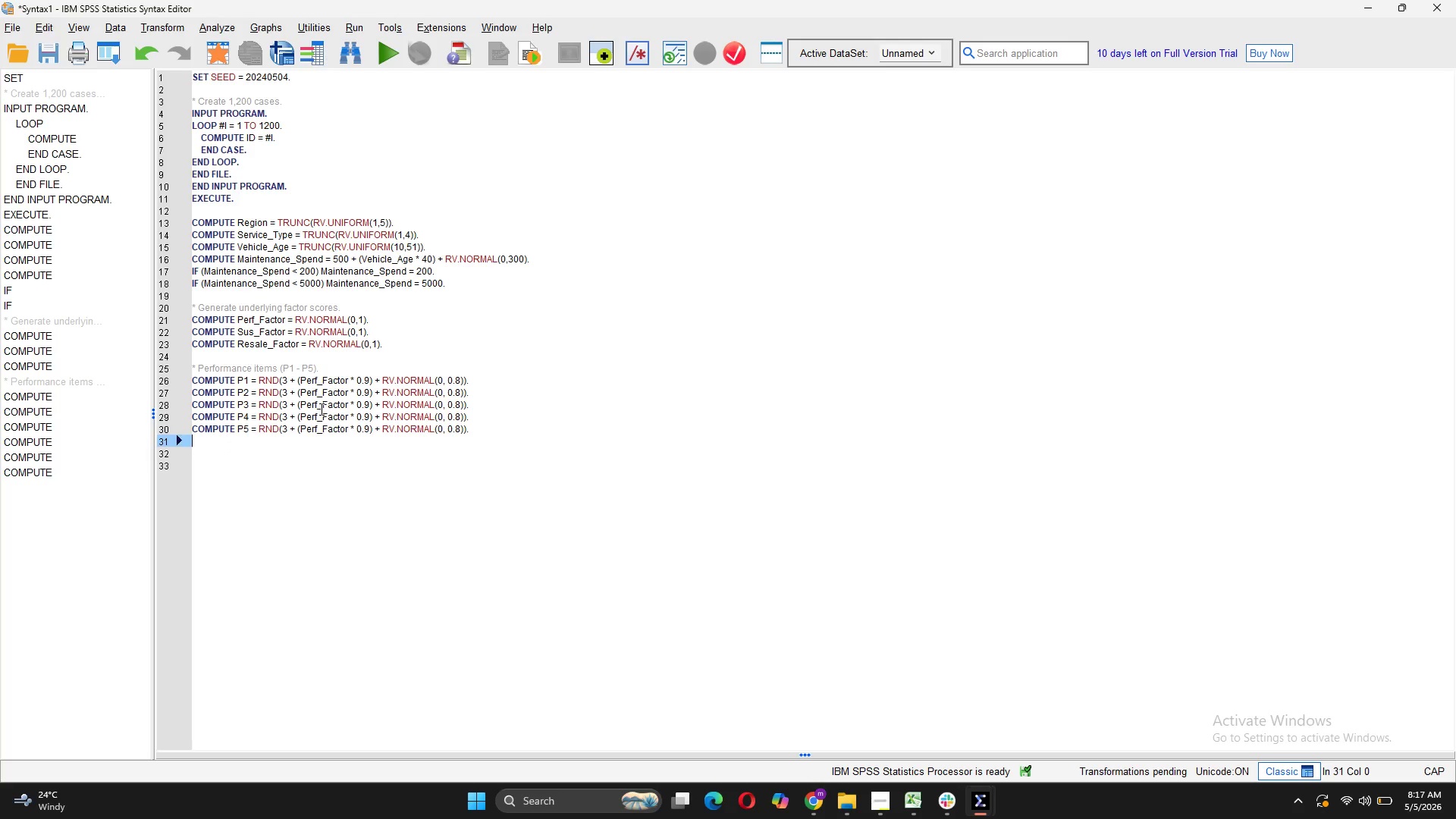 
wait(5.28)
 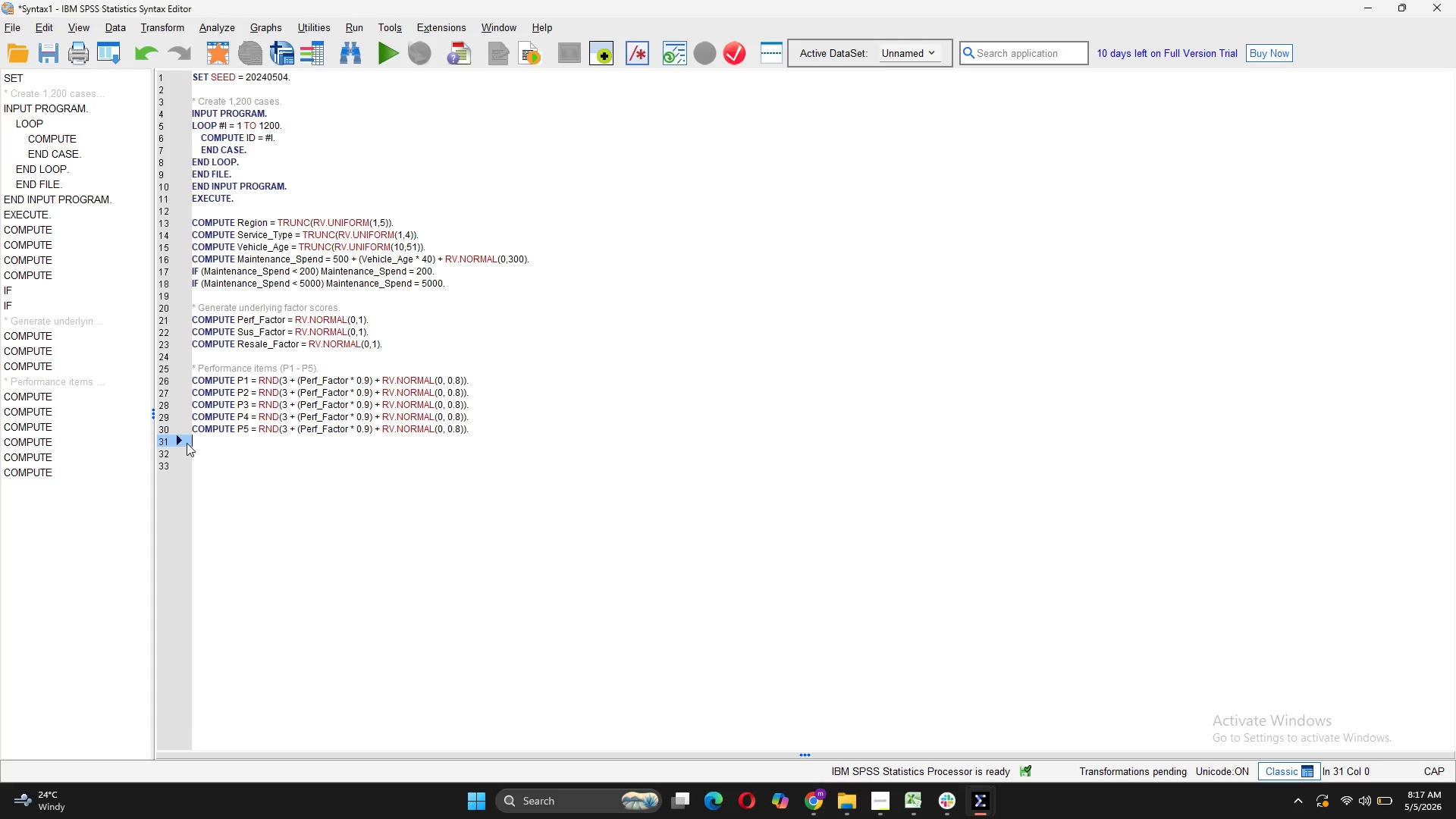 
left_click([367, 393])
 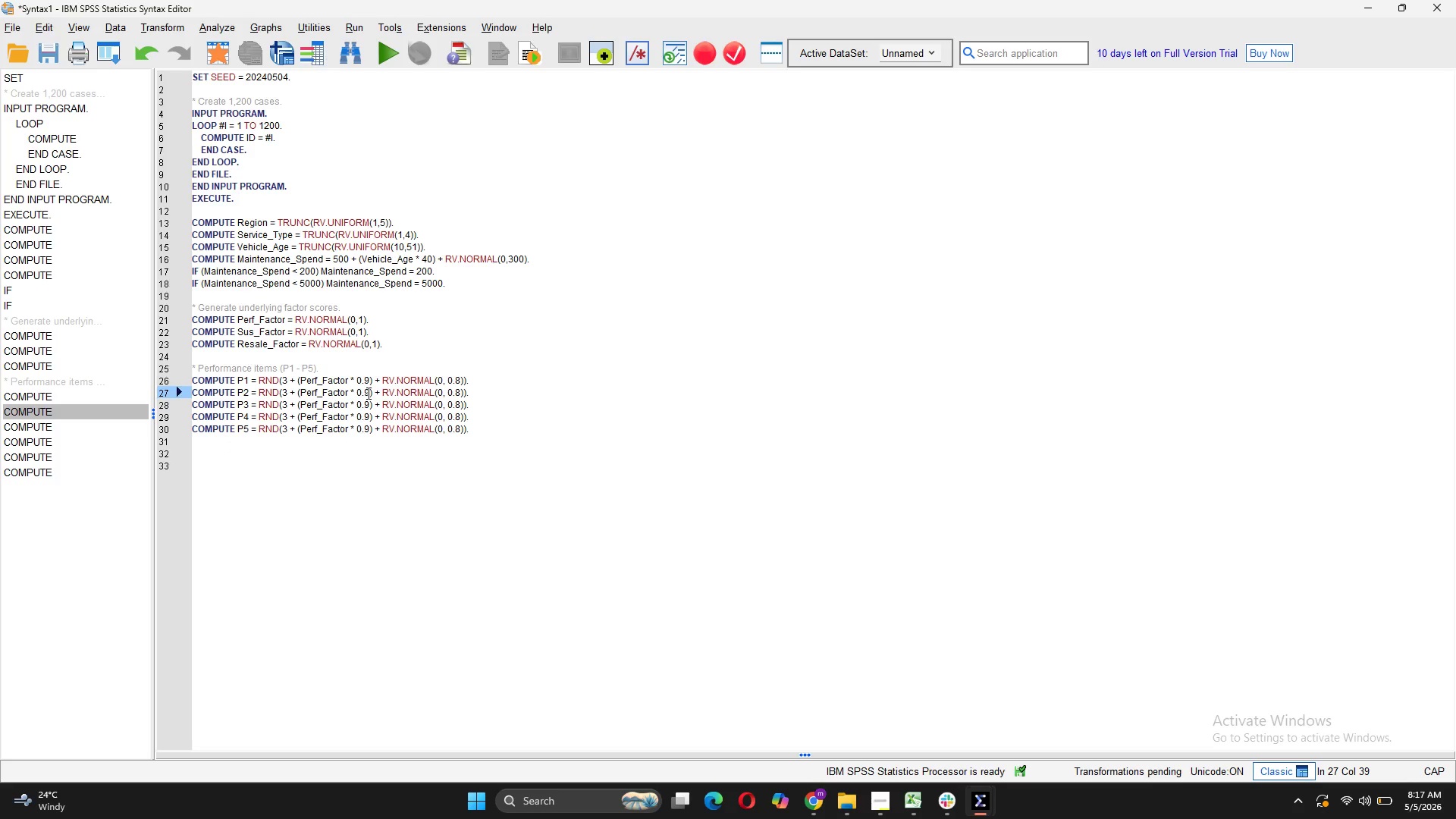 
key(Backspace)
 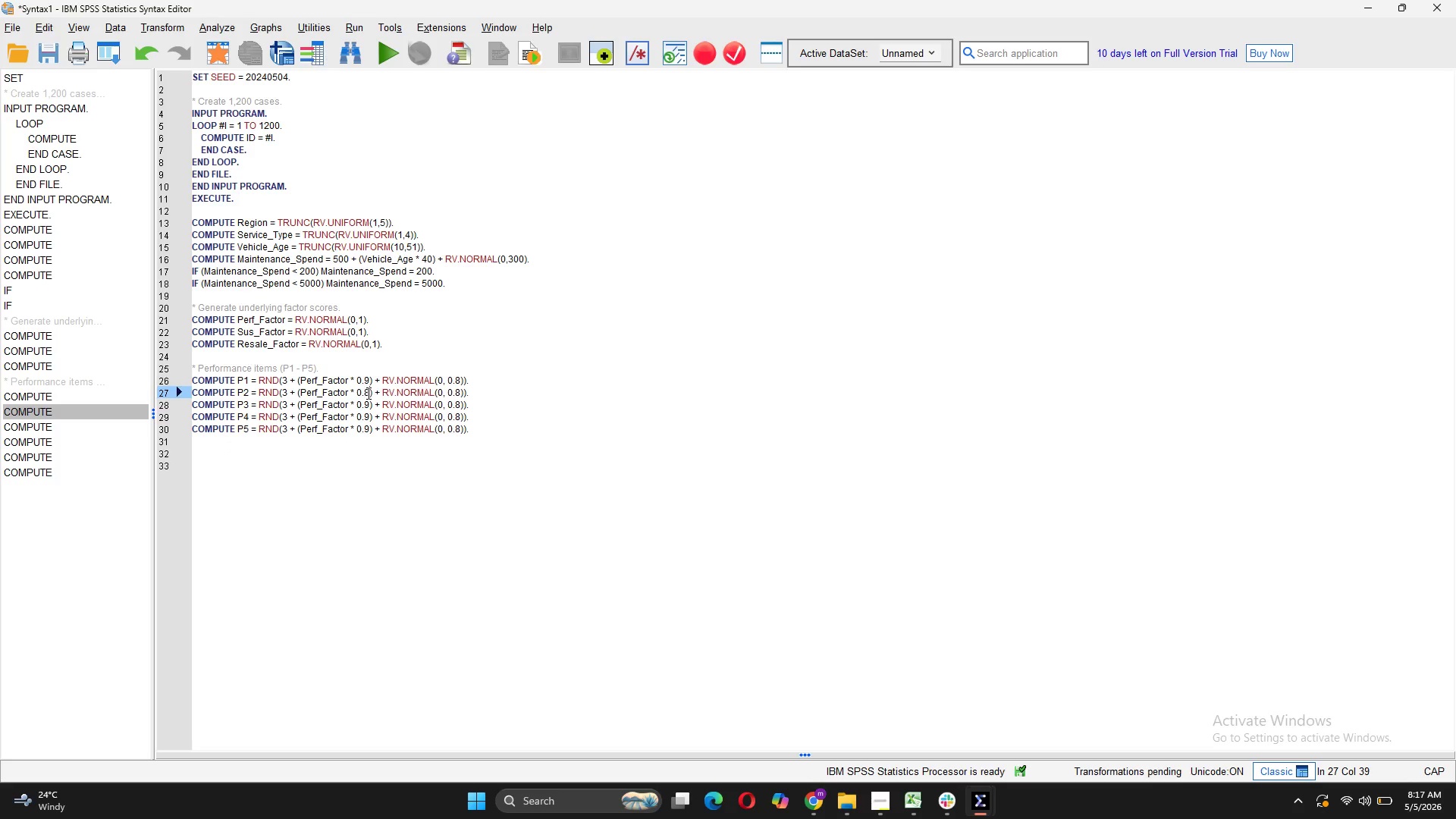 
key(8)
 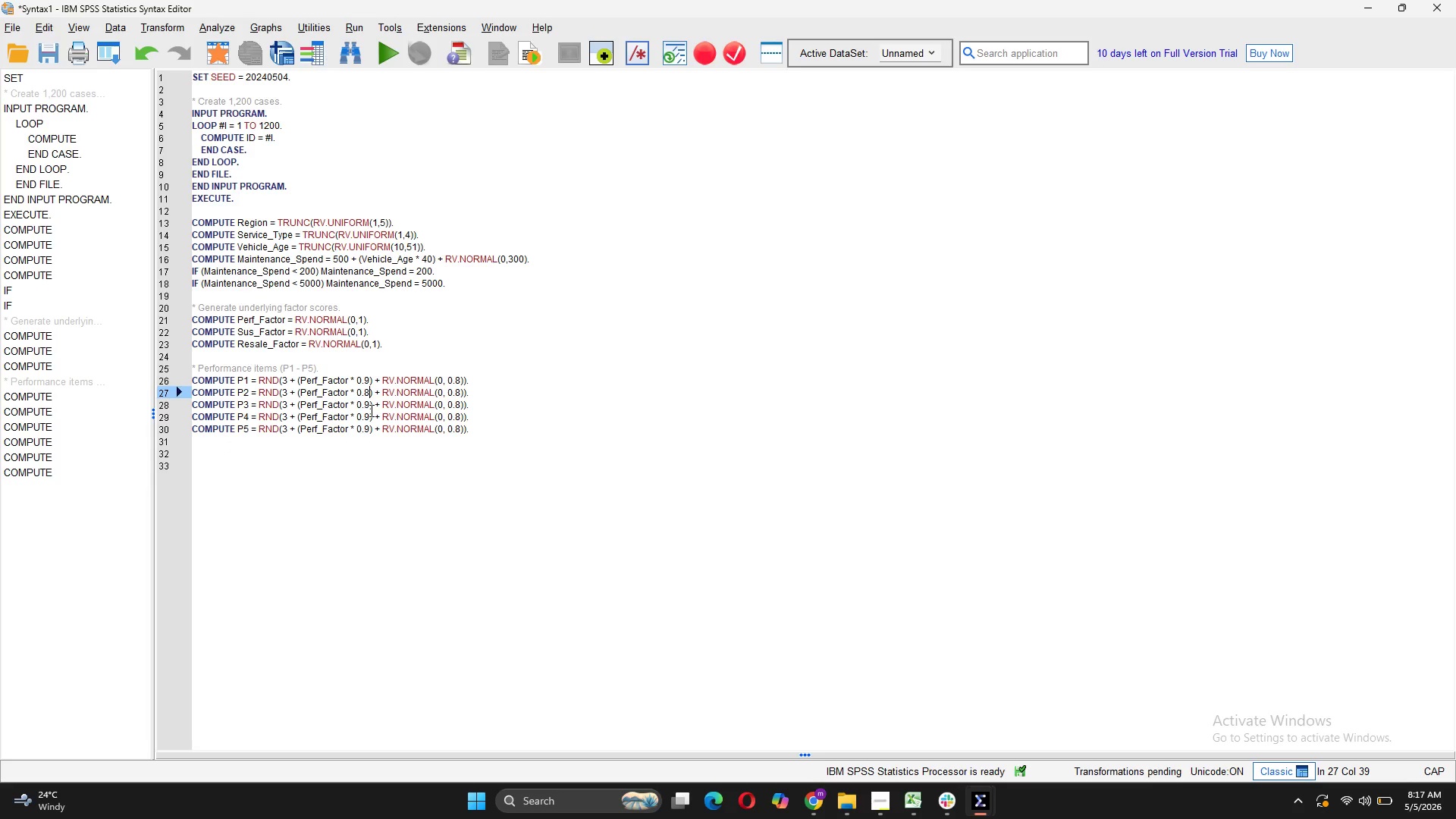 
left_click([369, 405])
 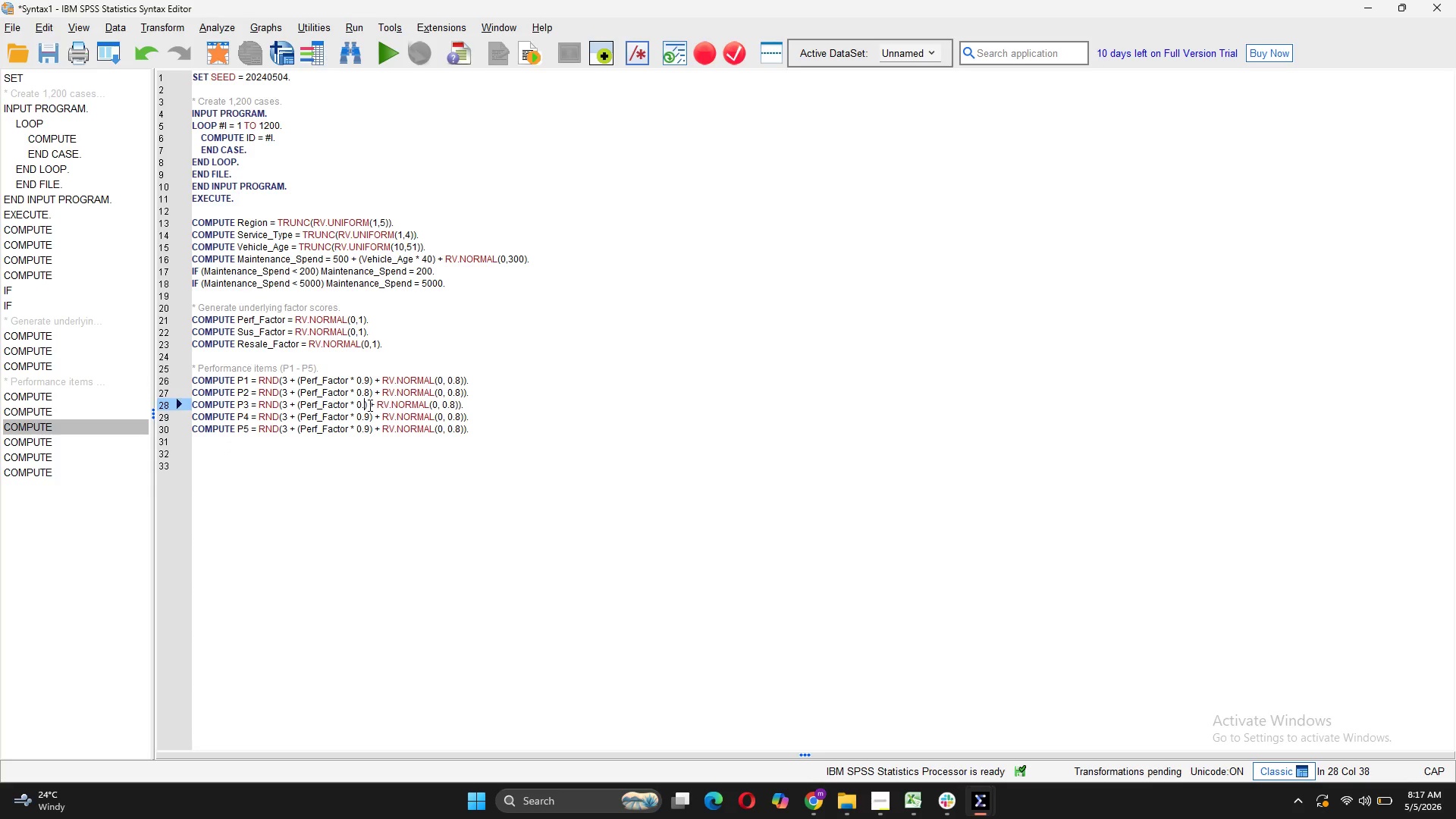 
key(Backspace)
 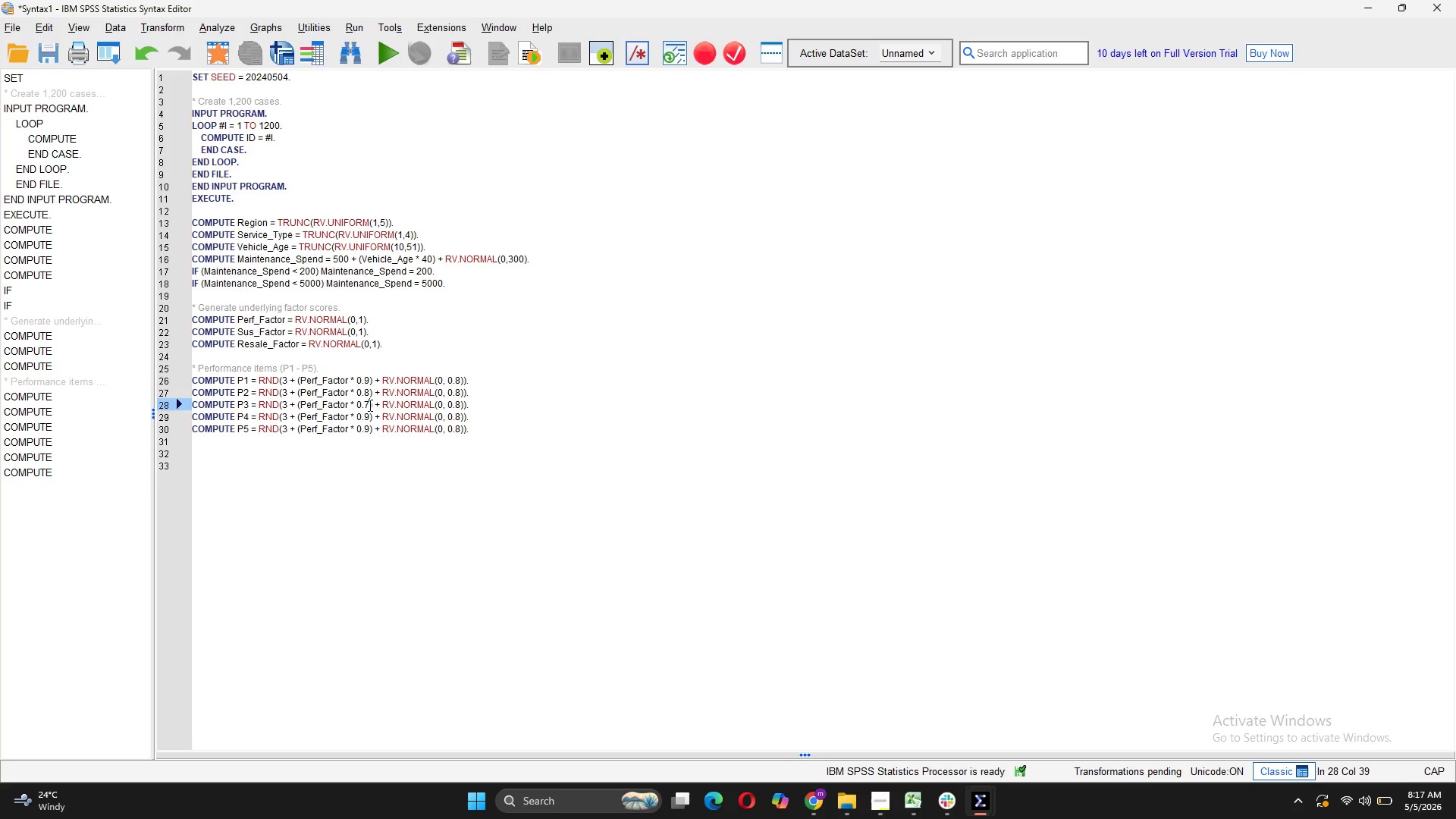 
key(7)
 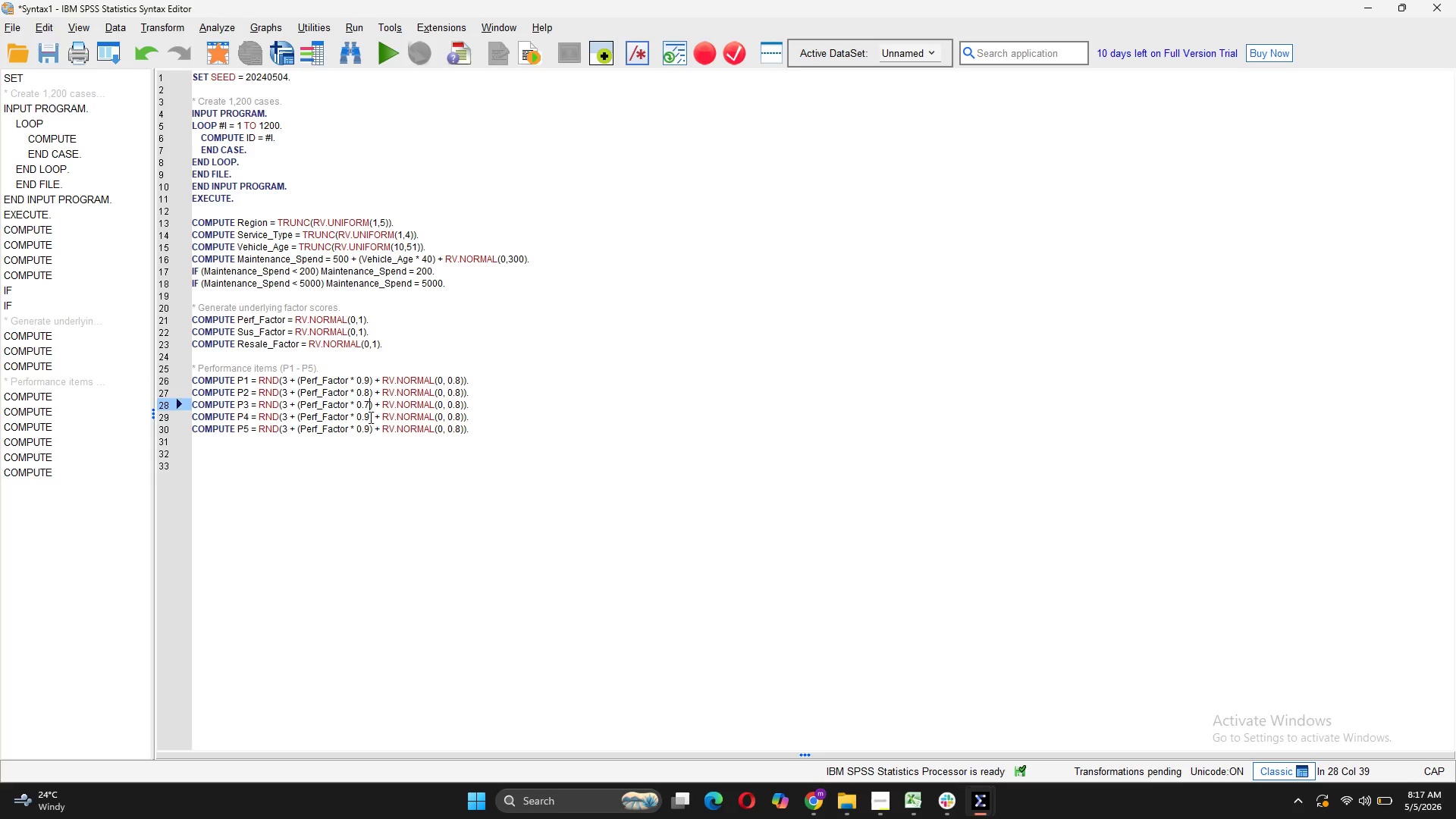 
left_click([369, 417])
 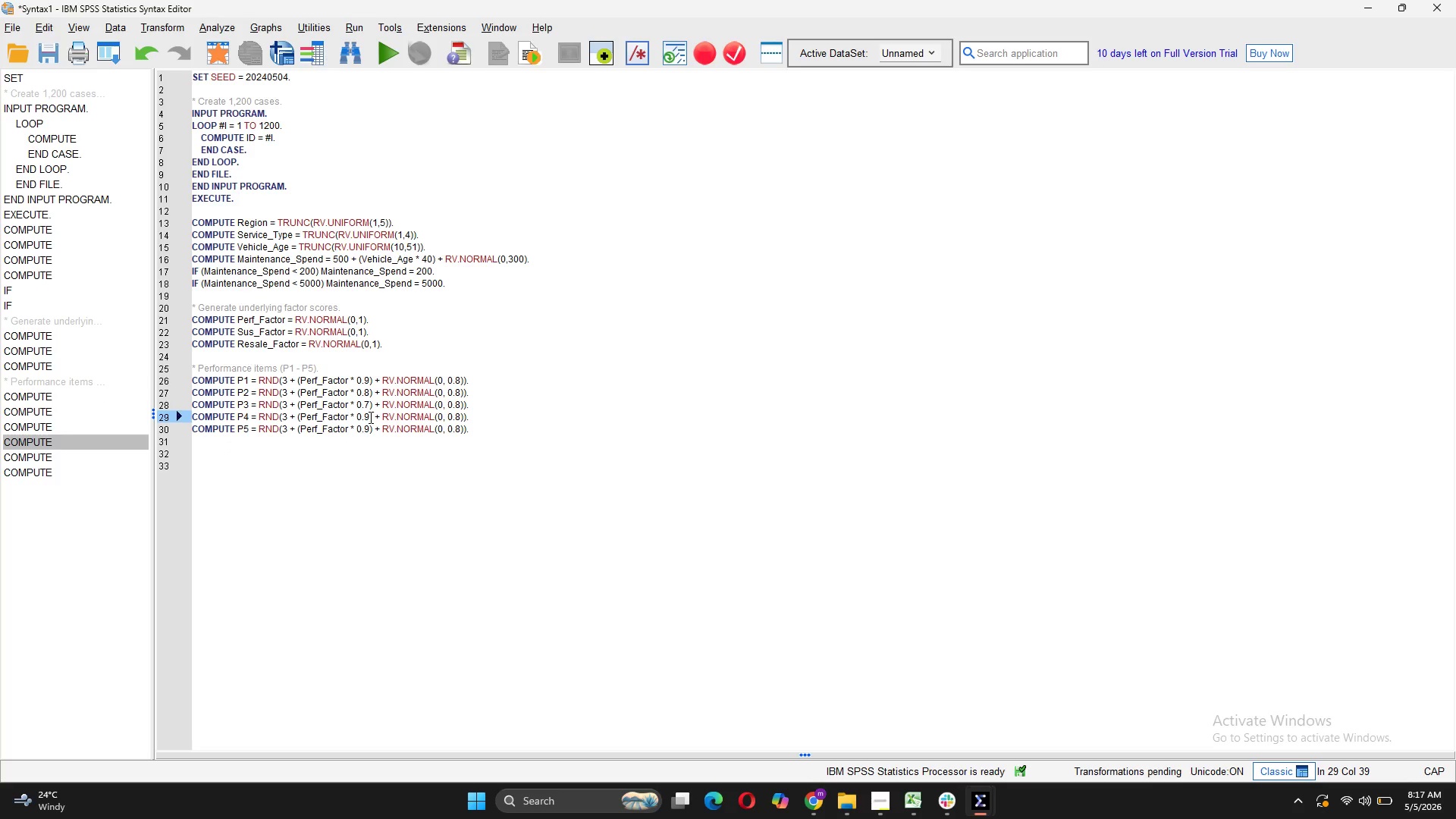 
key(Backspace)
 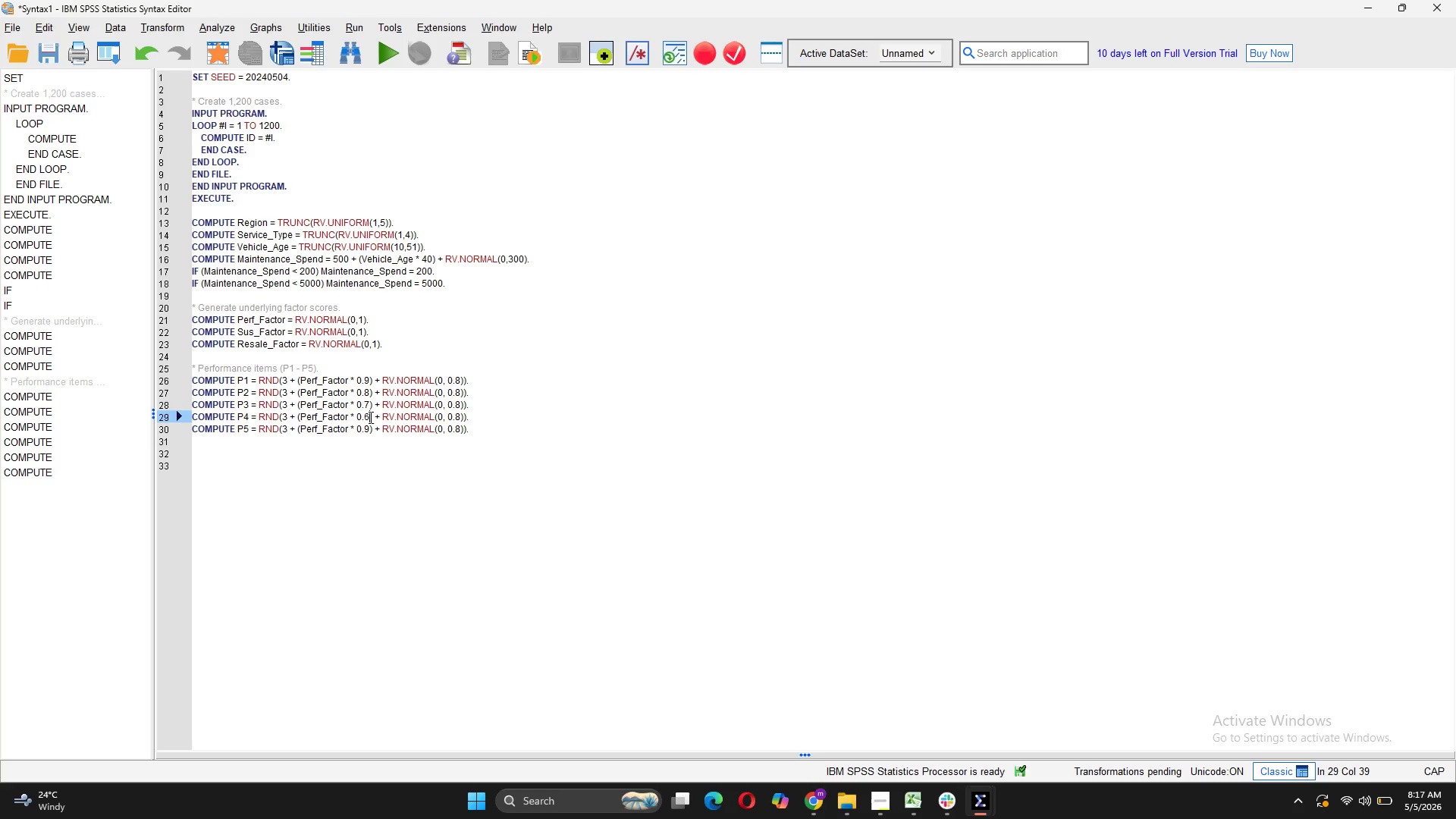 
key(6)
 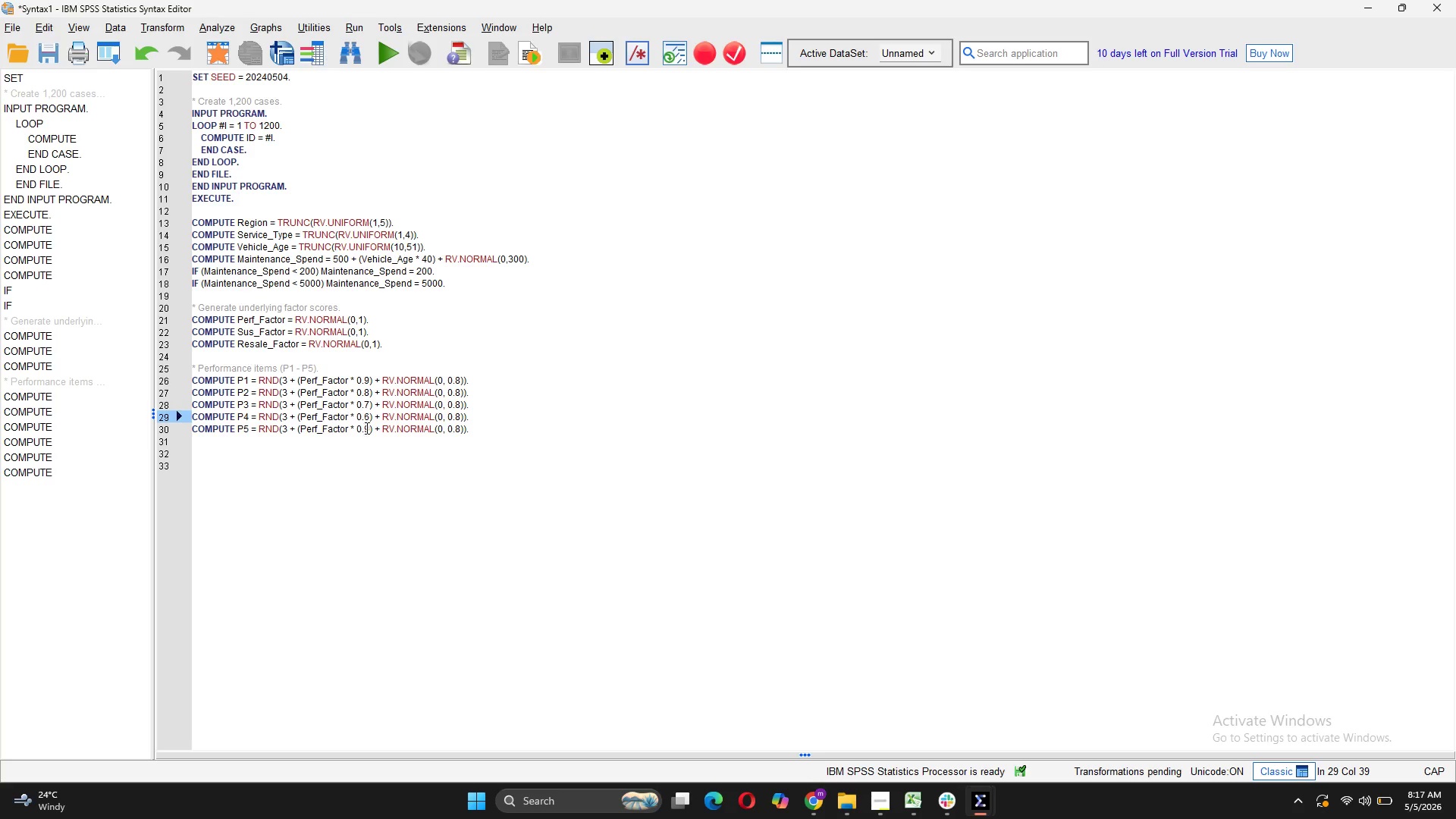 
left_click([368, 428])
 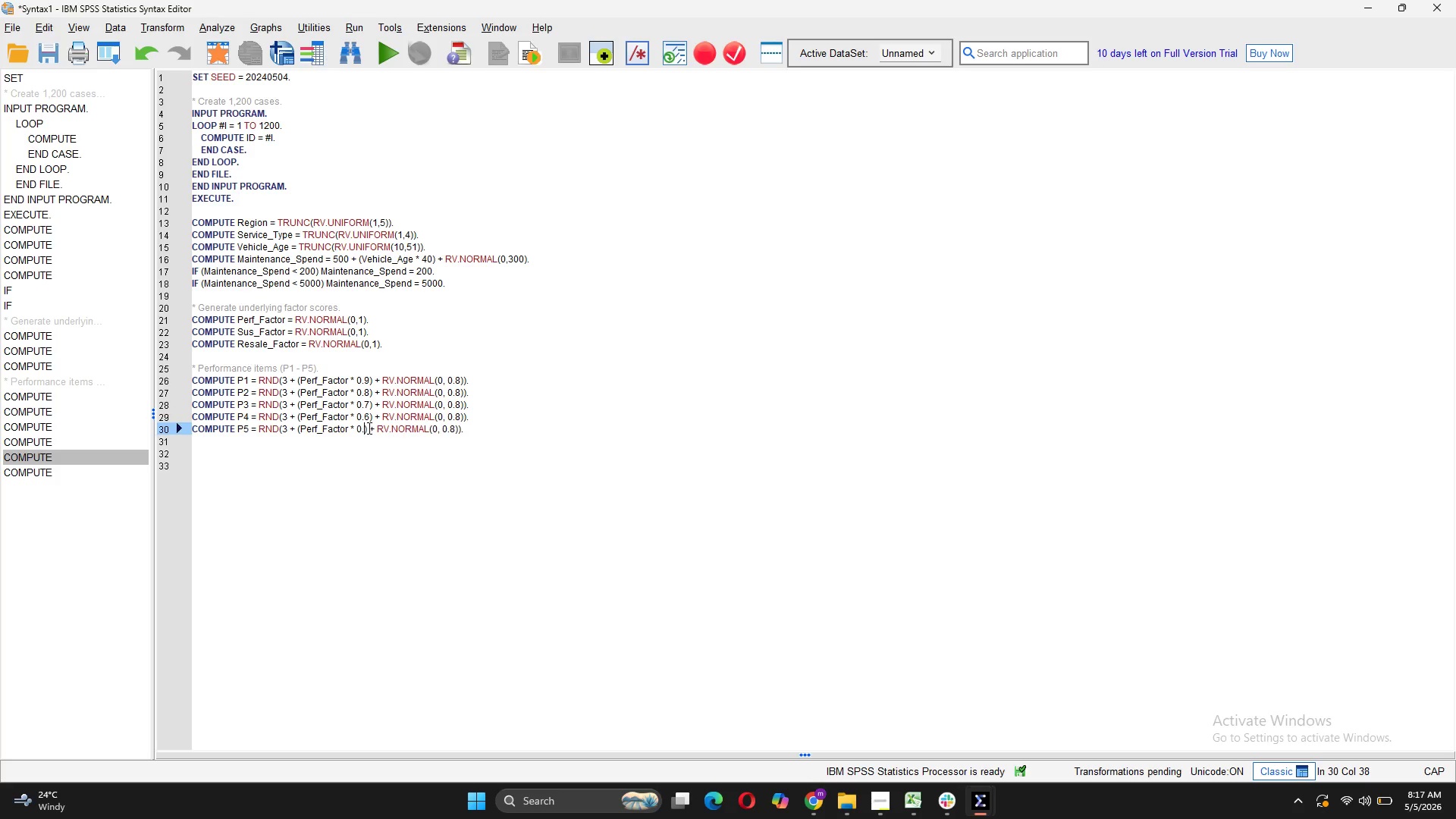 
key(Backspace)
 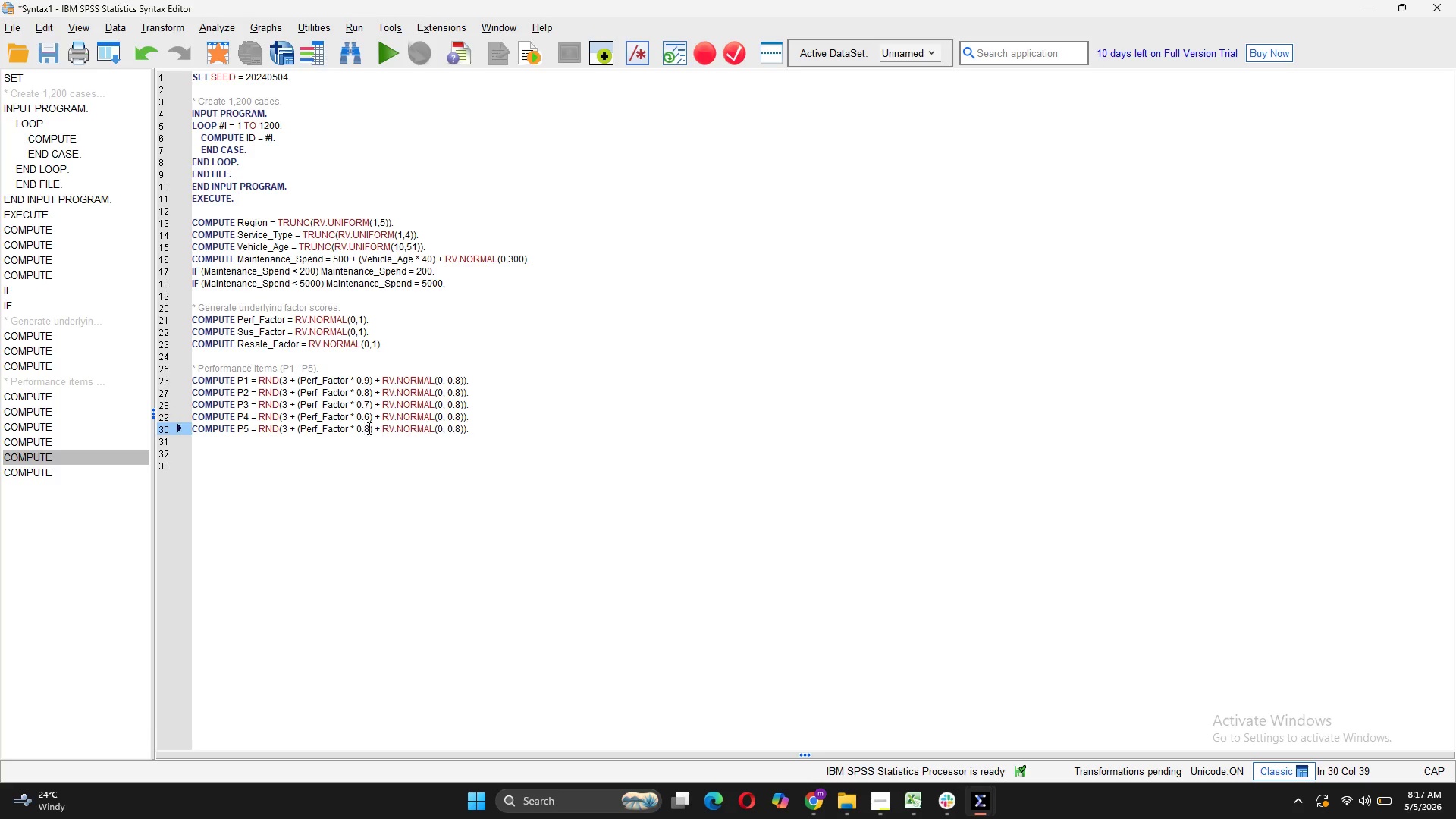 
key(8)
 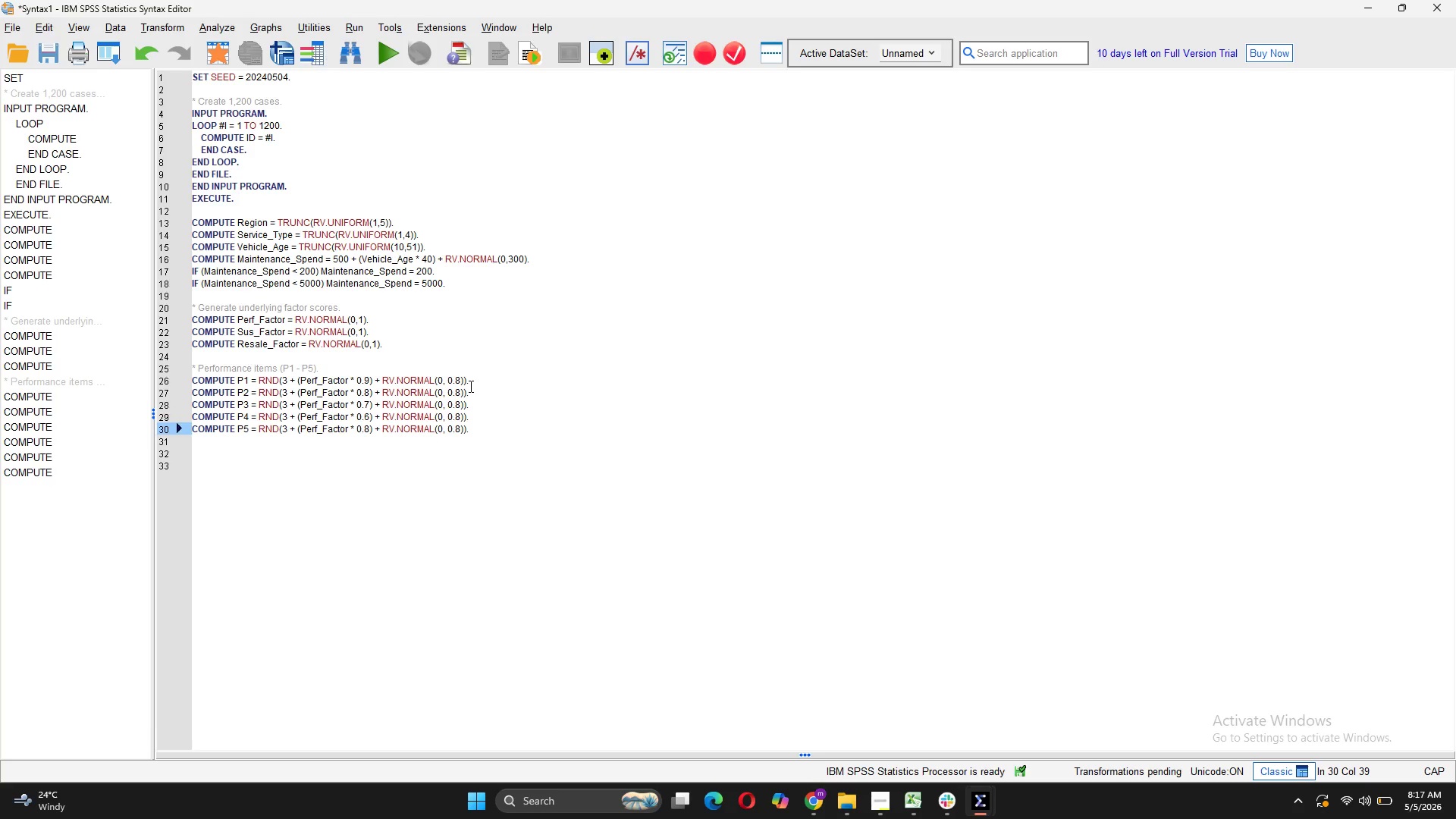 
left_click([459, 389])
 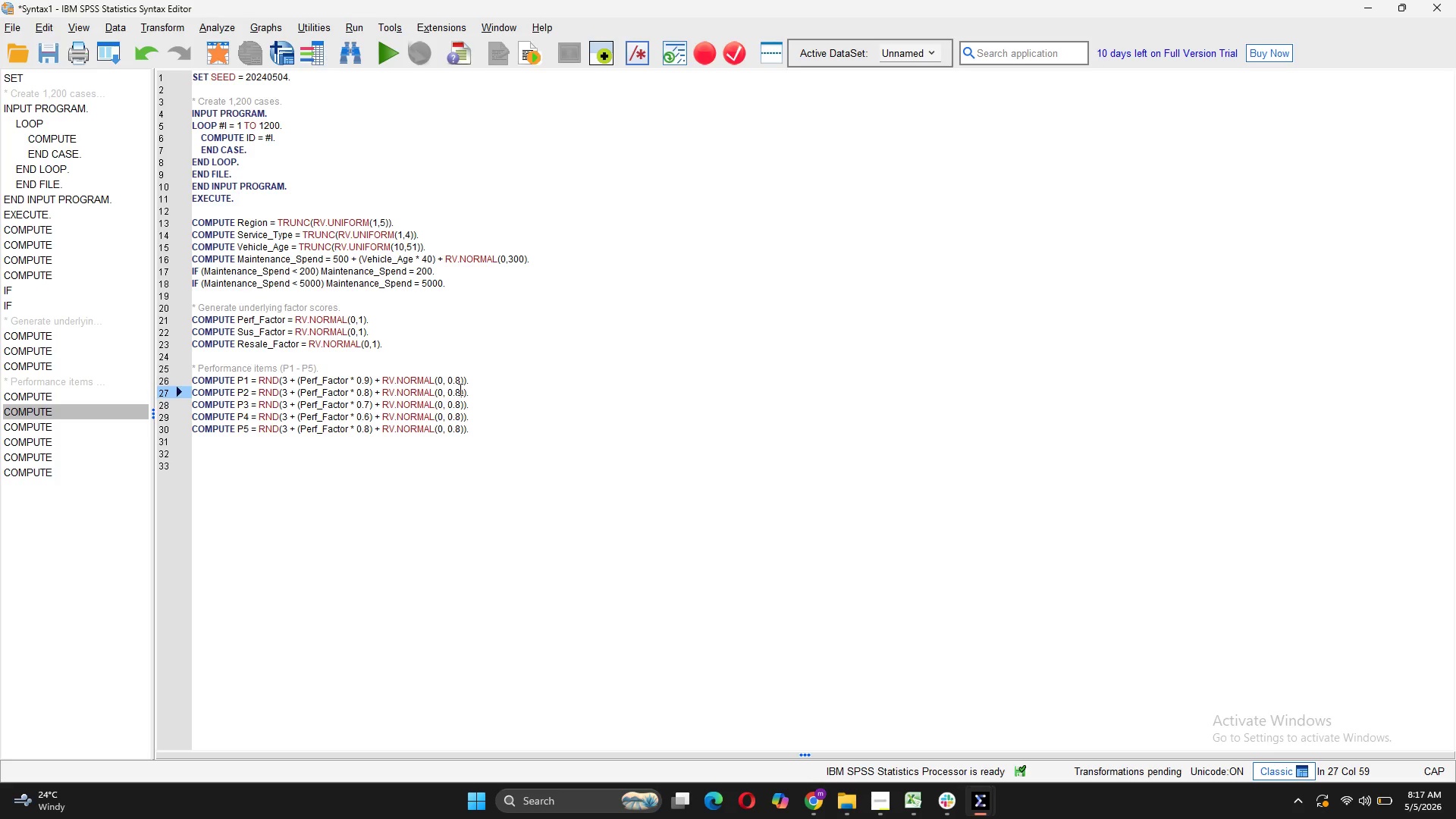 
key(Backspace)
 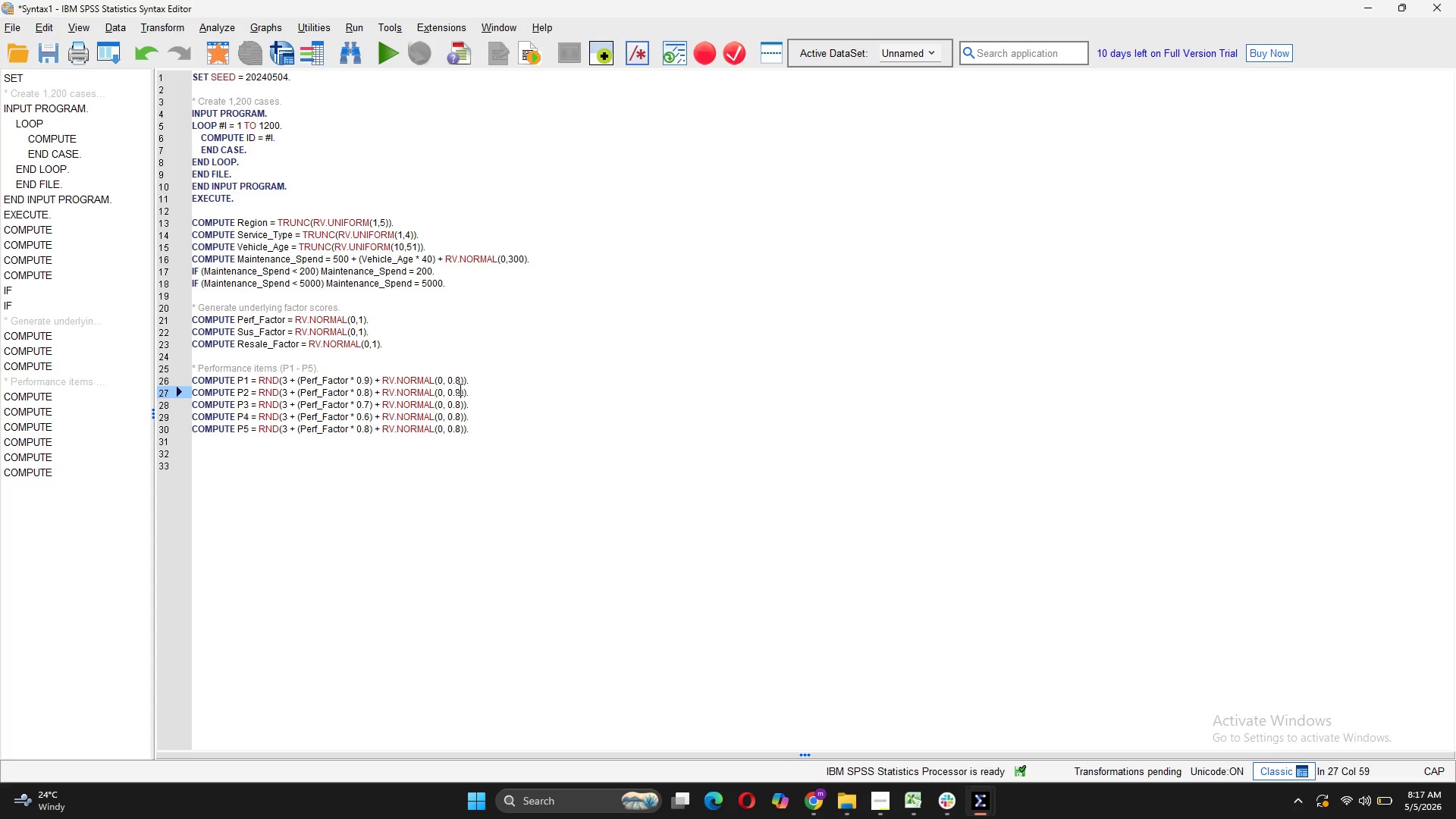 
key(9)
 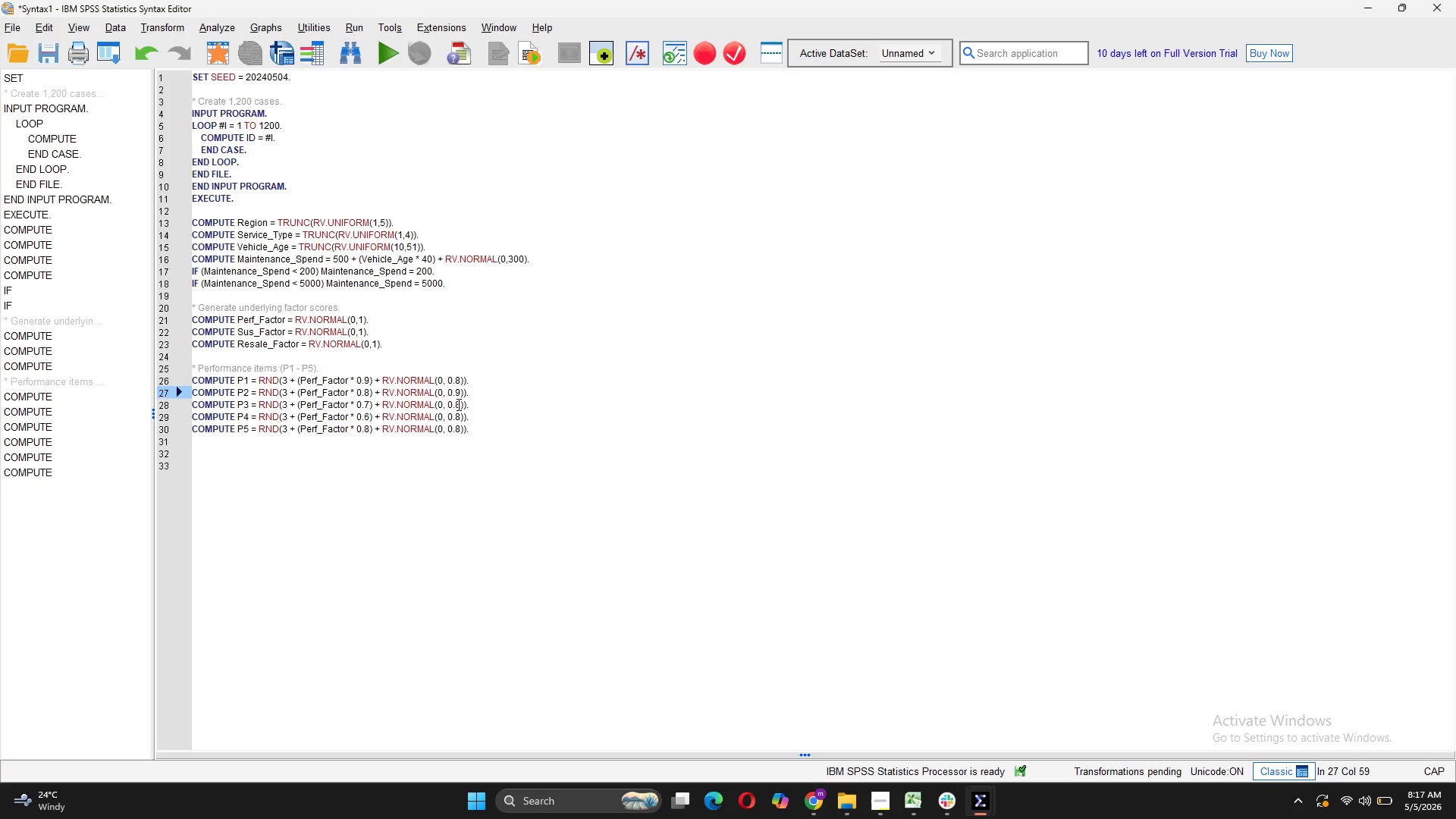 
left_click([459, 406])
 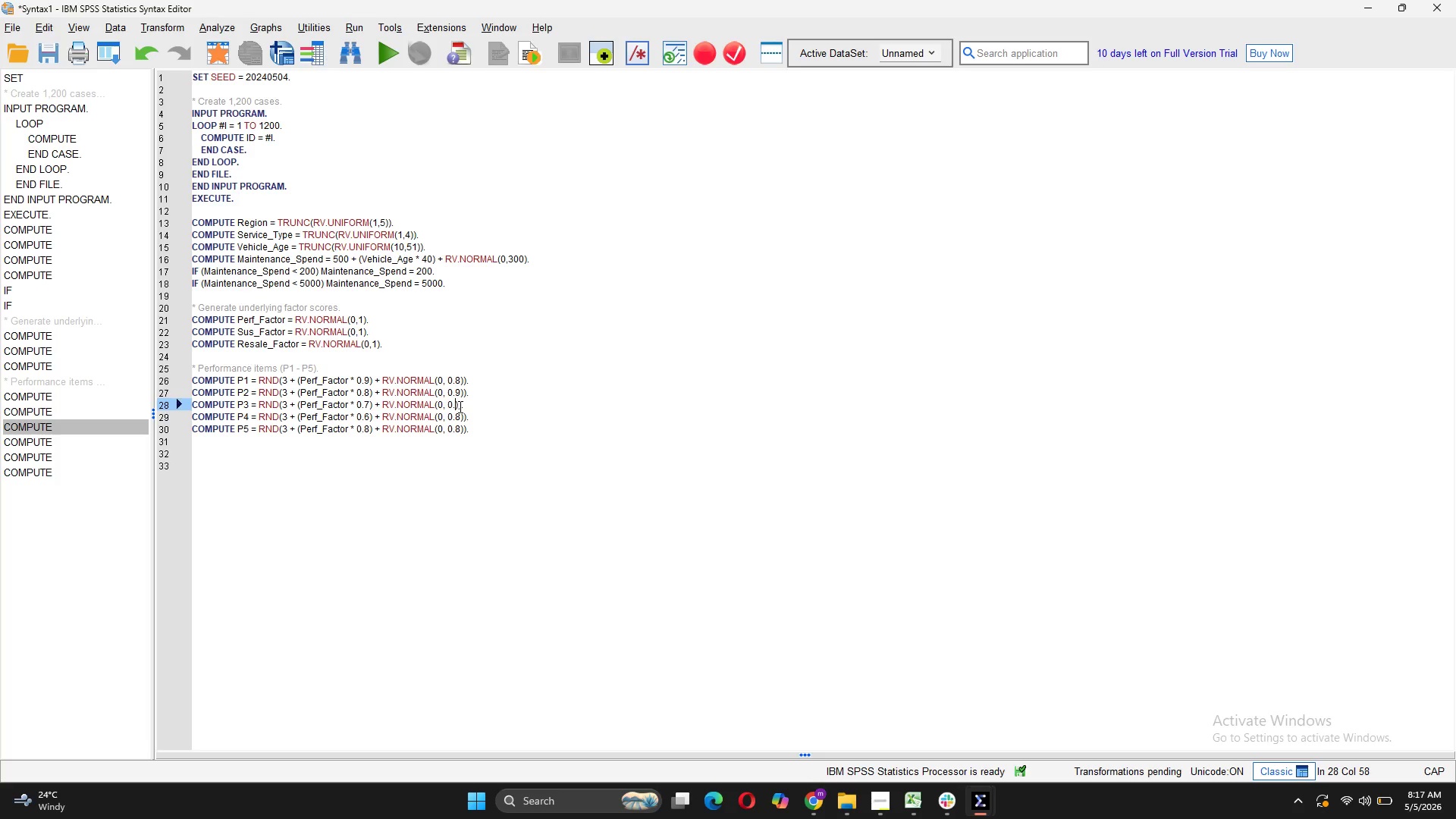 
key(Backspace)
 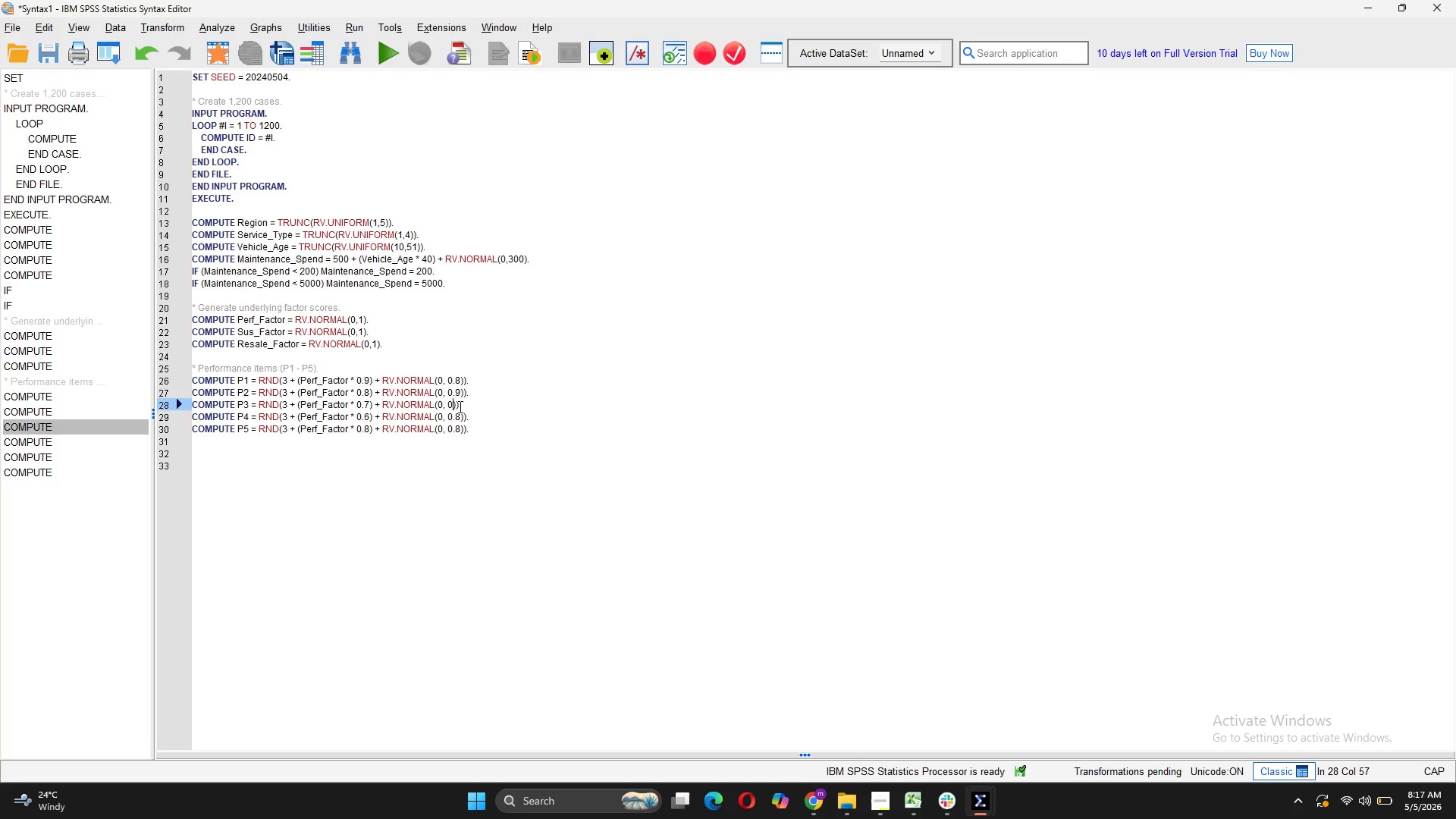 
key(Backspace)
 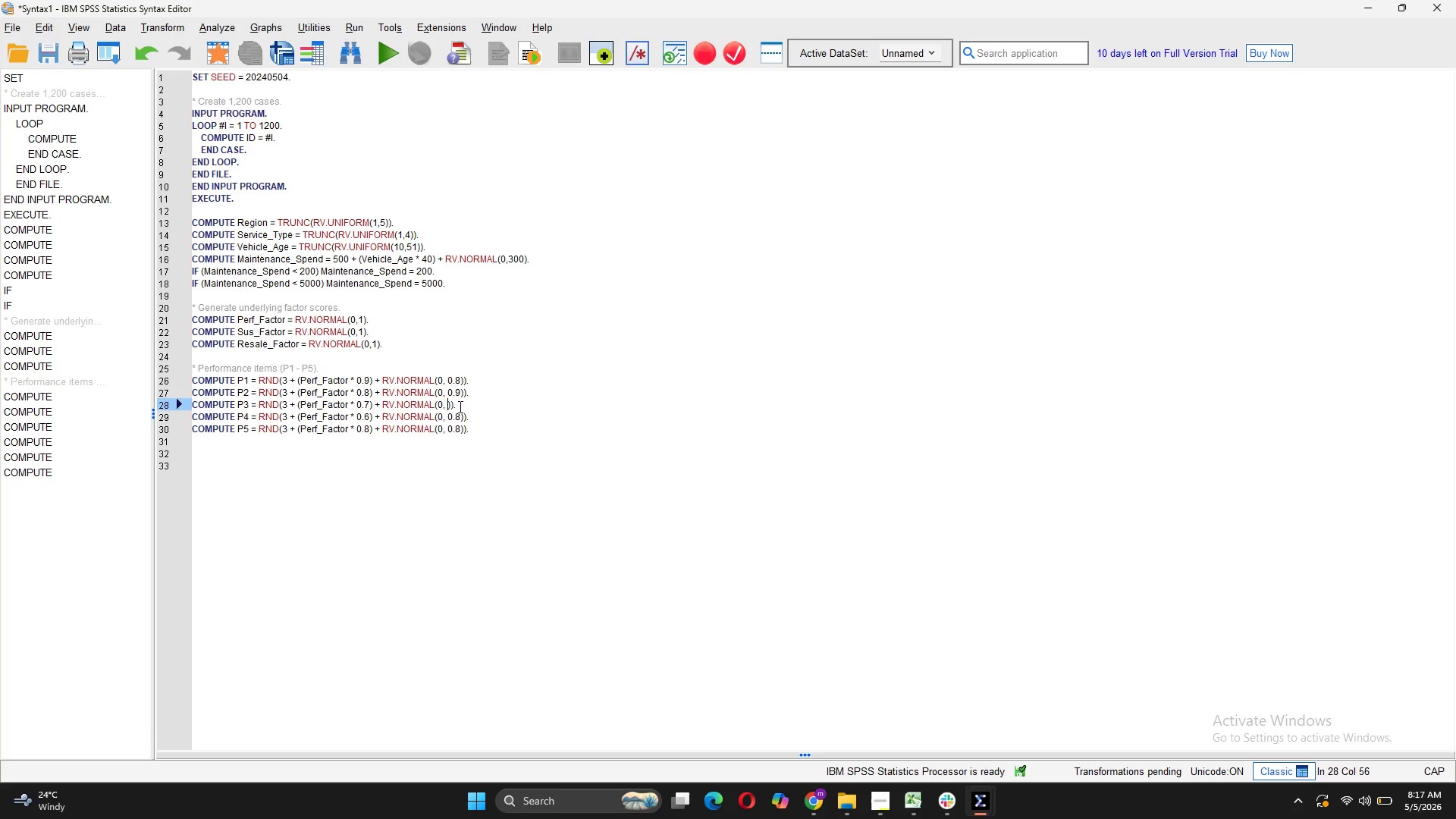 
key(Backspace)
 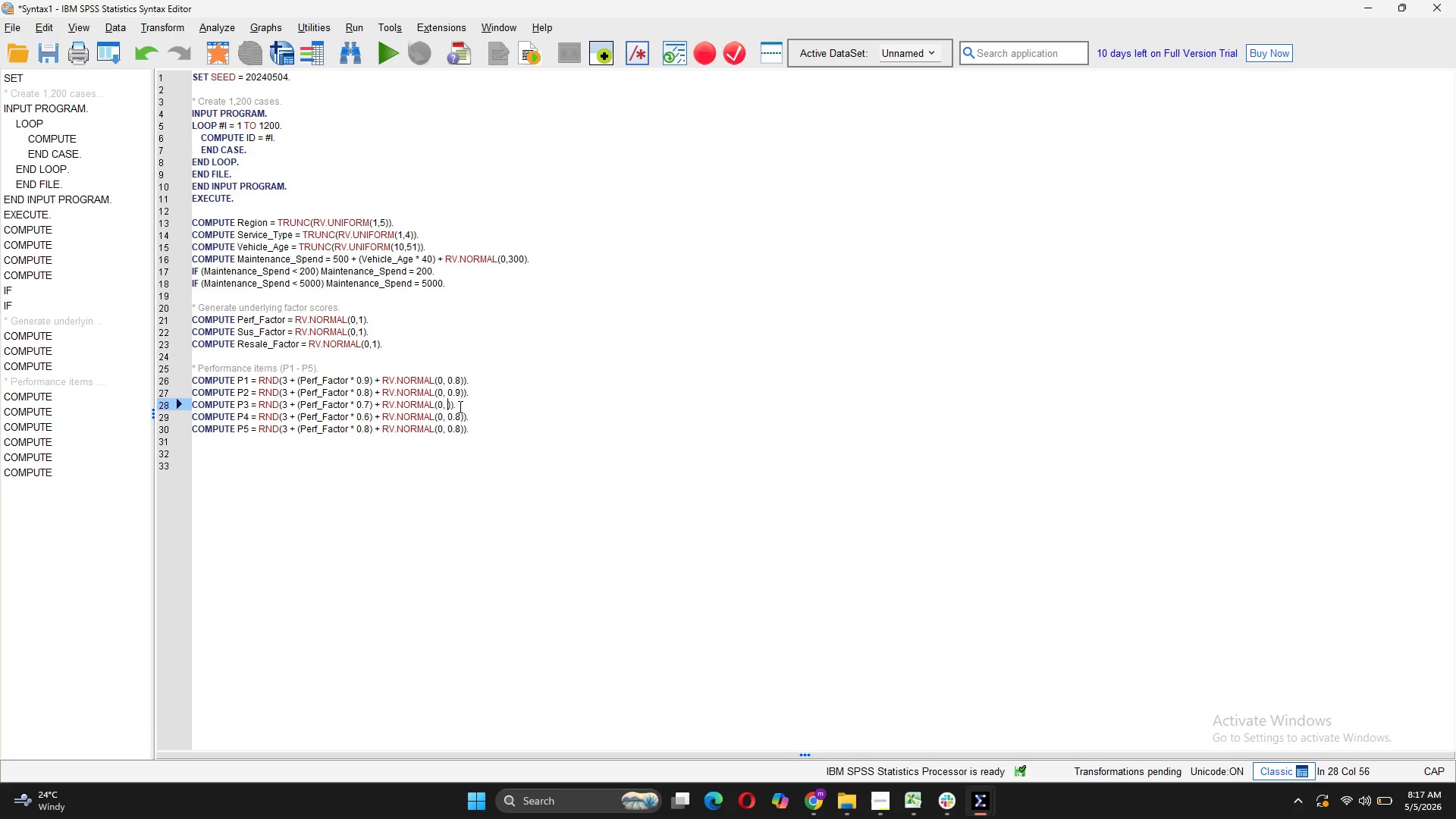 
key(1)
 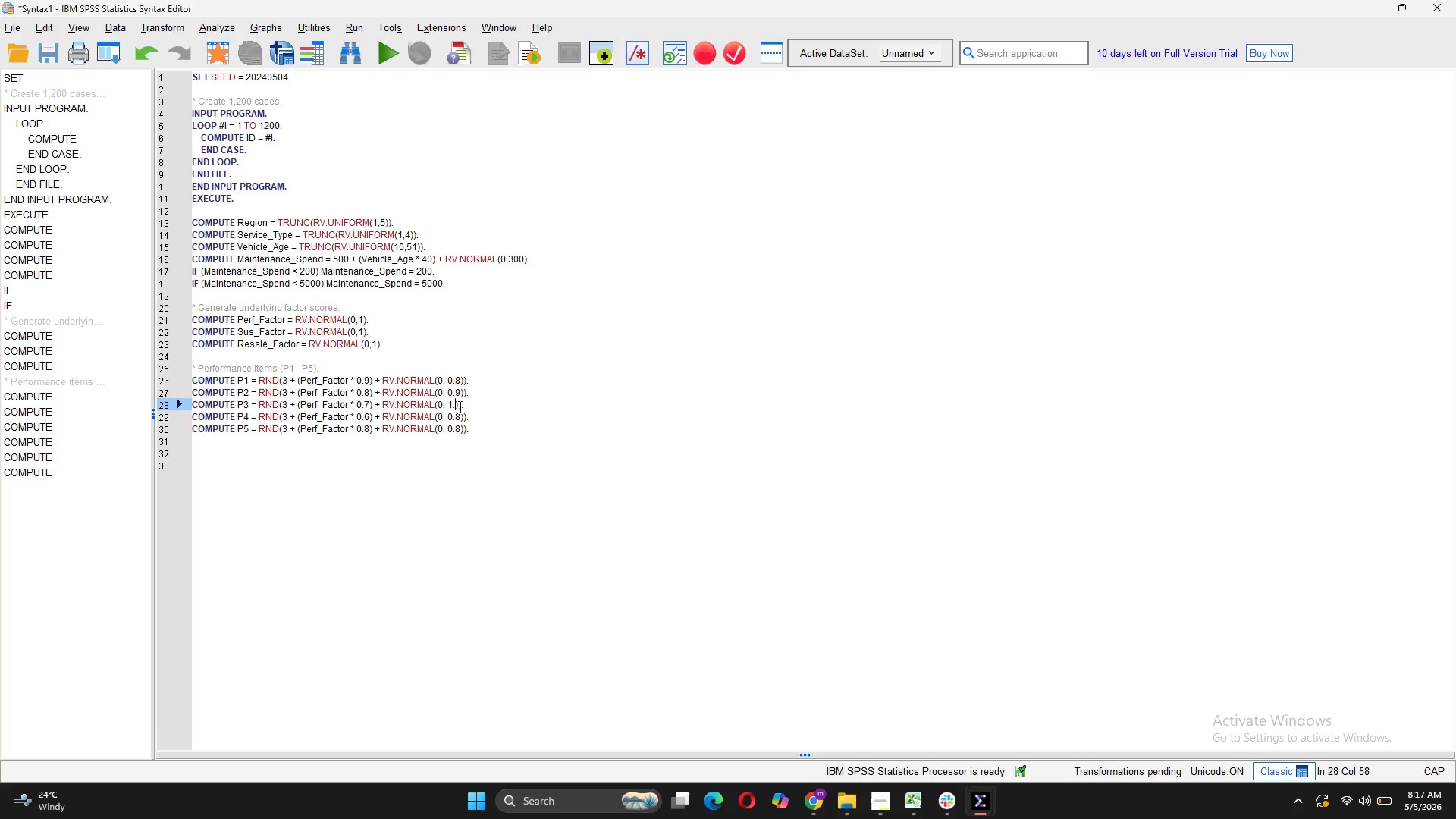 
key(Period)
 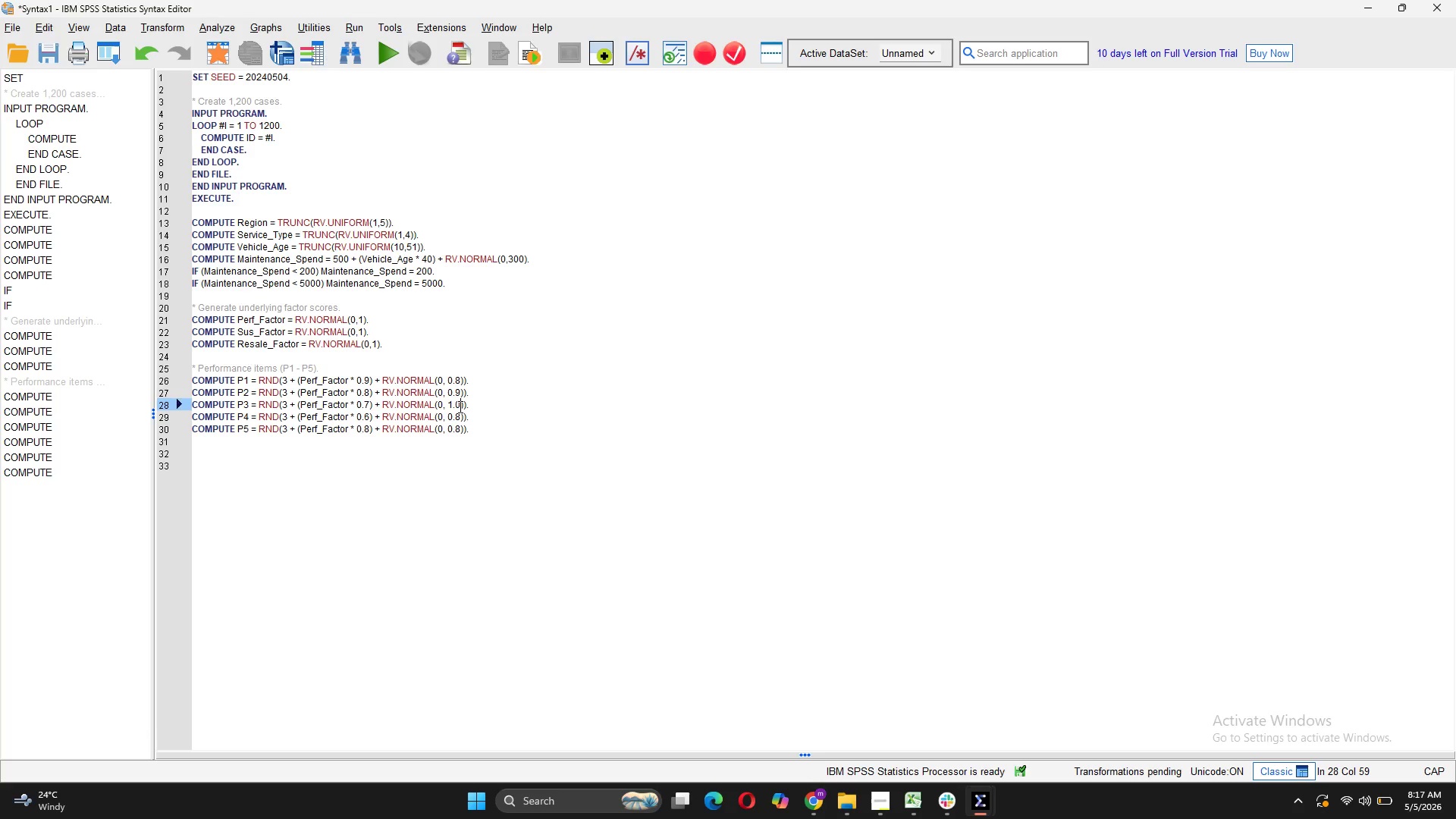 
key(0)
 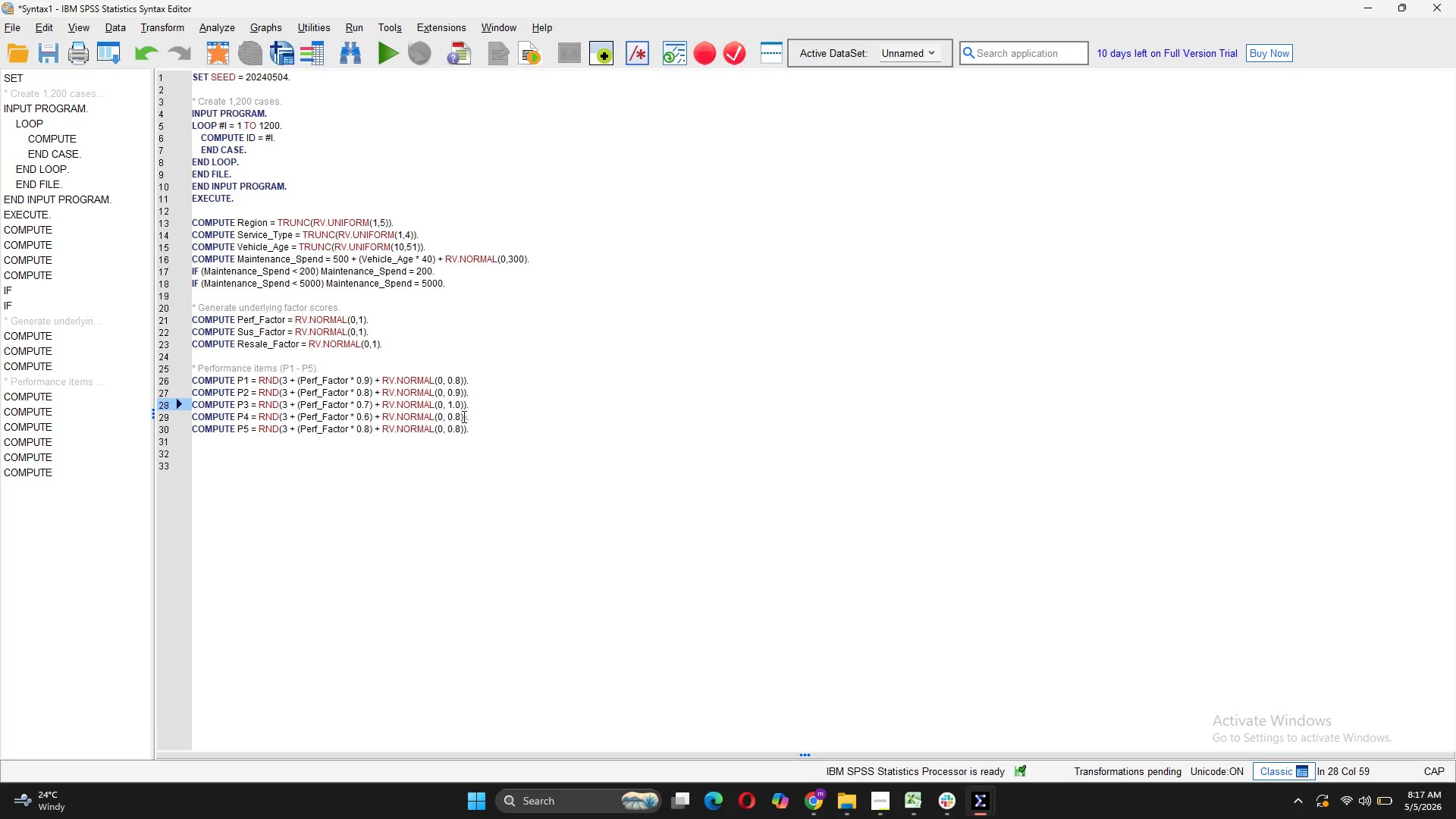 
left_click([460, 416])
 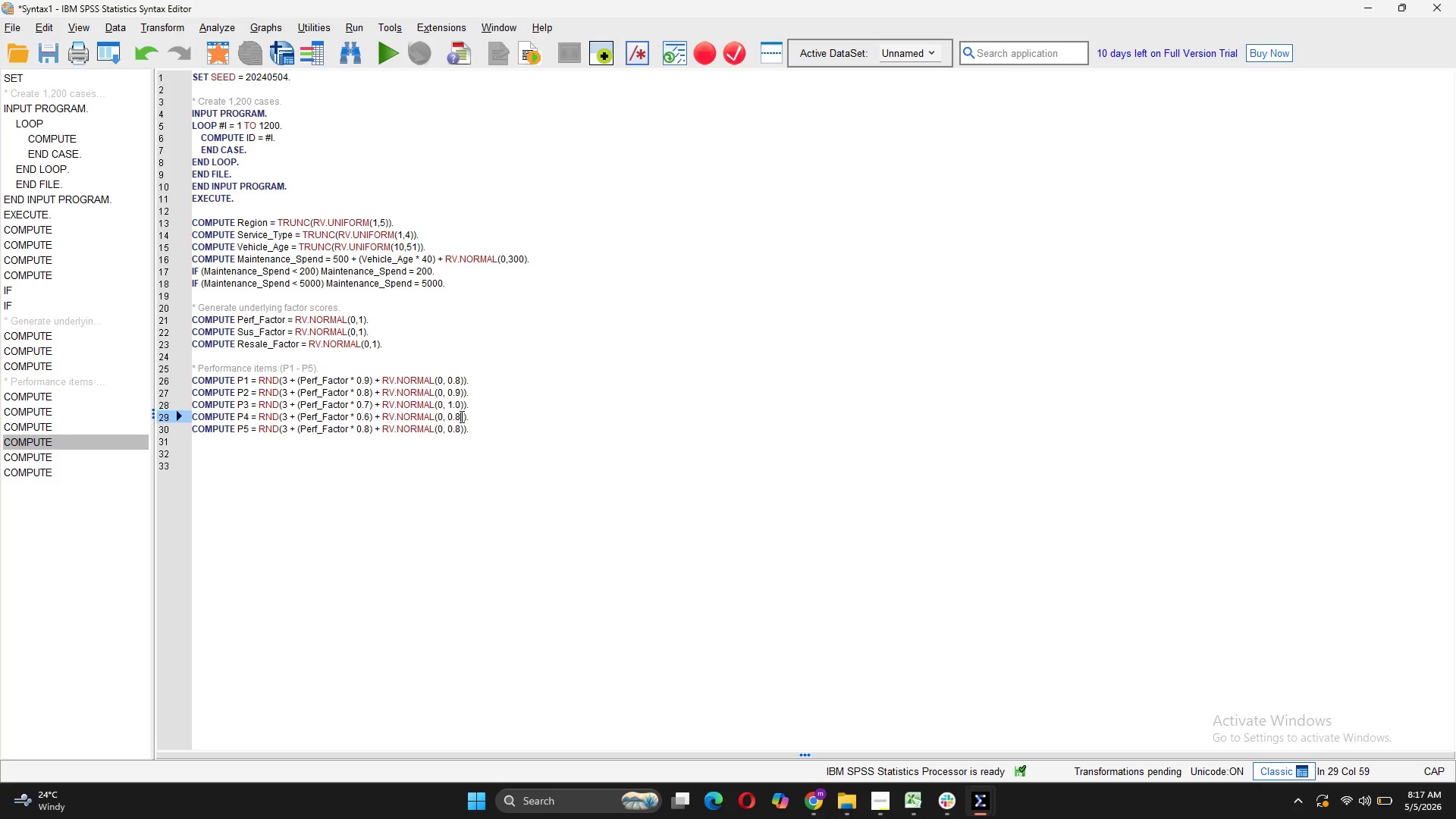 
key(Backspace)
 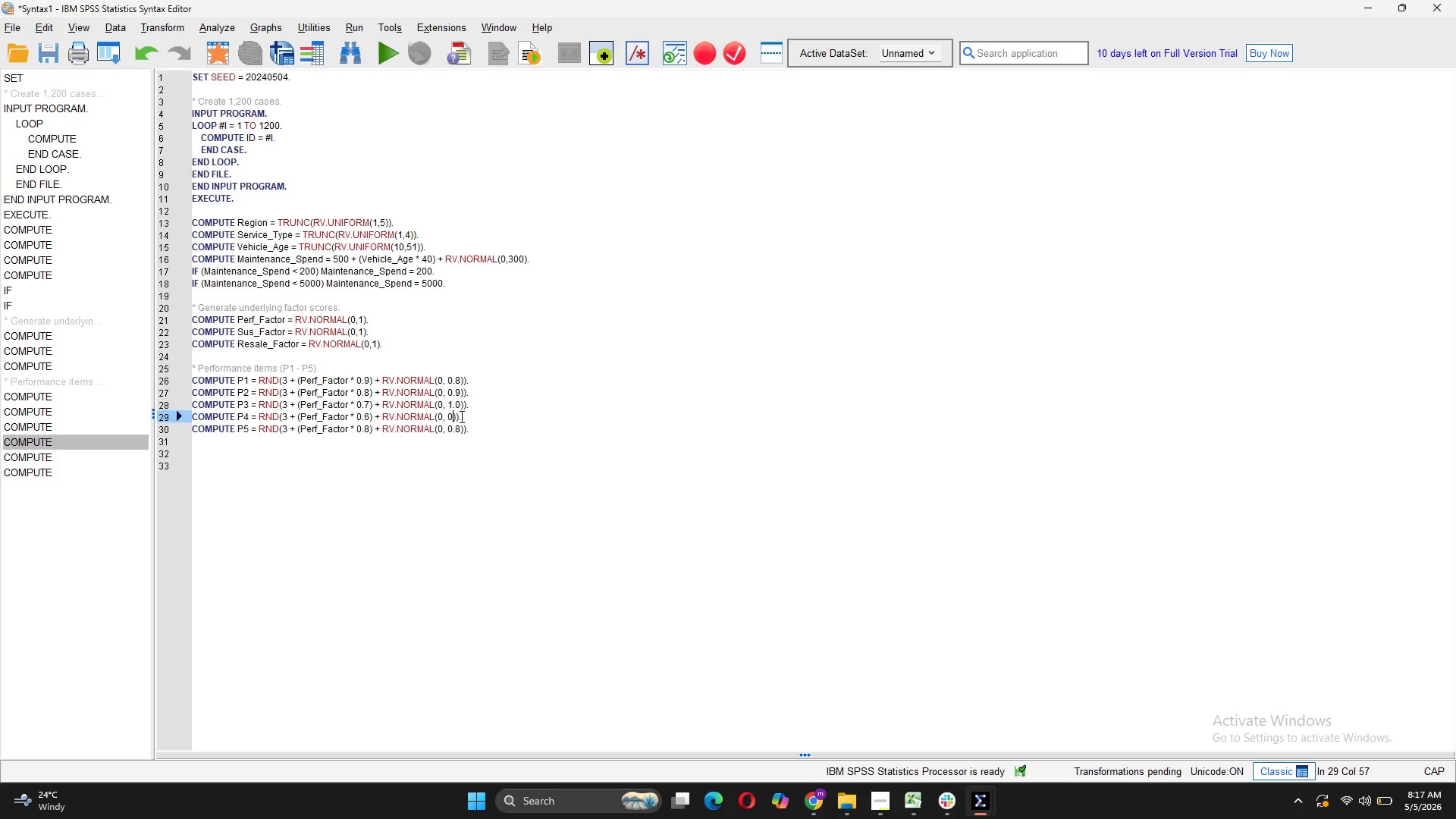 
key(Backspace)
 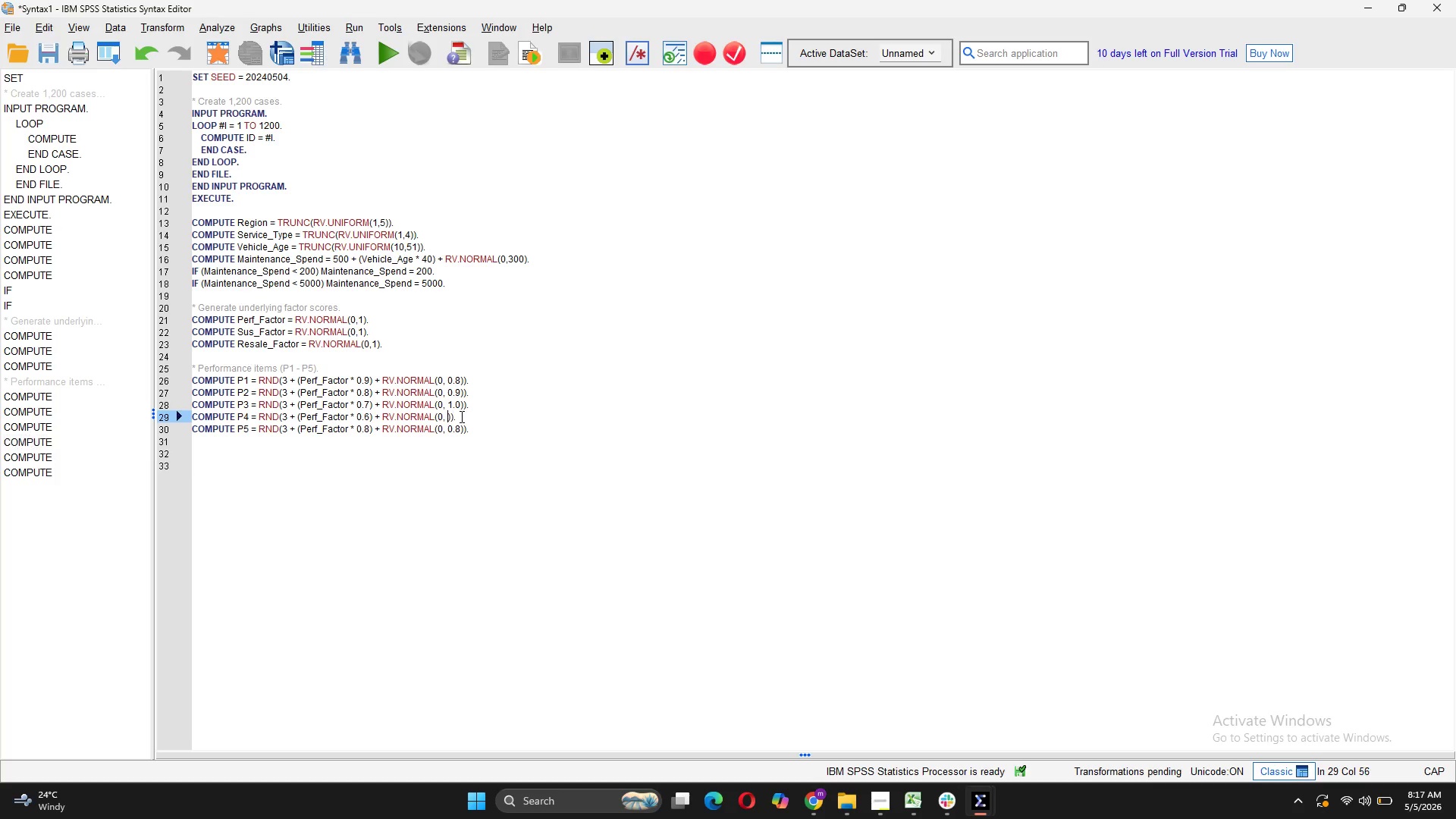 
key(Backspace)
 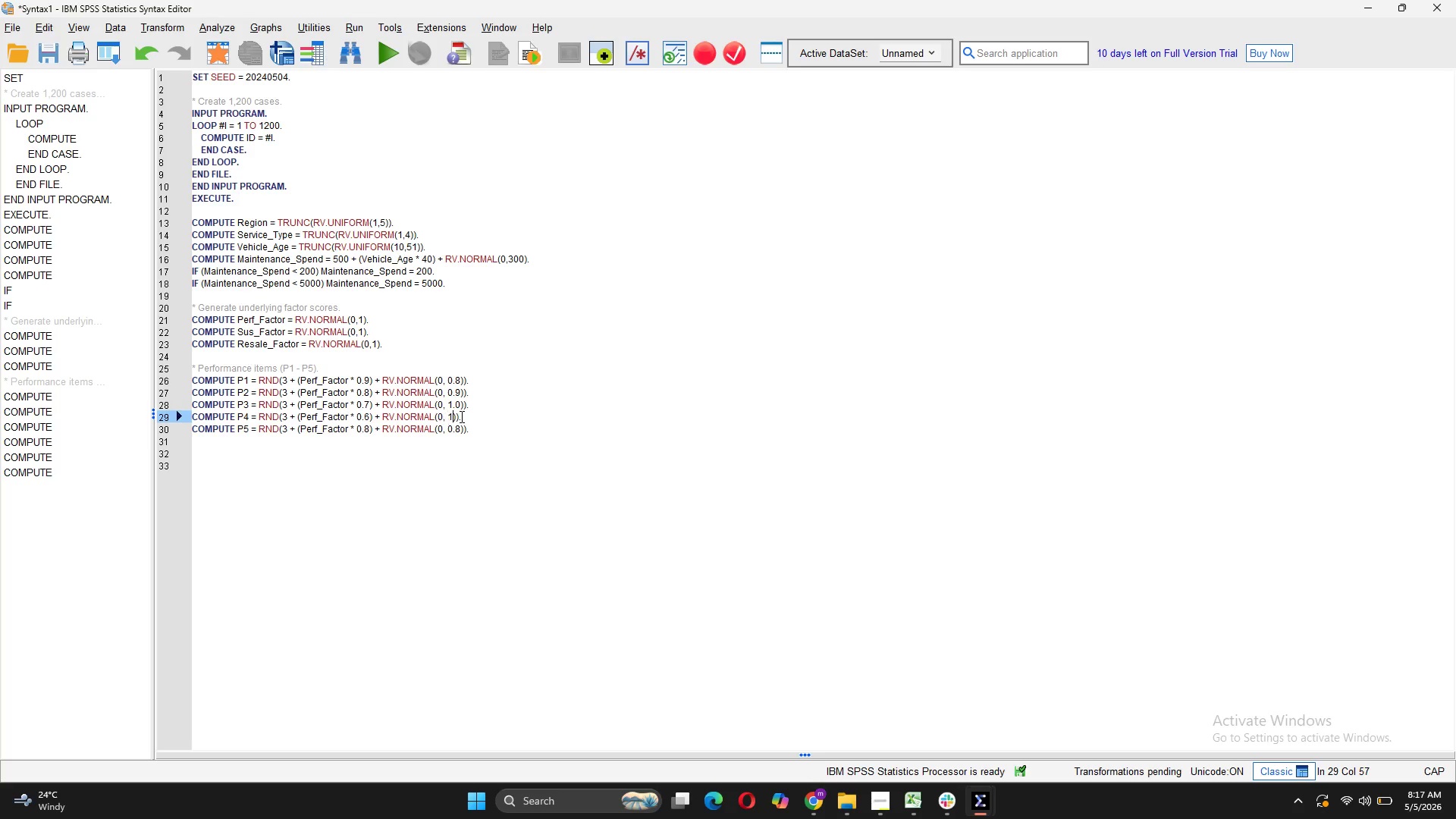 
key(1)
 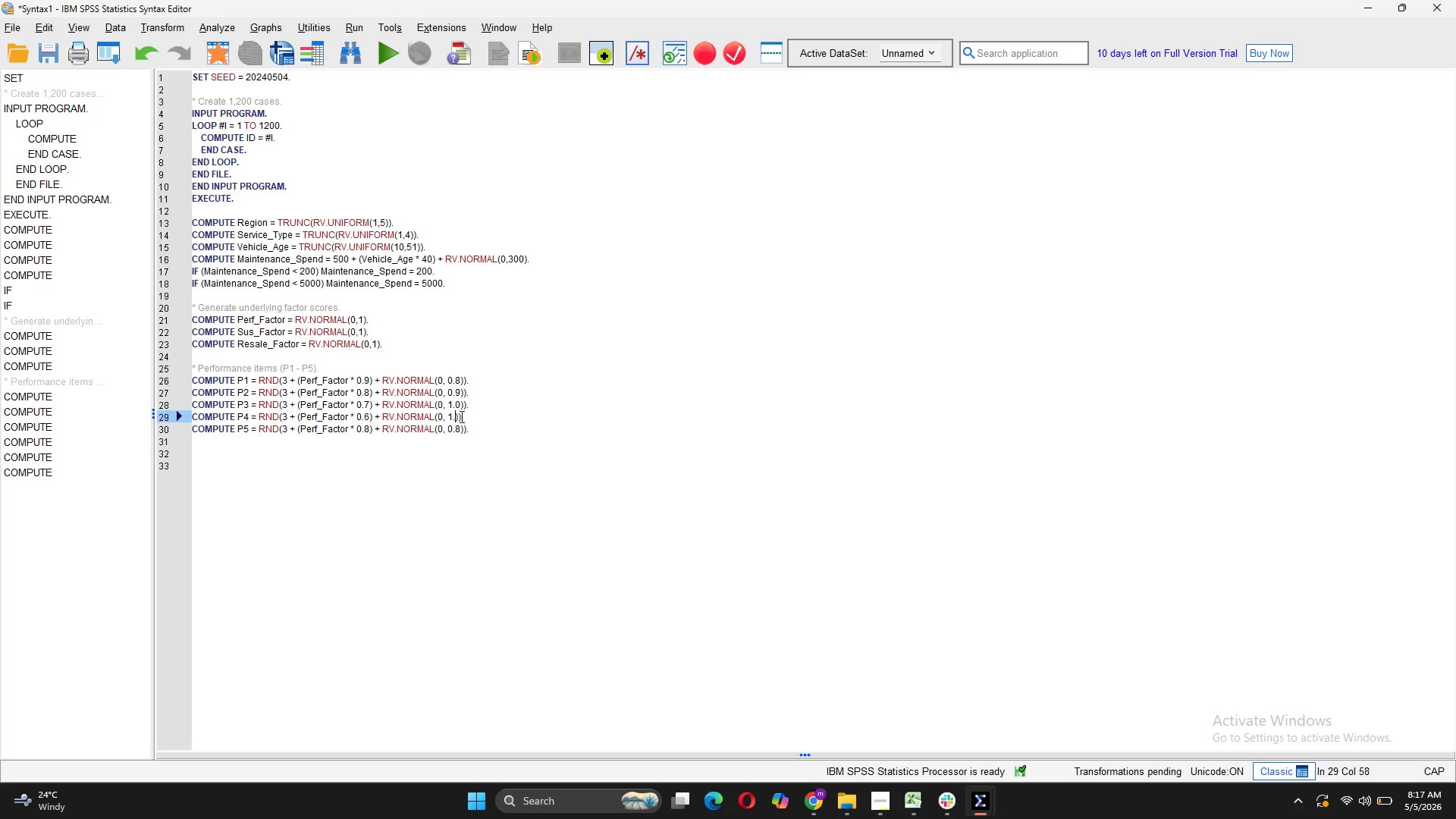 
key(Period)
 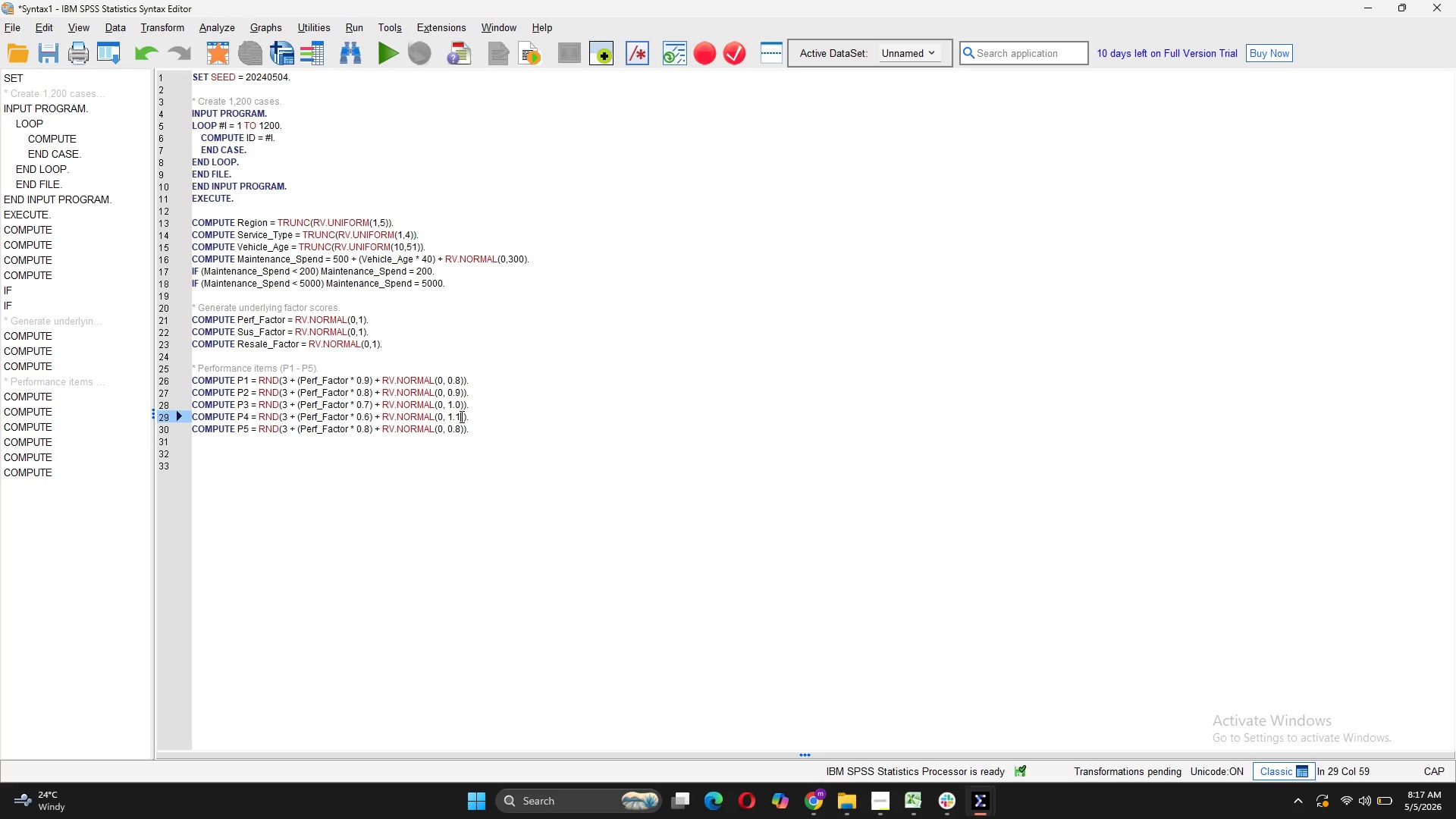 
key(1)
 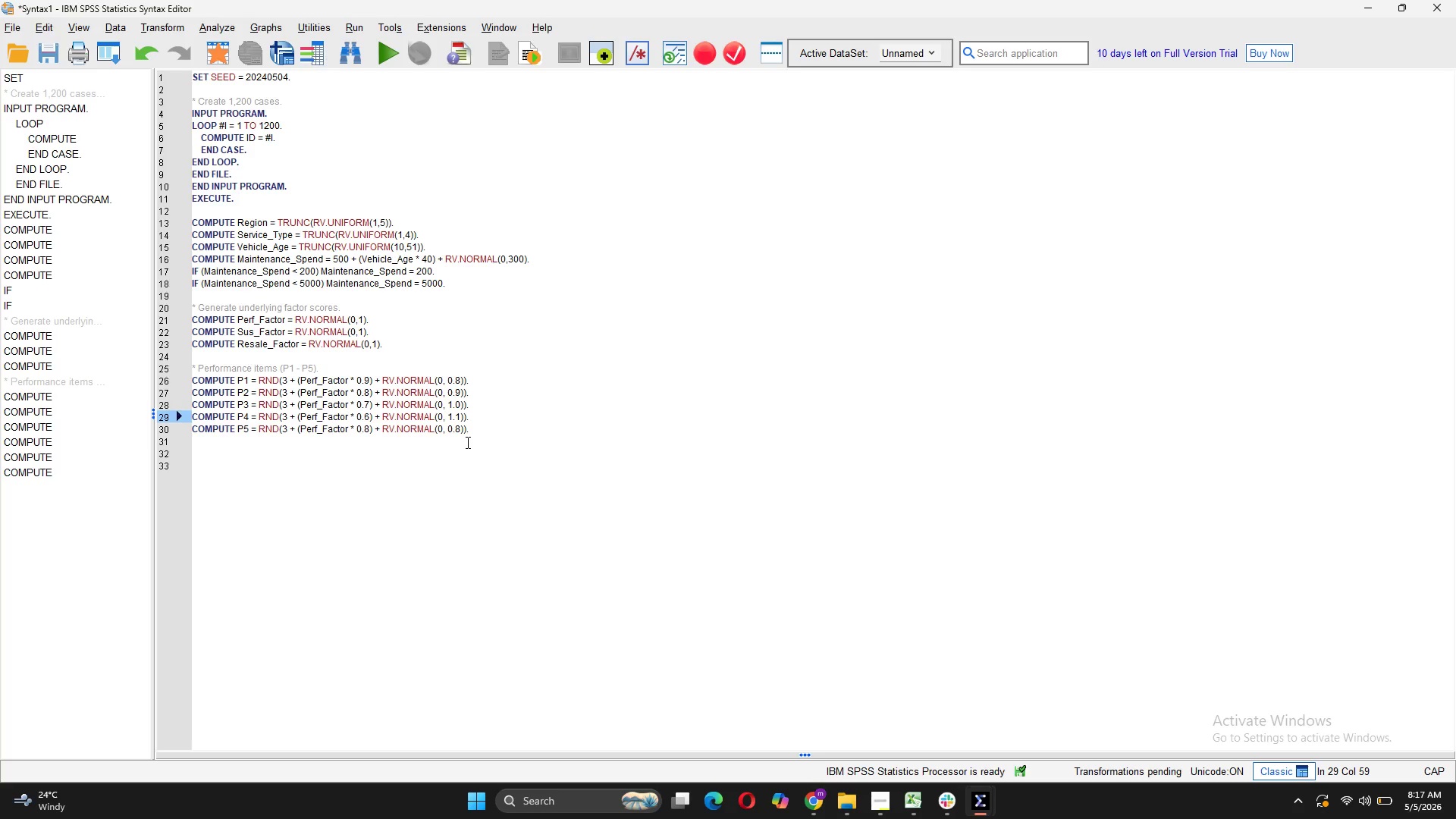 
left_click([458, 430])
 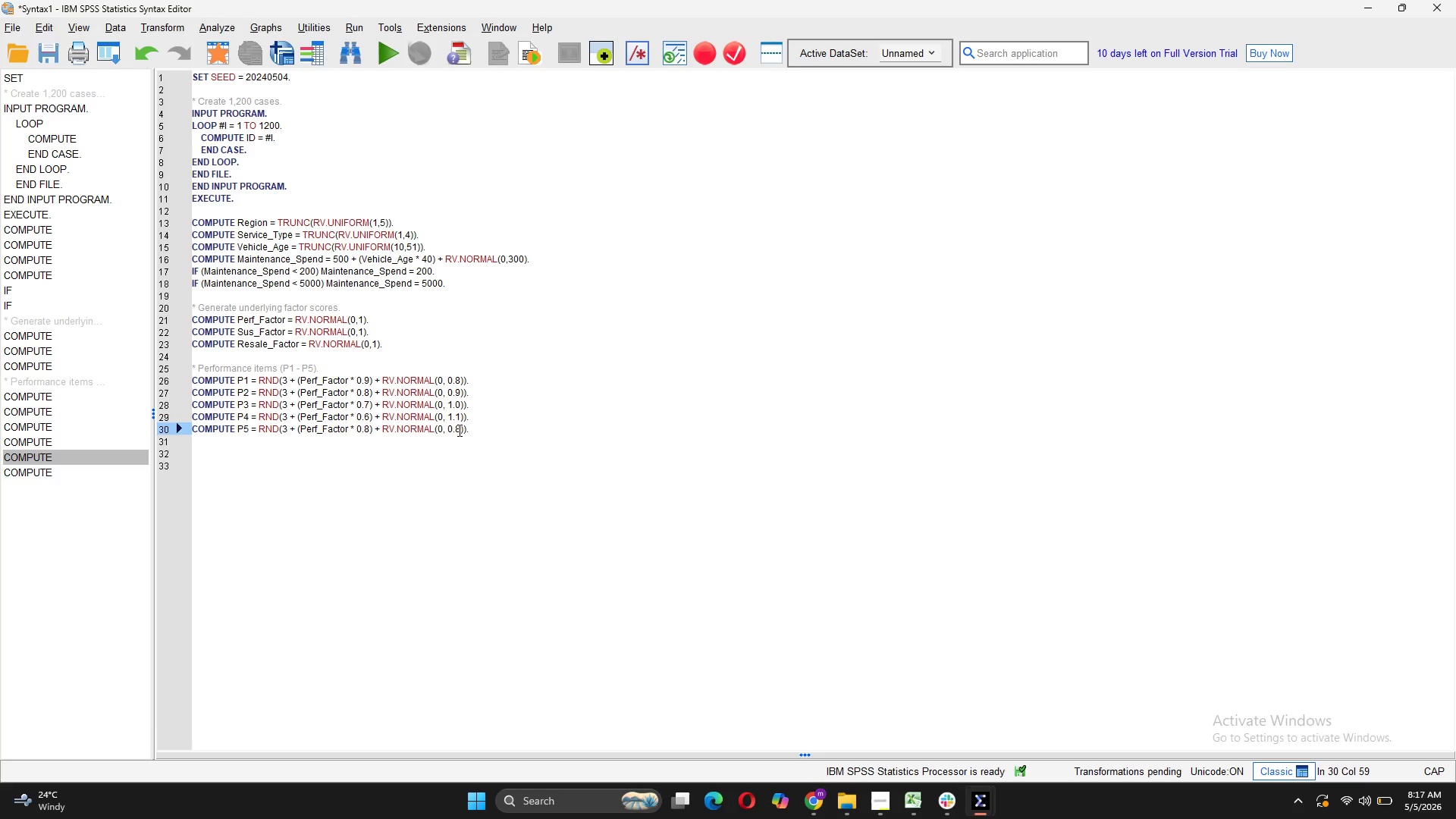 
key(Backspace)
 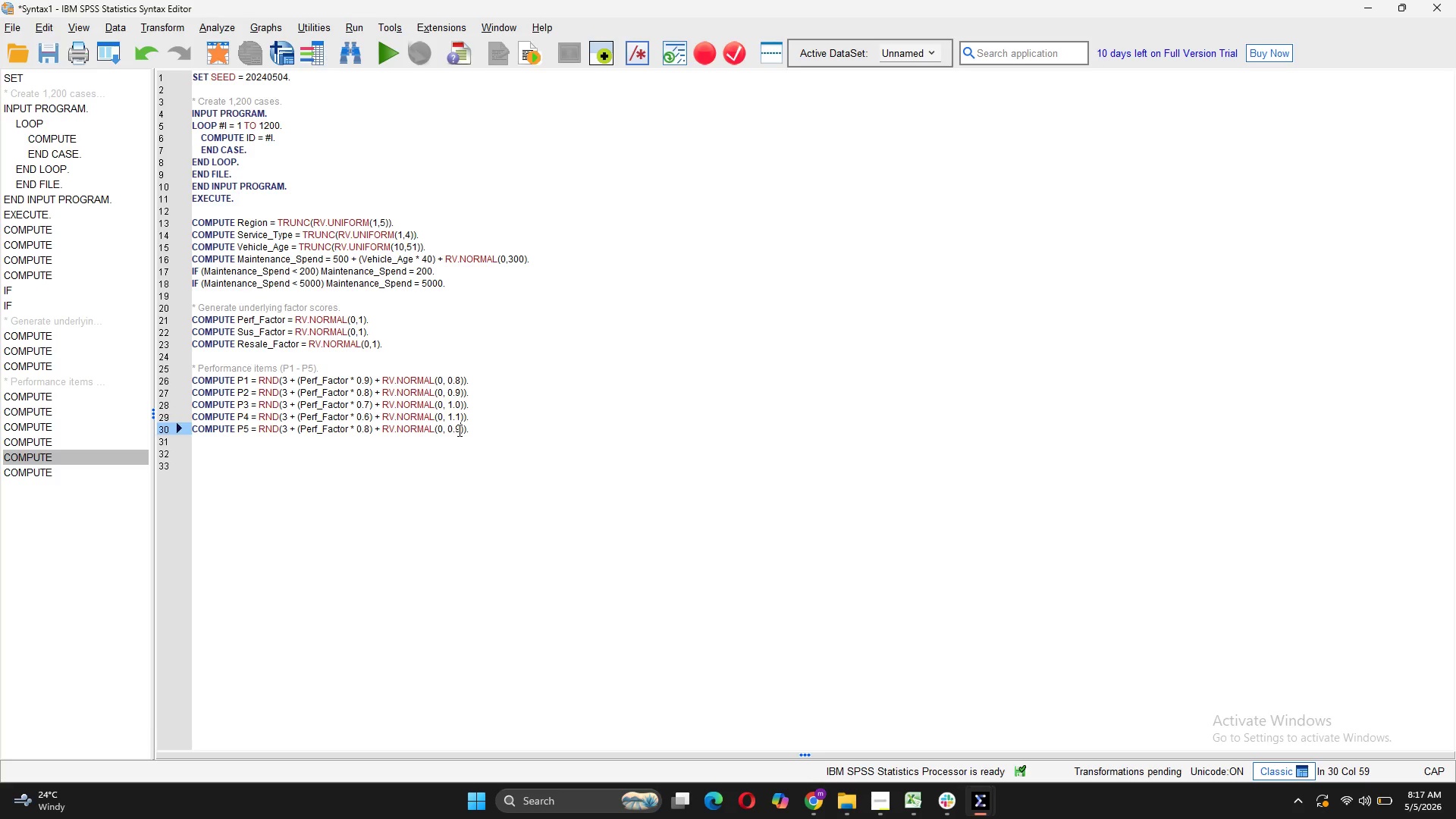 
key(9)
 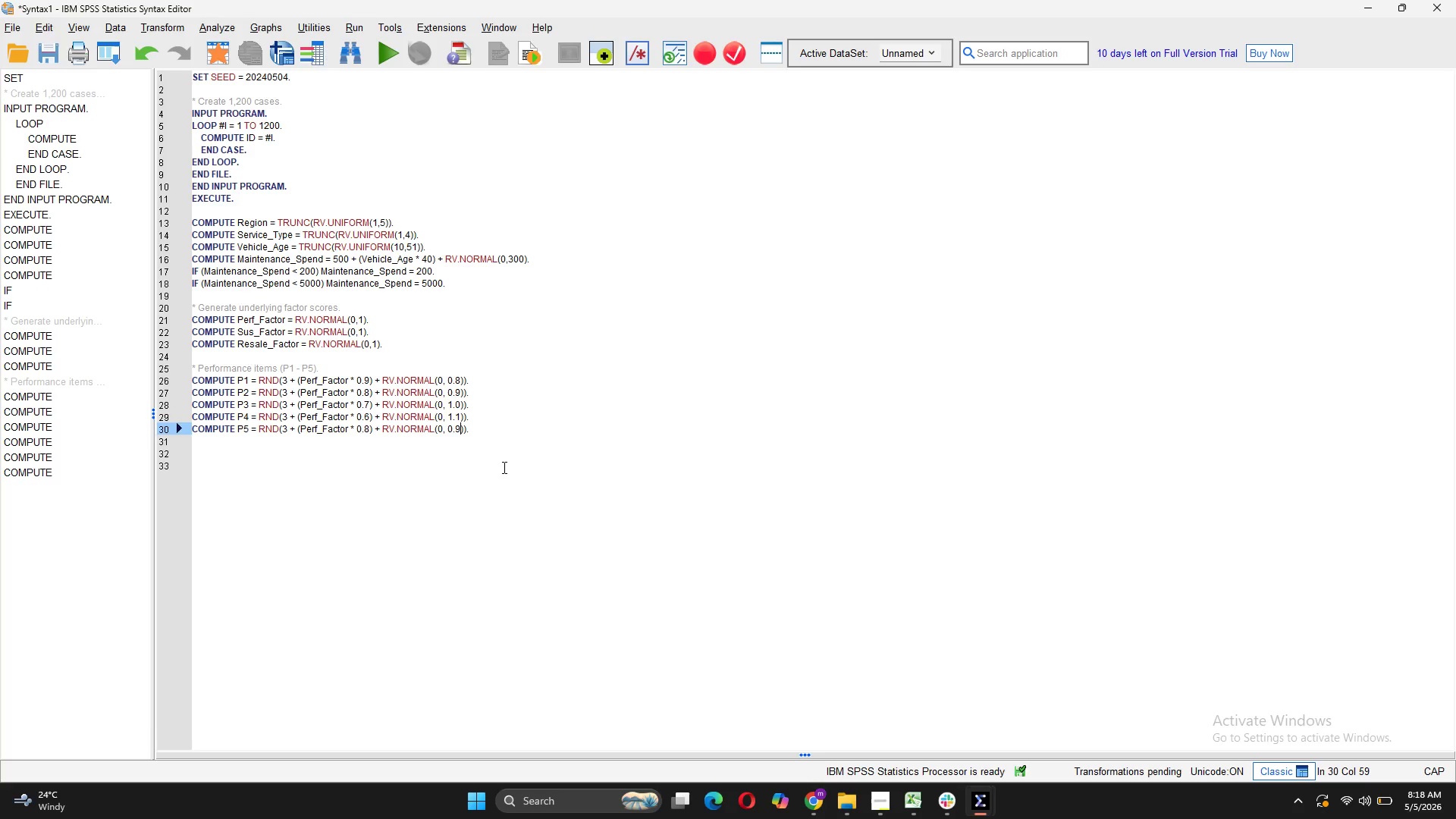 
left_click([426, 468])
 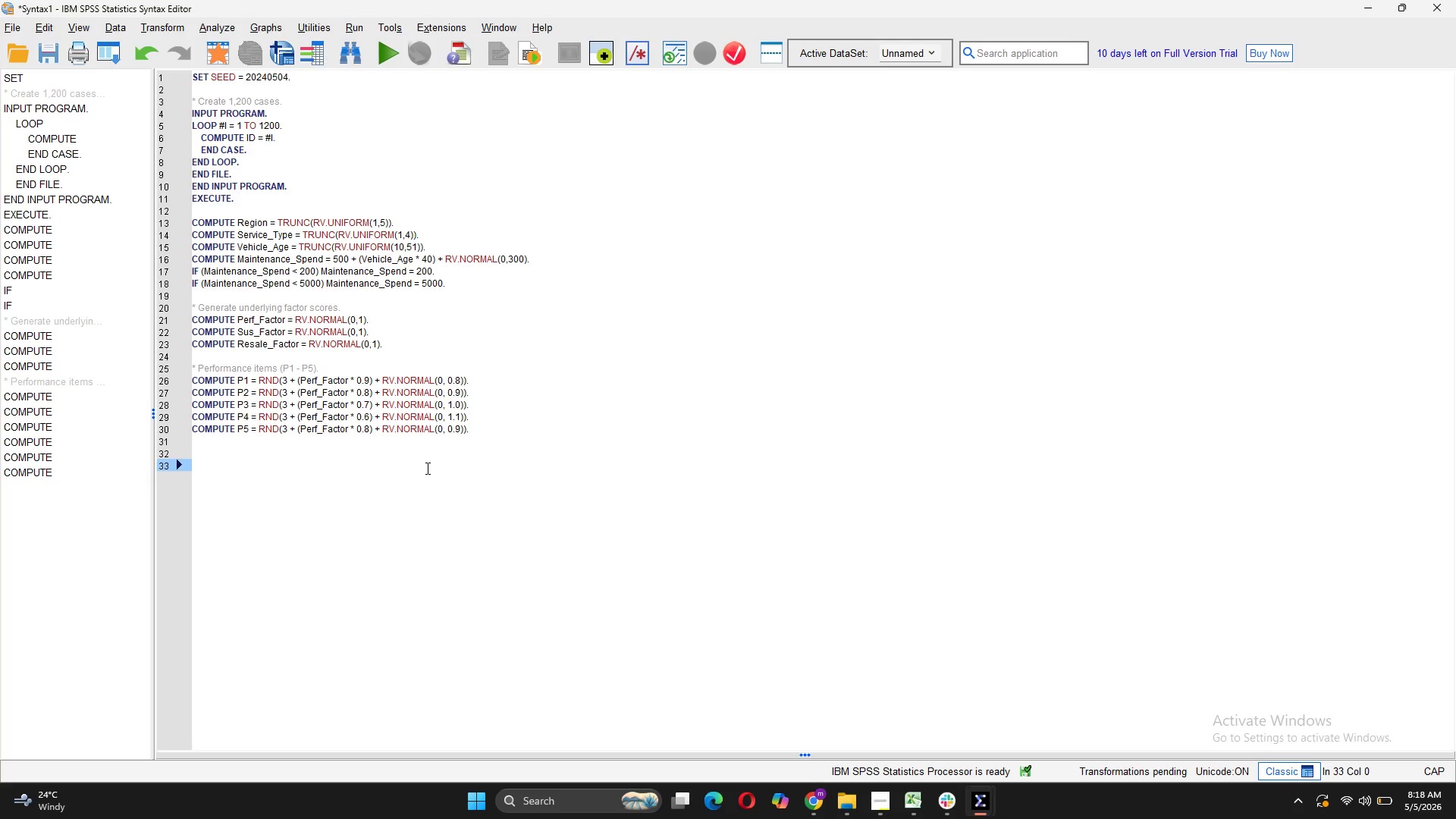 
wait(6.56)
 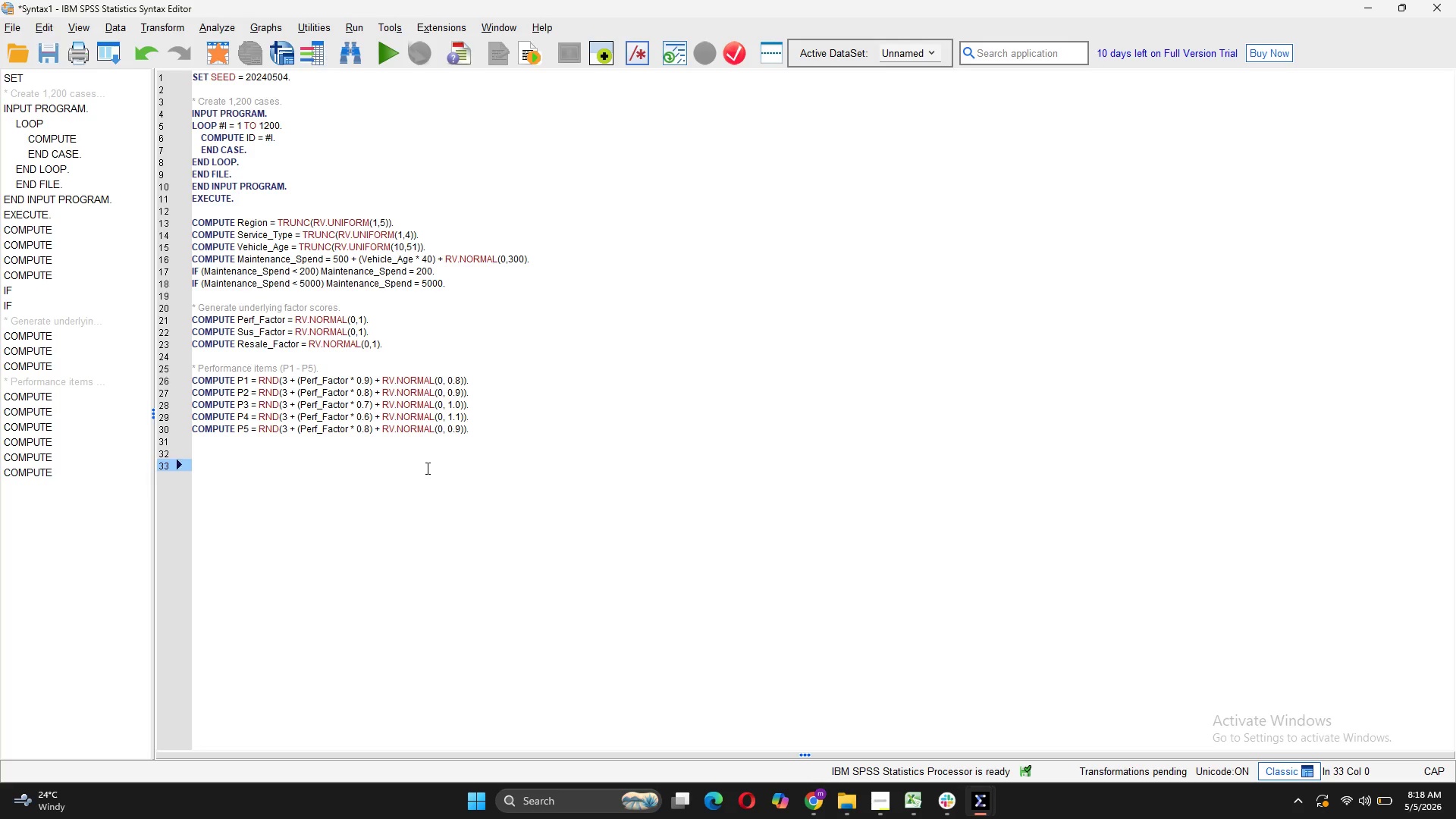 
key(Control+V)
 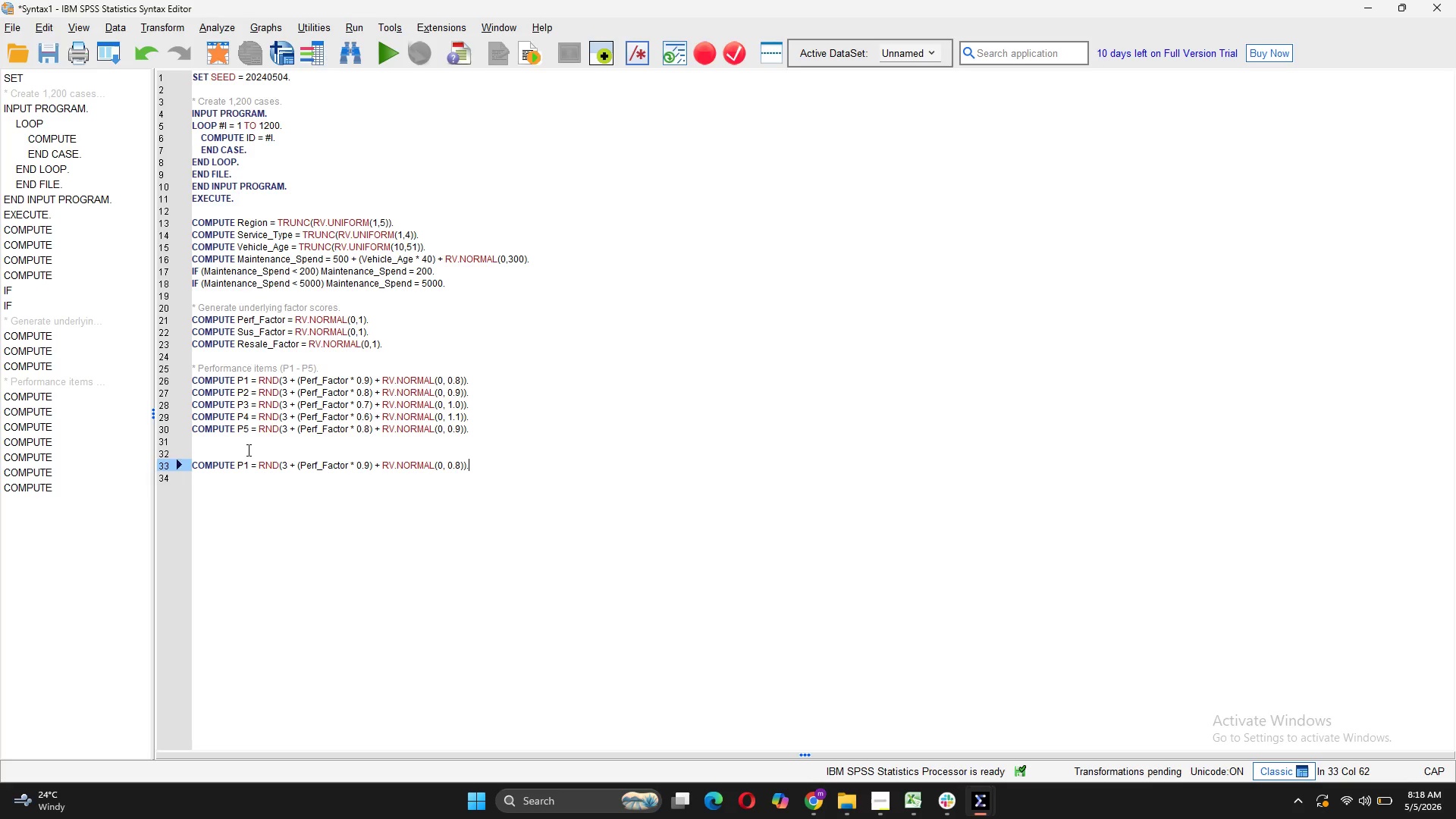 
left_click([242, 460])
 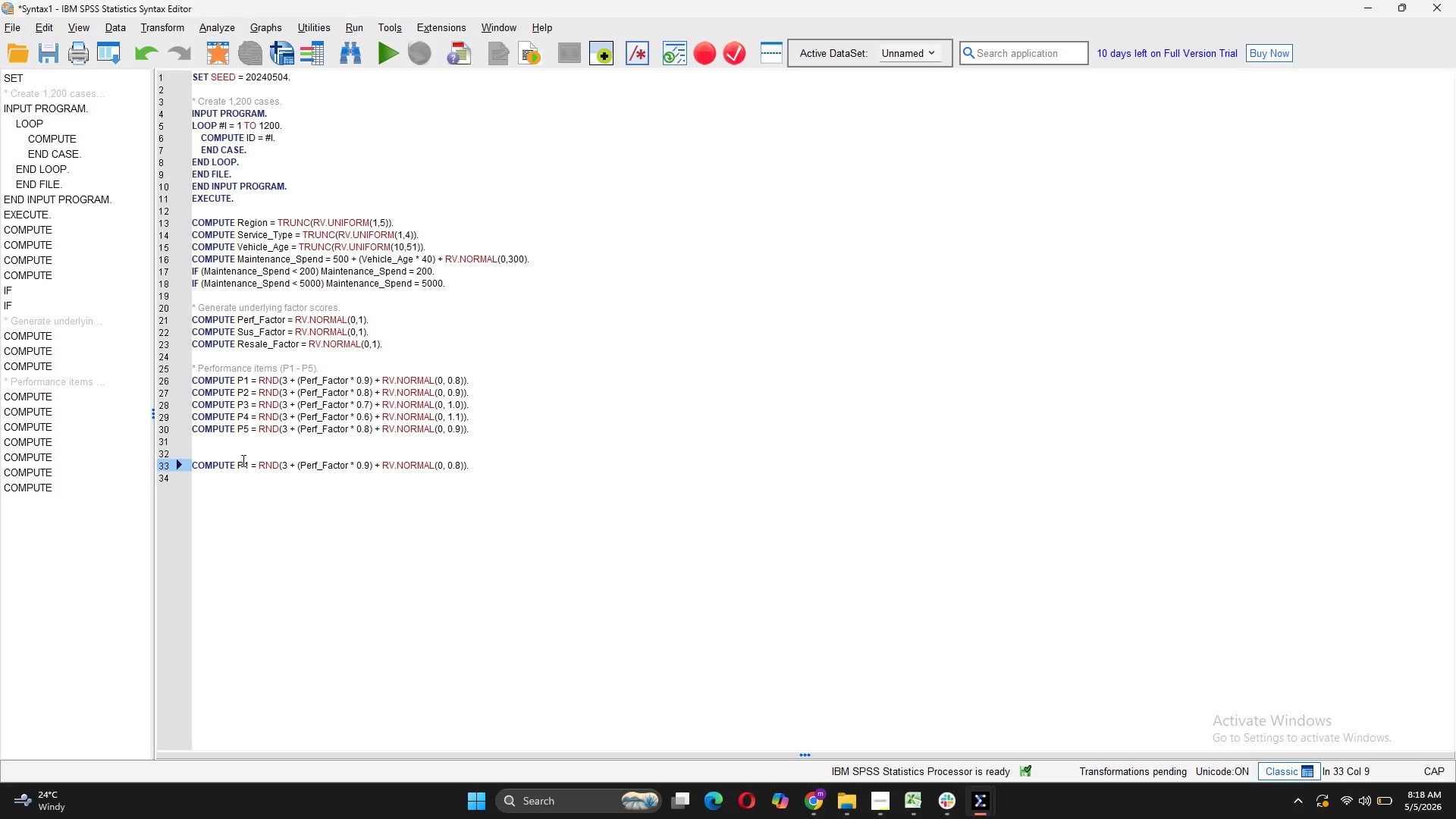 
key(Backspace)
 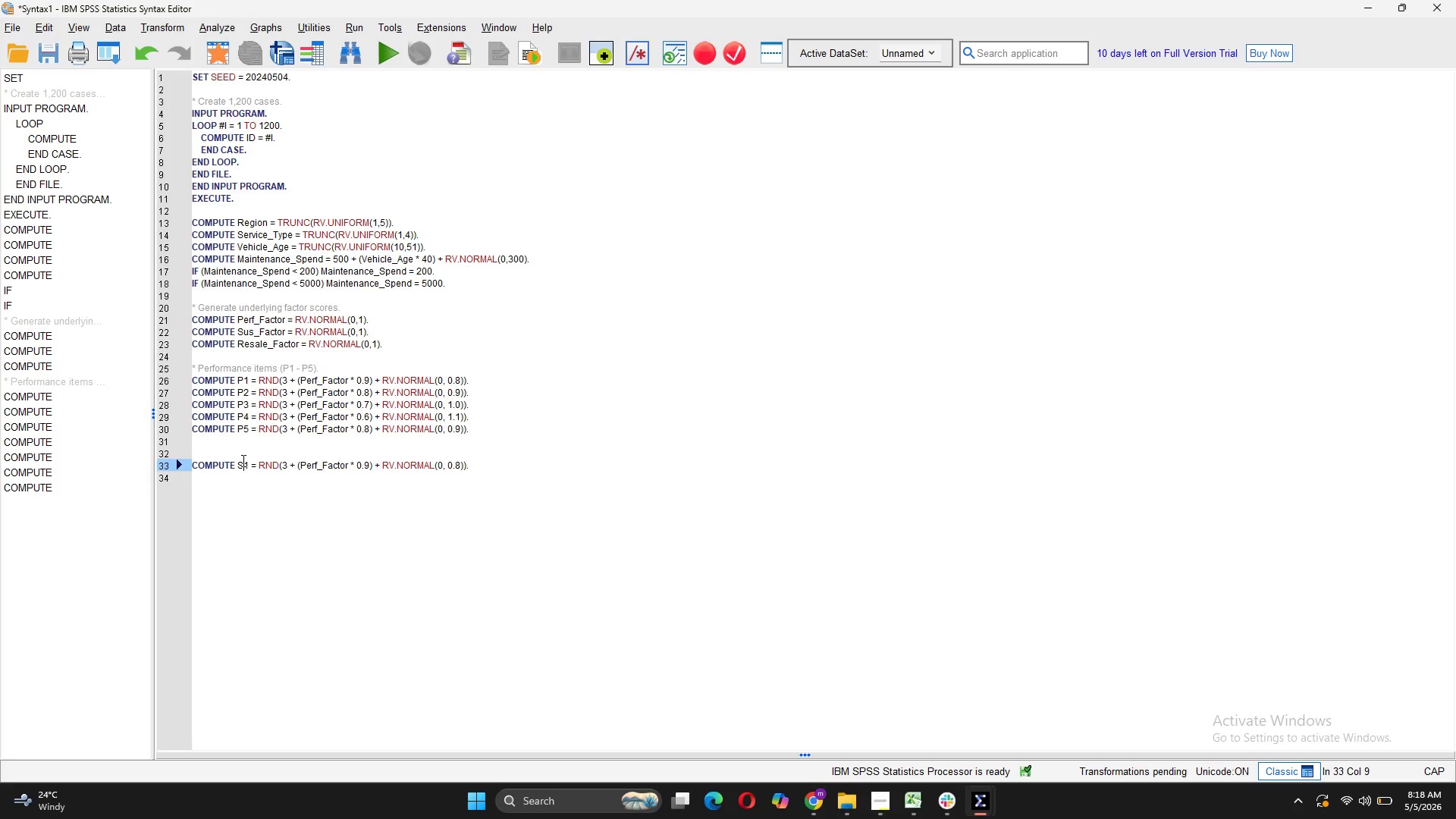 
key(S)
 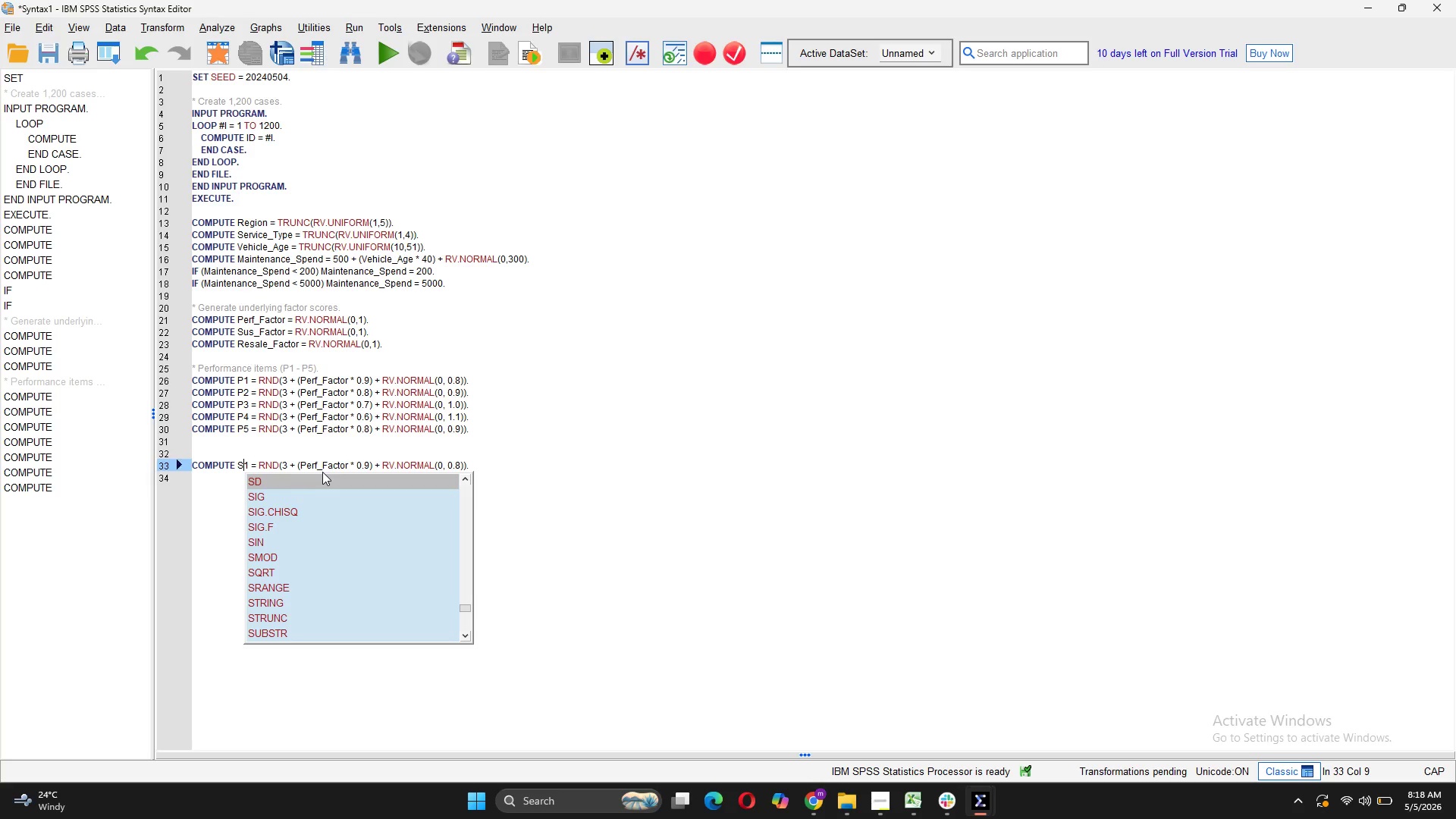 
wait(6.86)
 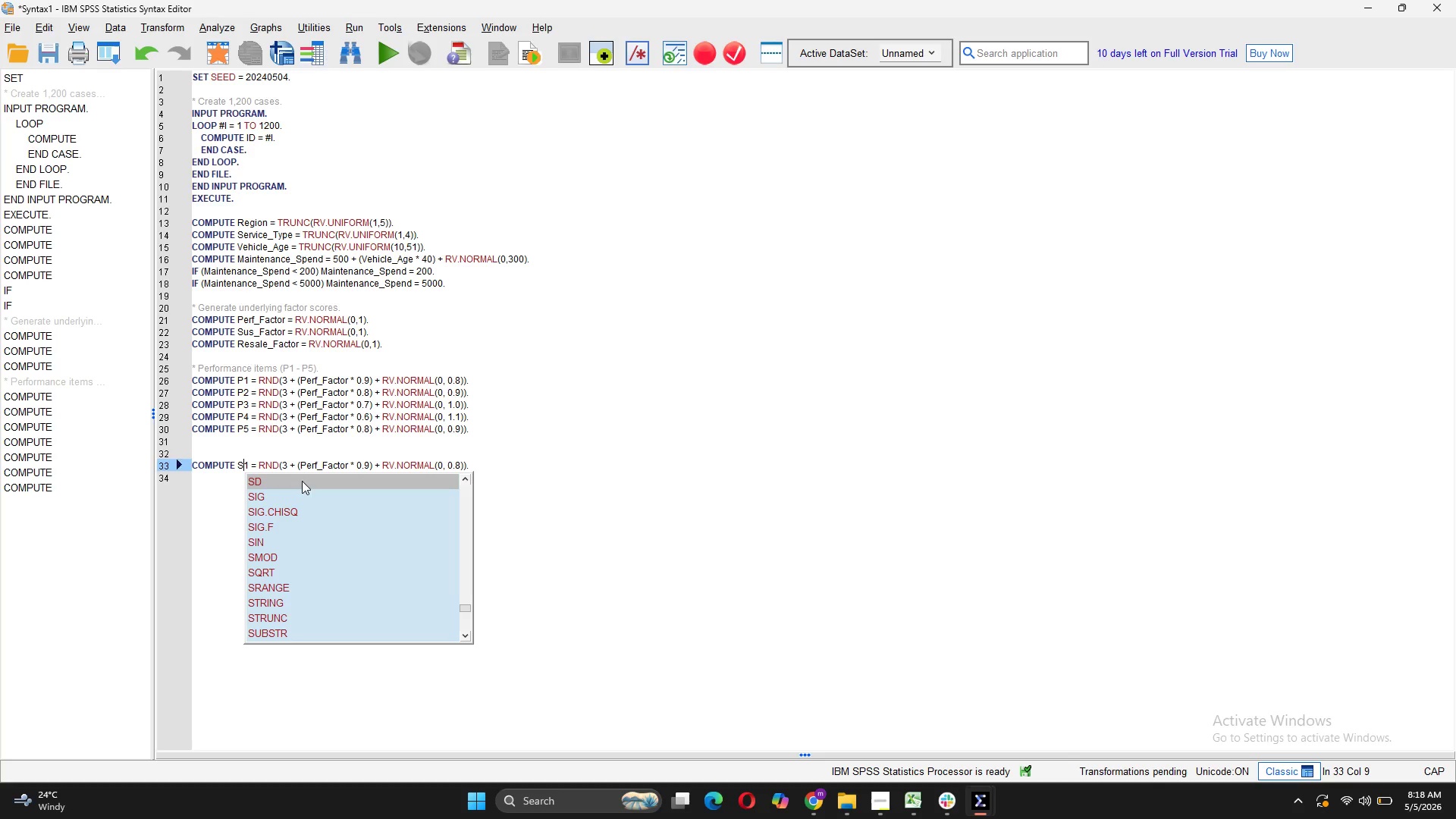 
left_click([318, 461])
 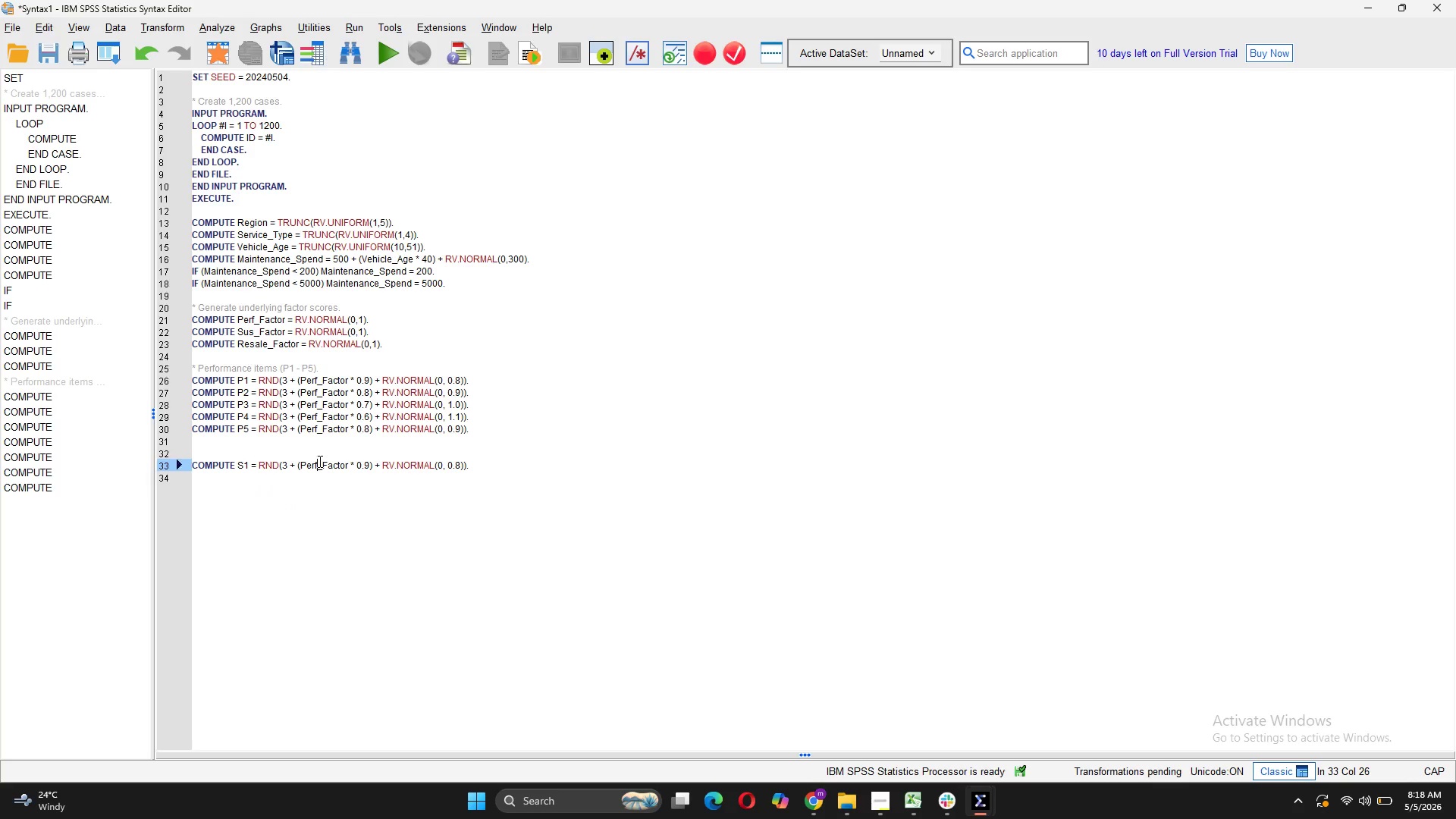 
key(Backspace)
key(Backspace)
key(Backspace)
key(Backspace)
type(Sus)
 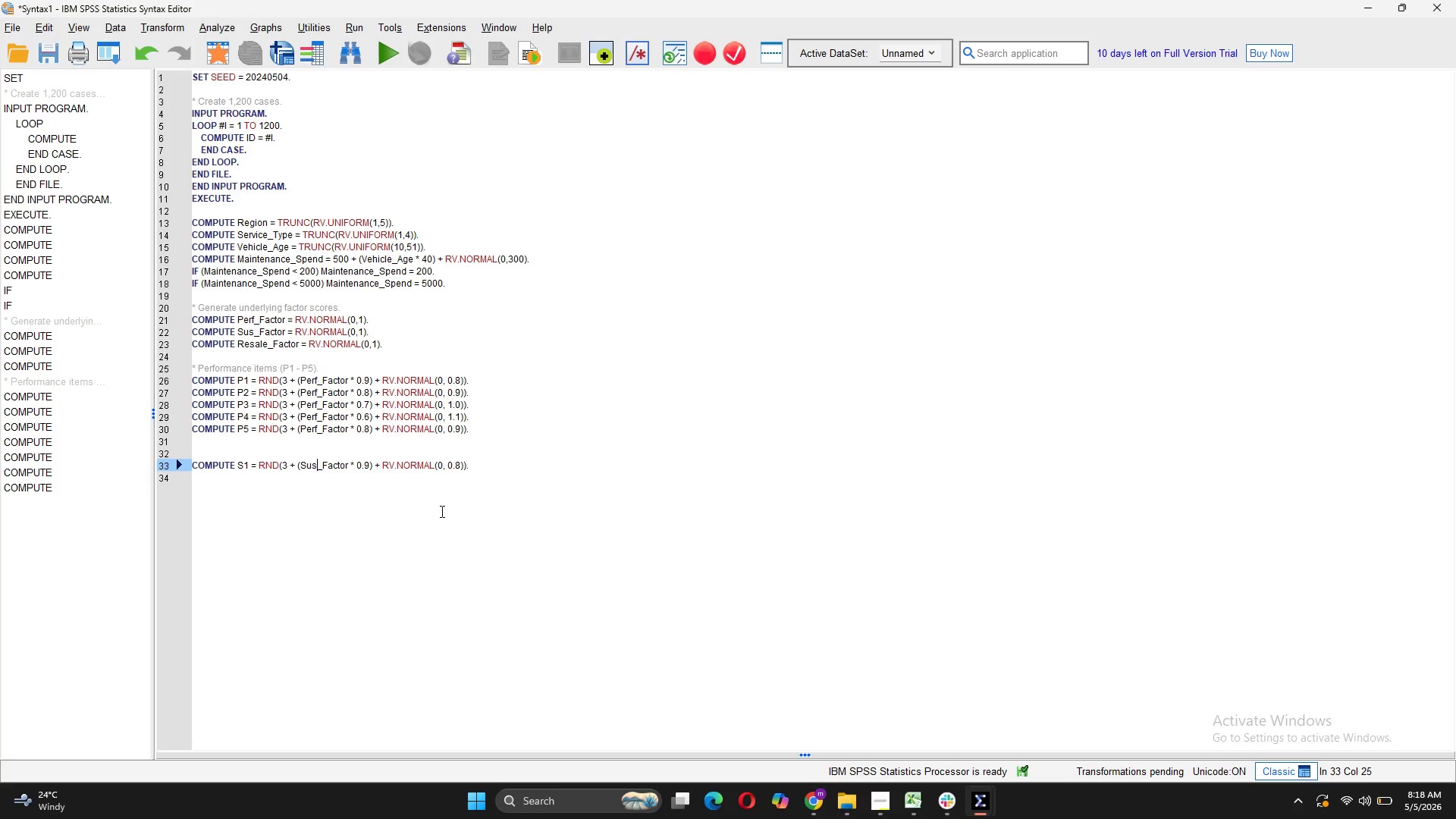 
left_click([485, 469])
 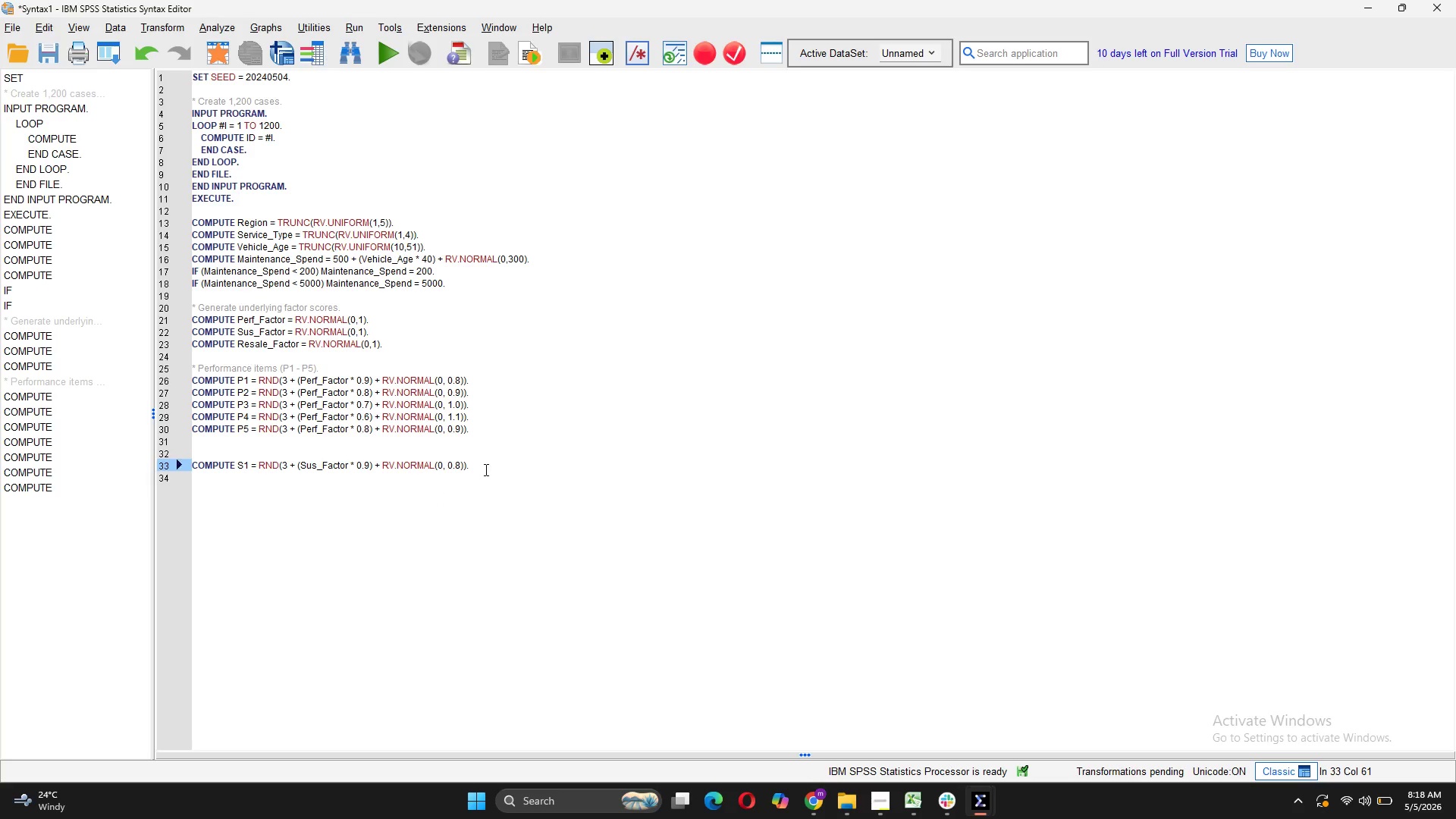 
key(Control+A)
 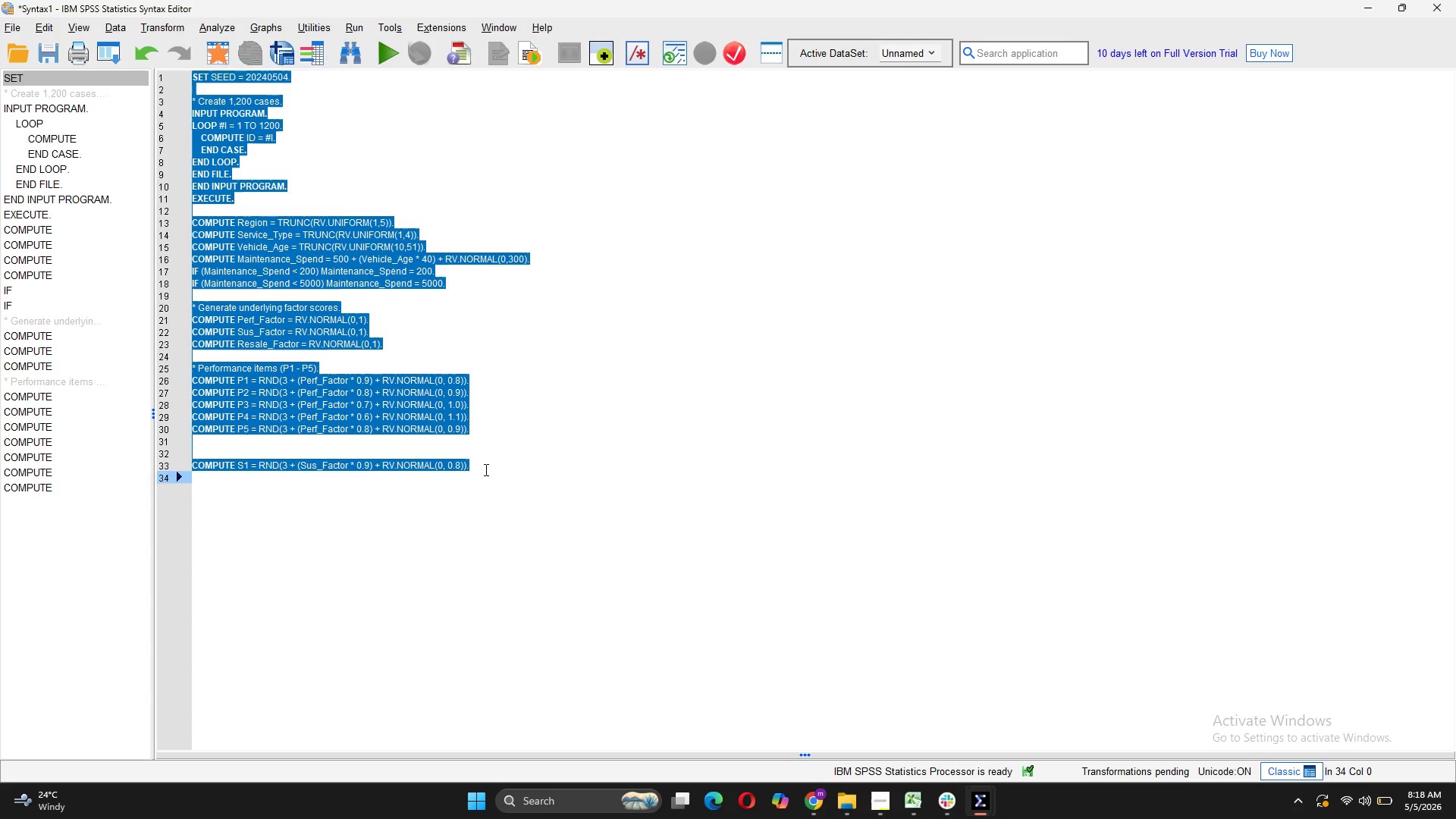 
left_click([485, 469])
 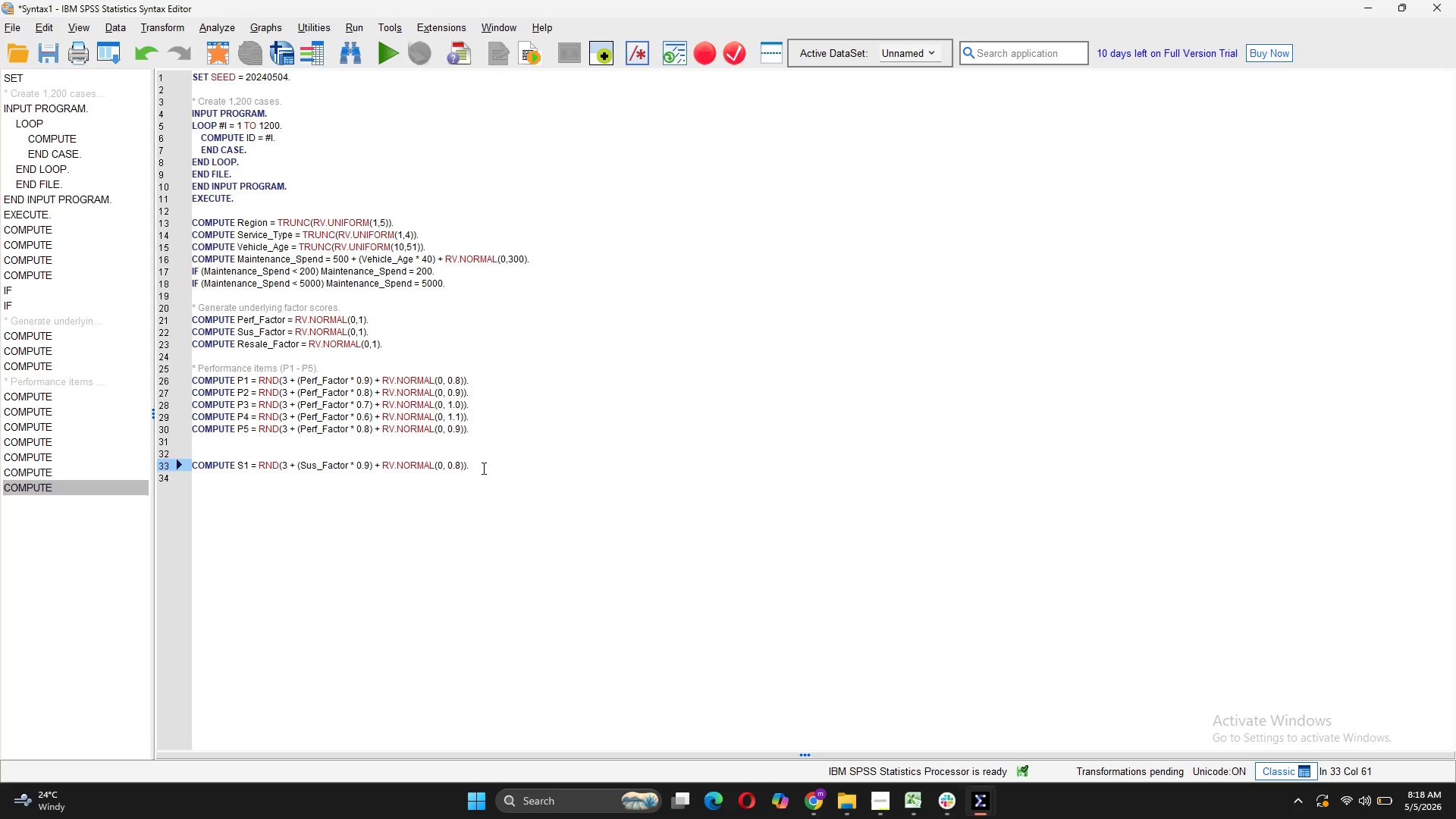 
left_click_drag(start_coordinate=[482, 468], to_coordinate=[232, 455])
 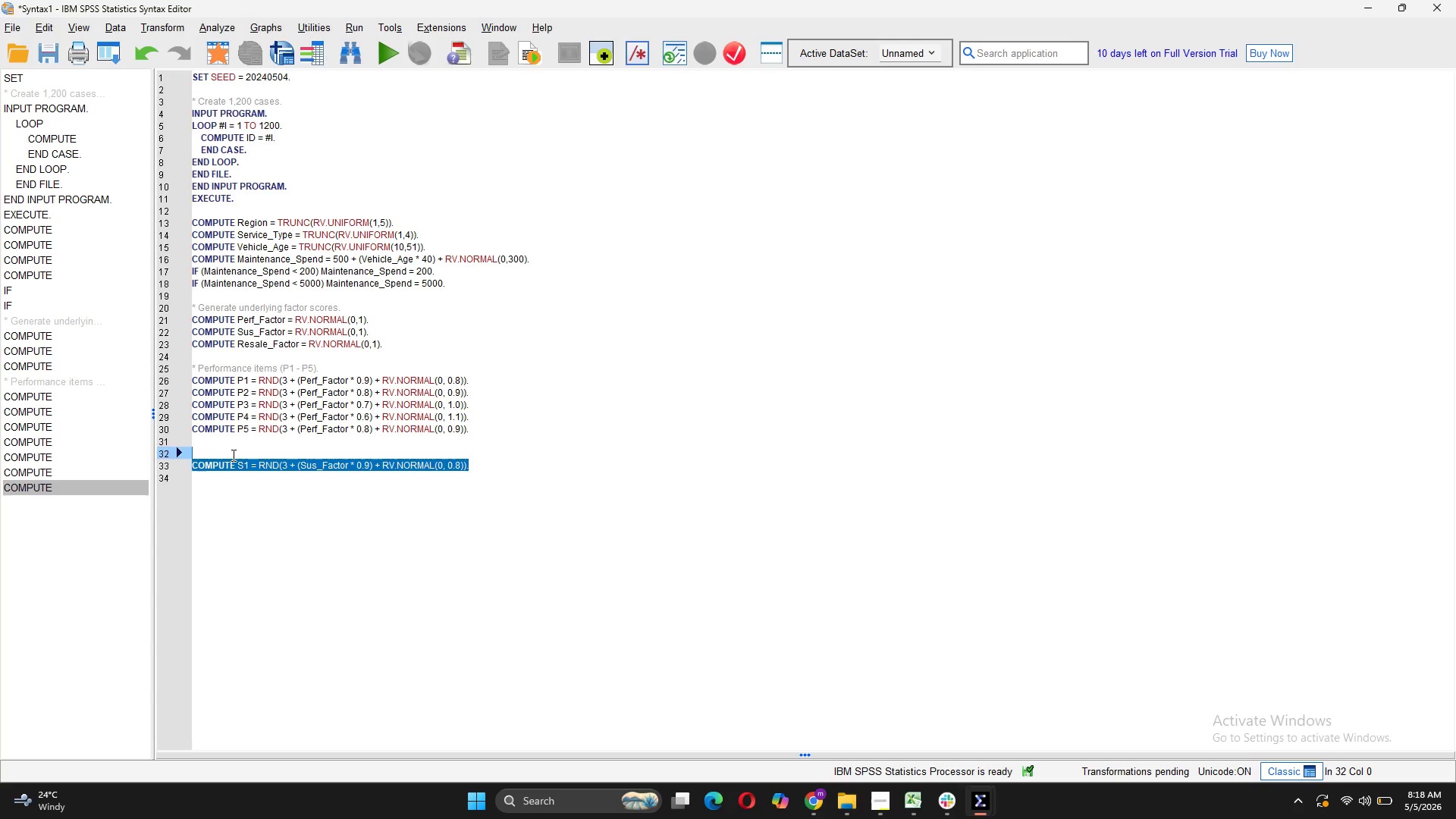 
key(Control+C)
 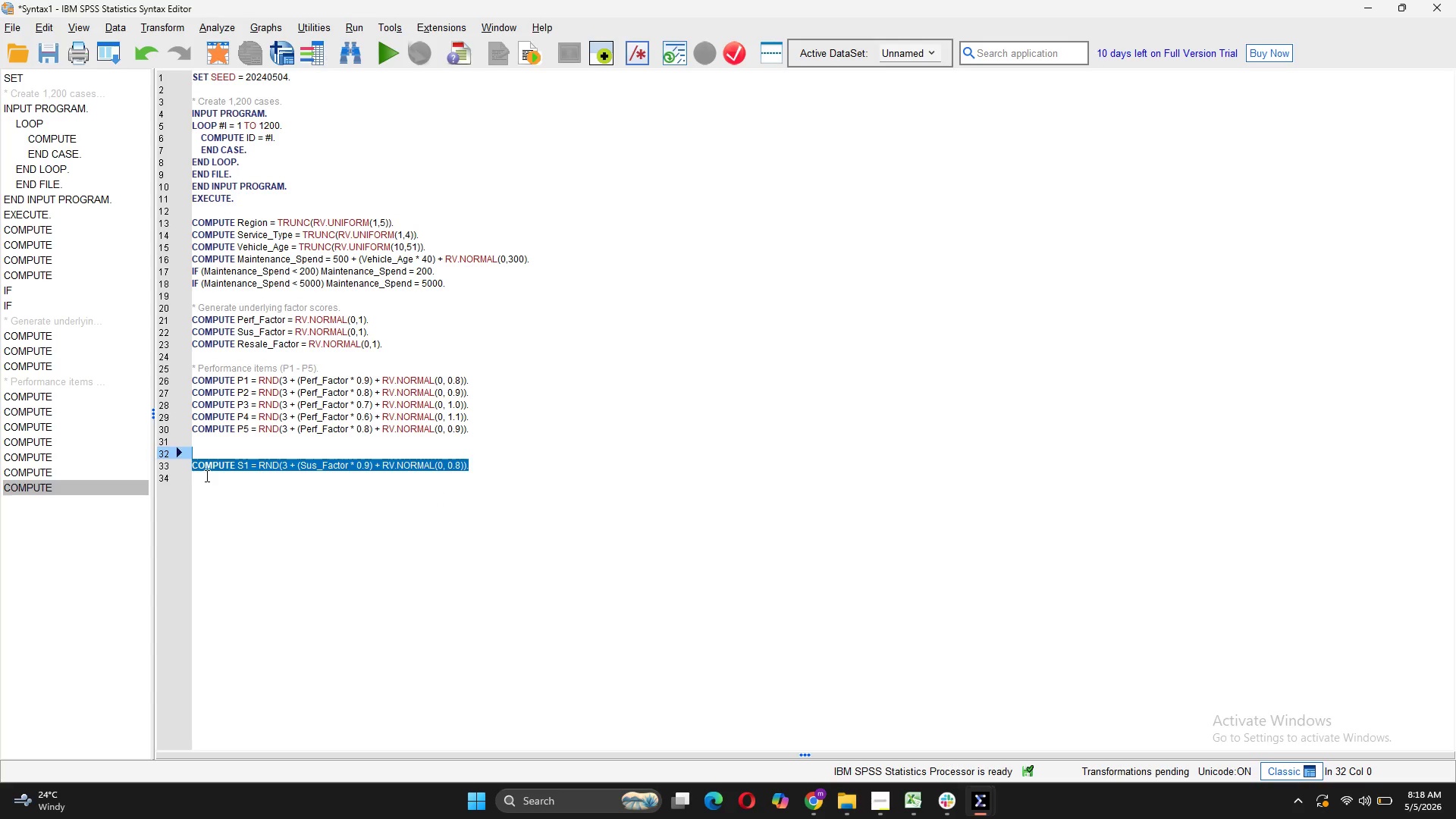 
left_click([206, 475])
 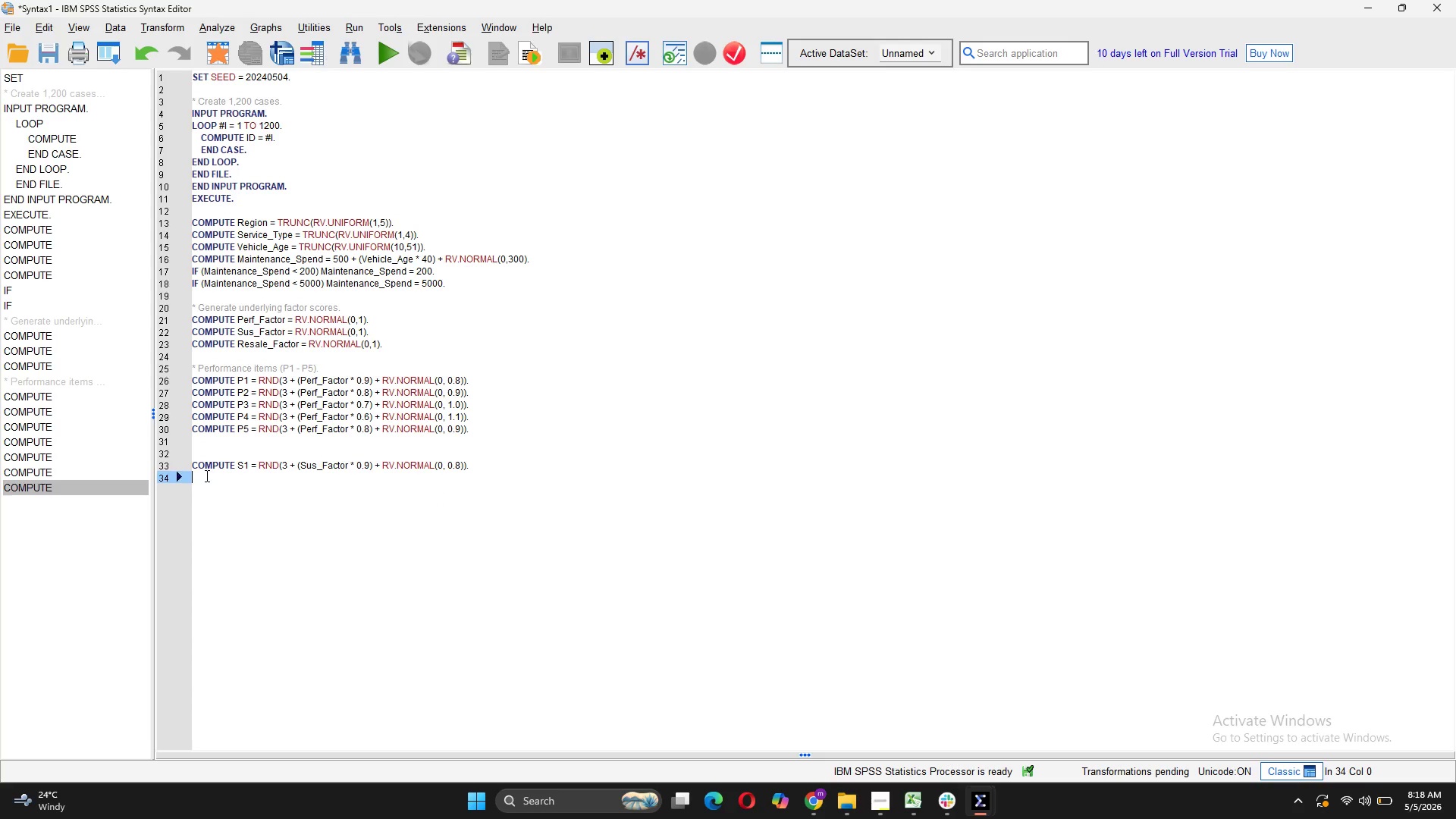 
key(Control+V)
 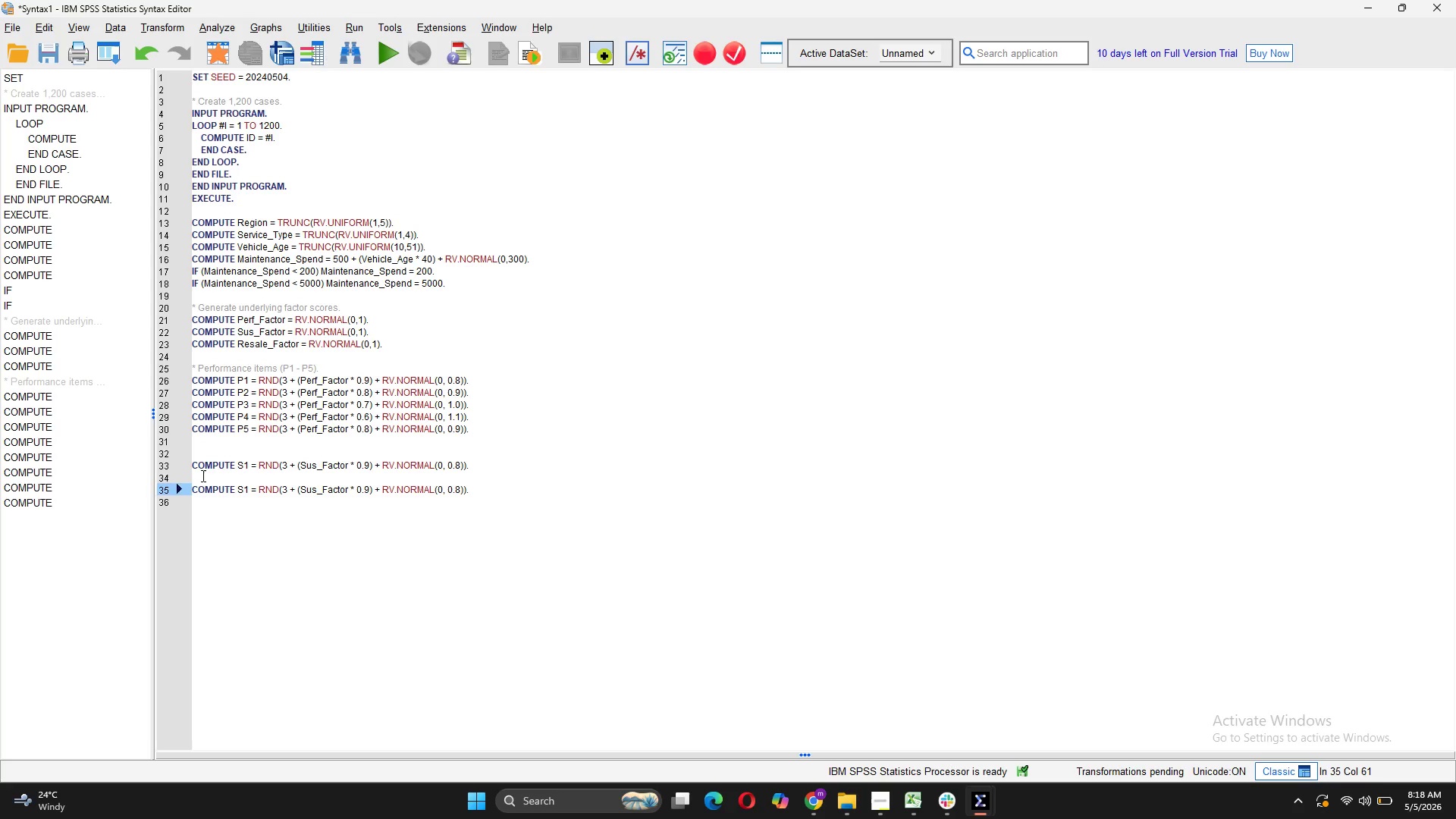 
left_click([202, 475])
 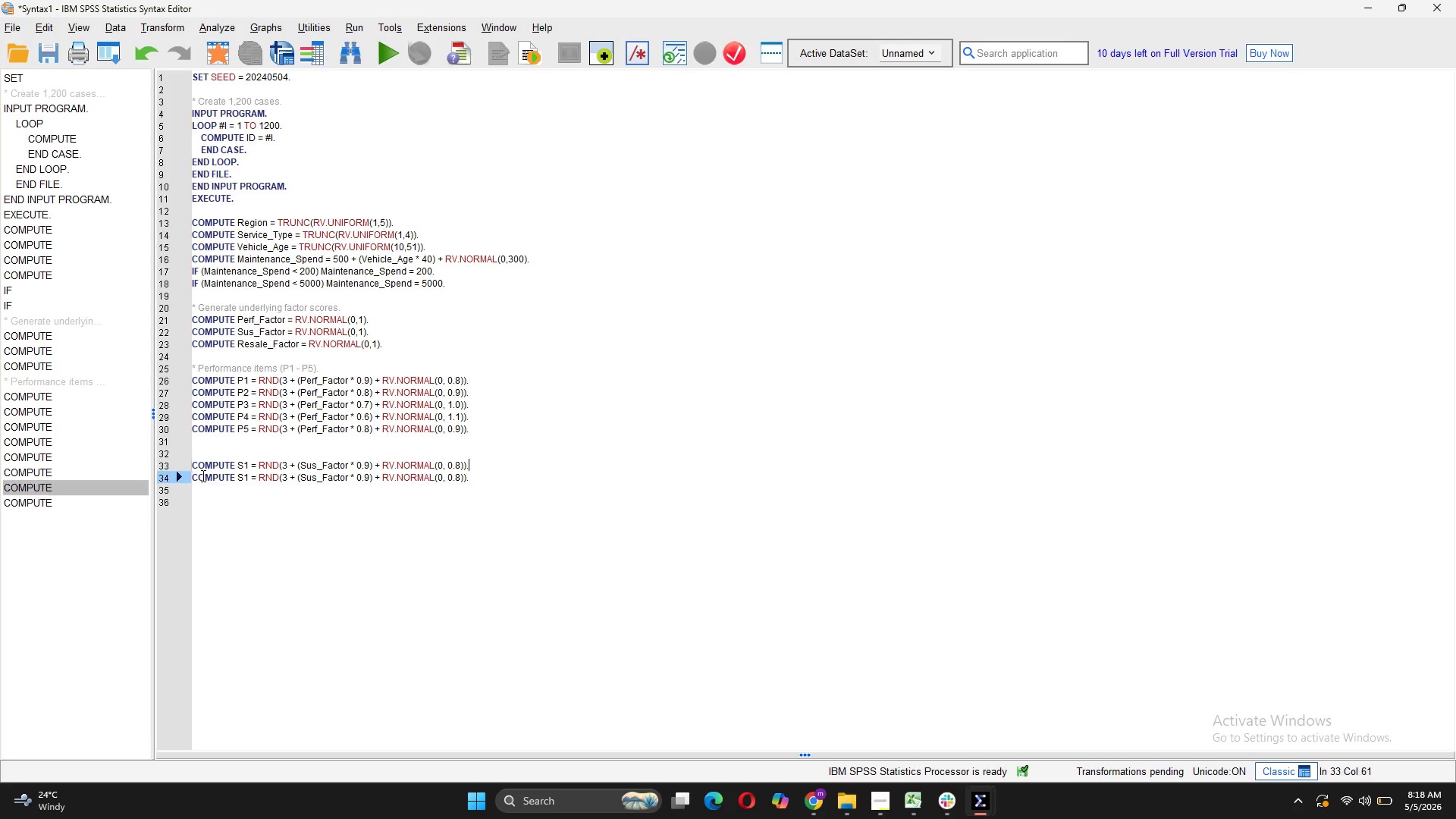 
key(Backspace)
 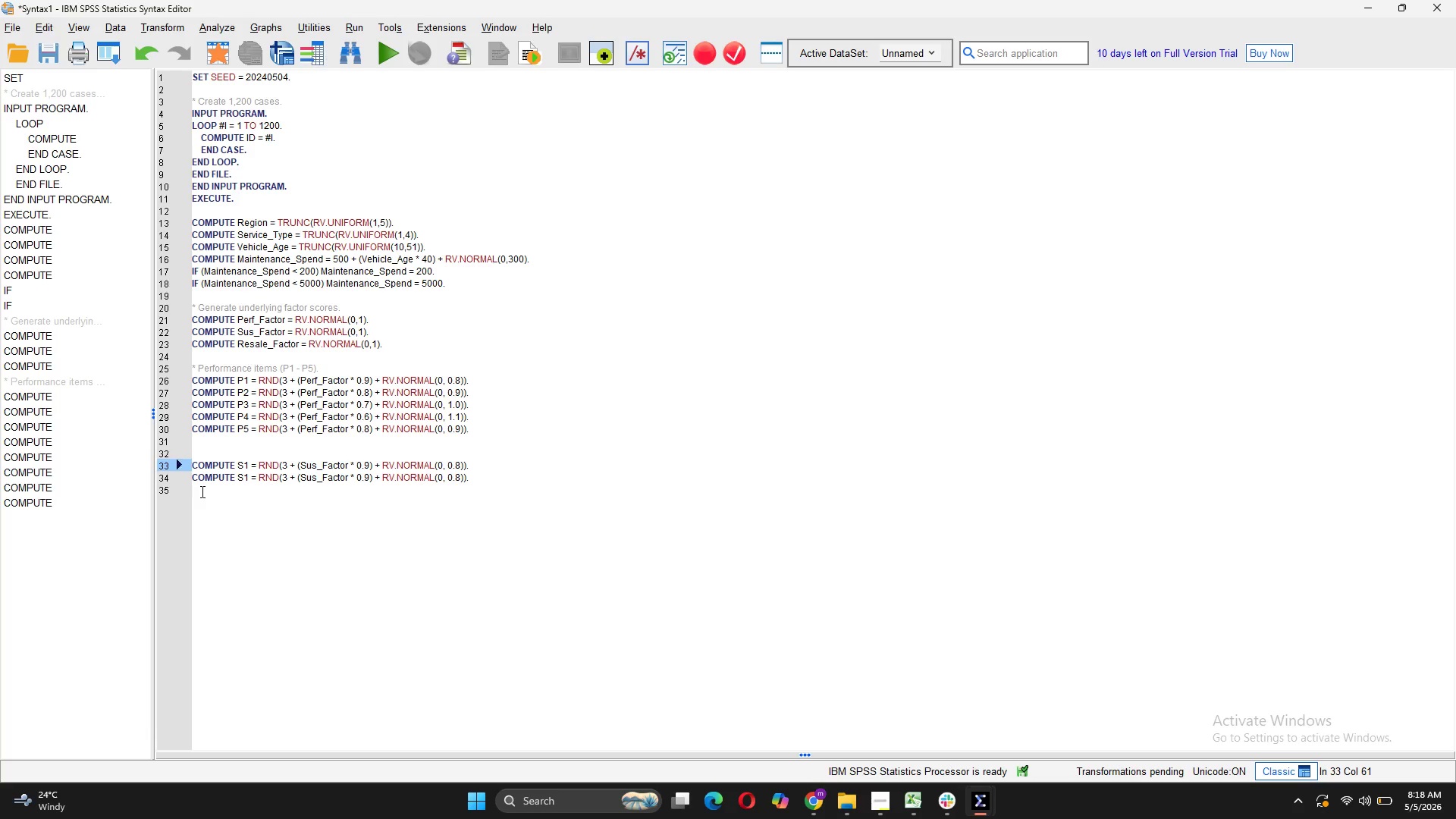 
left_click([201, 491])
 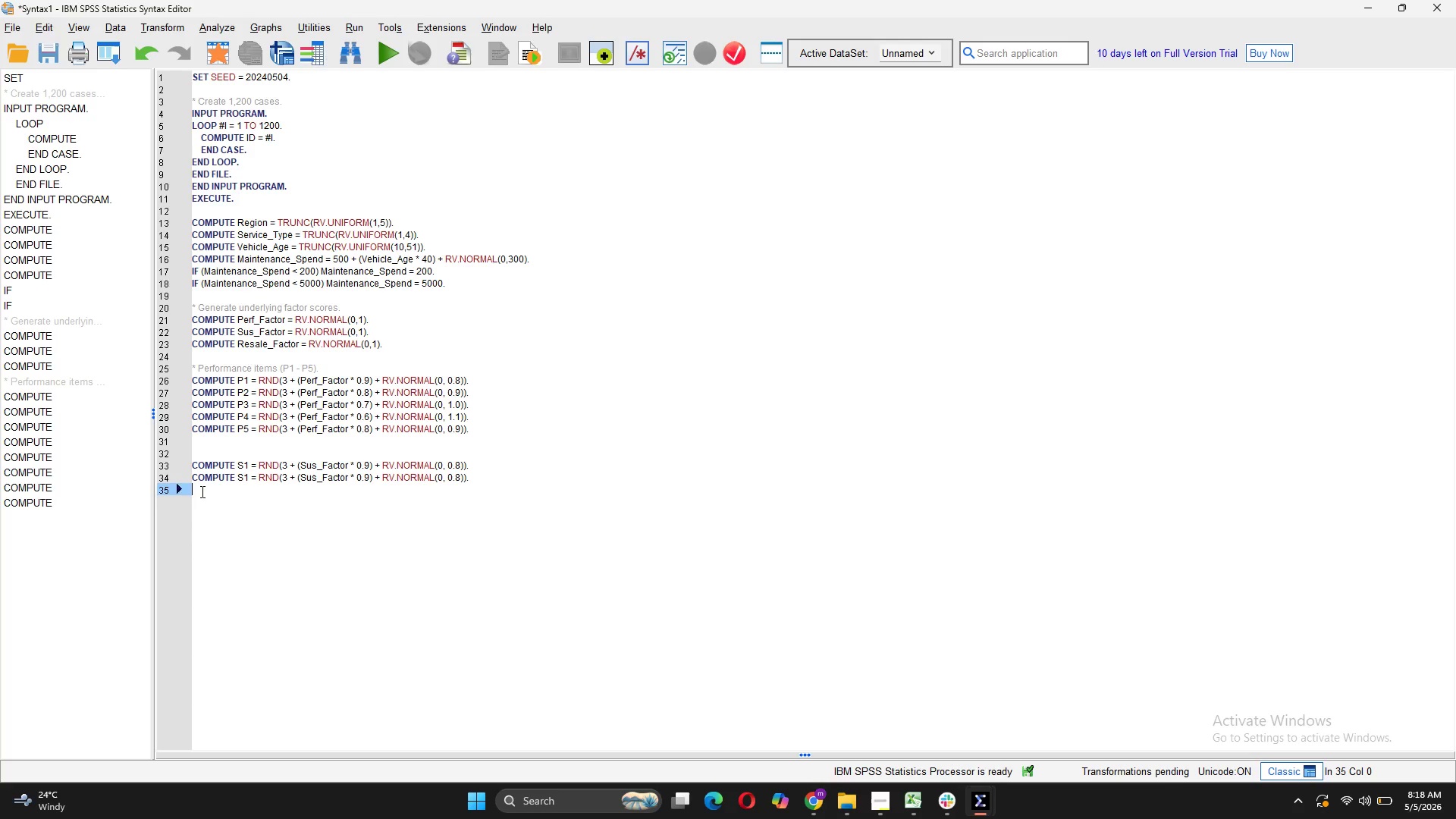 
key(Control+V)
 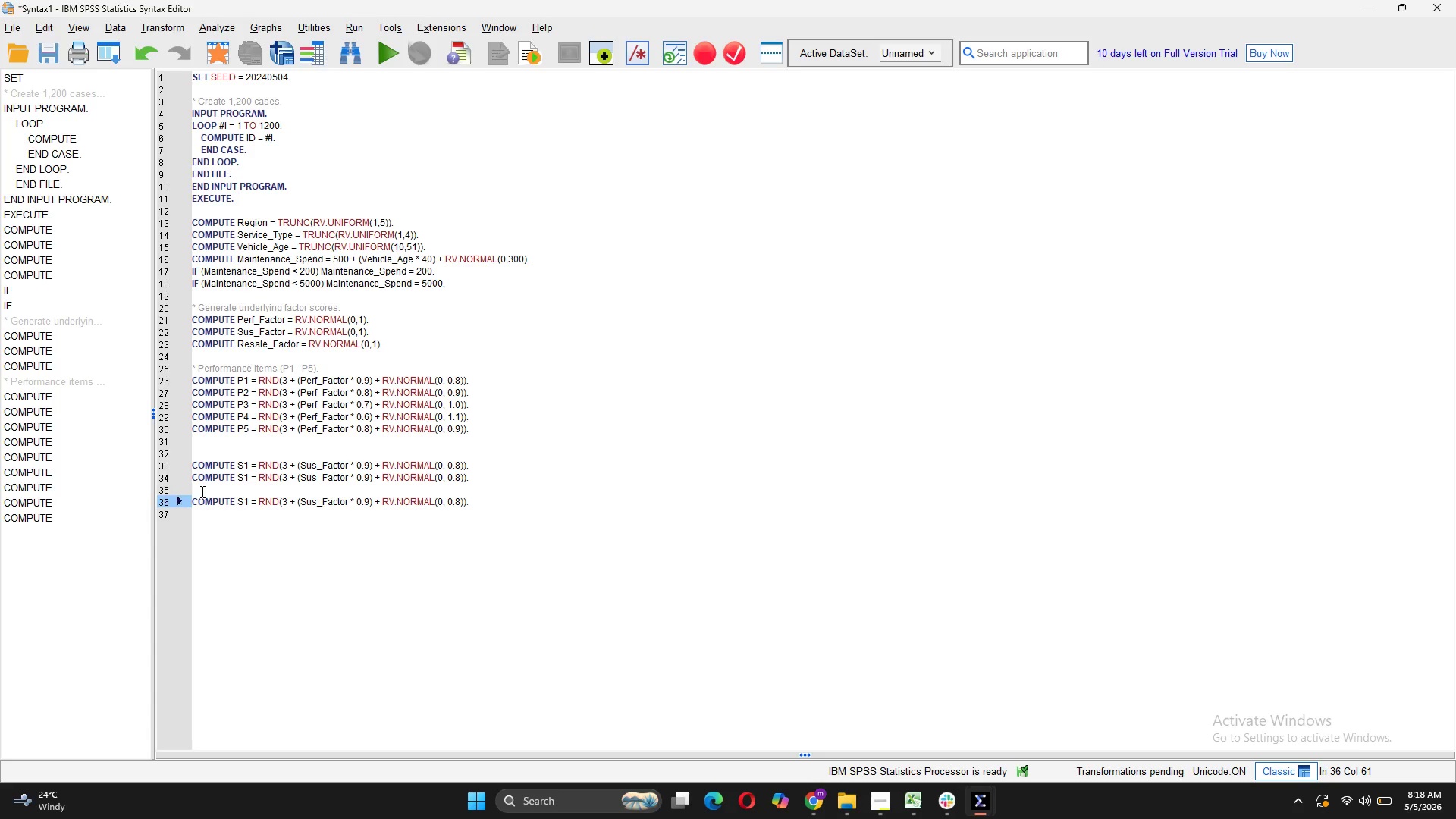 
key(Control+V)
 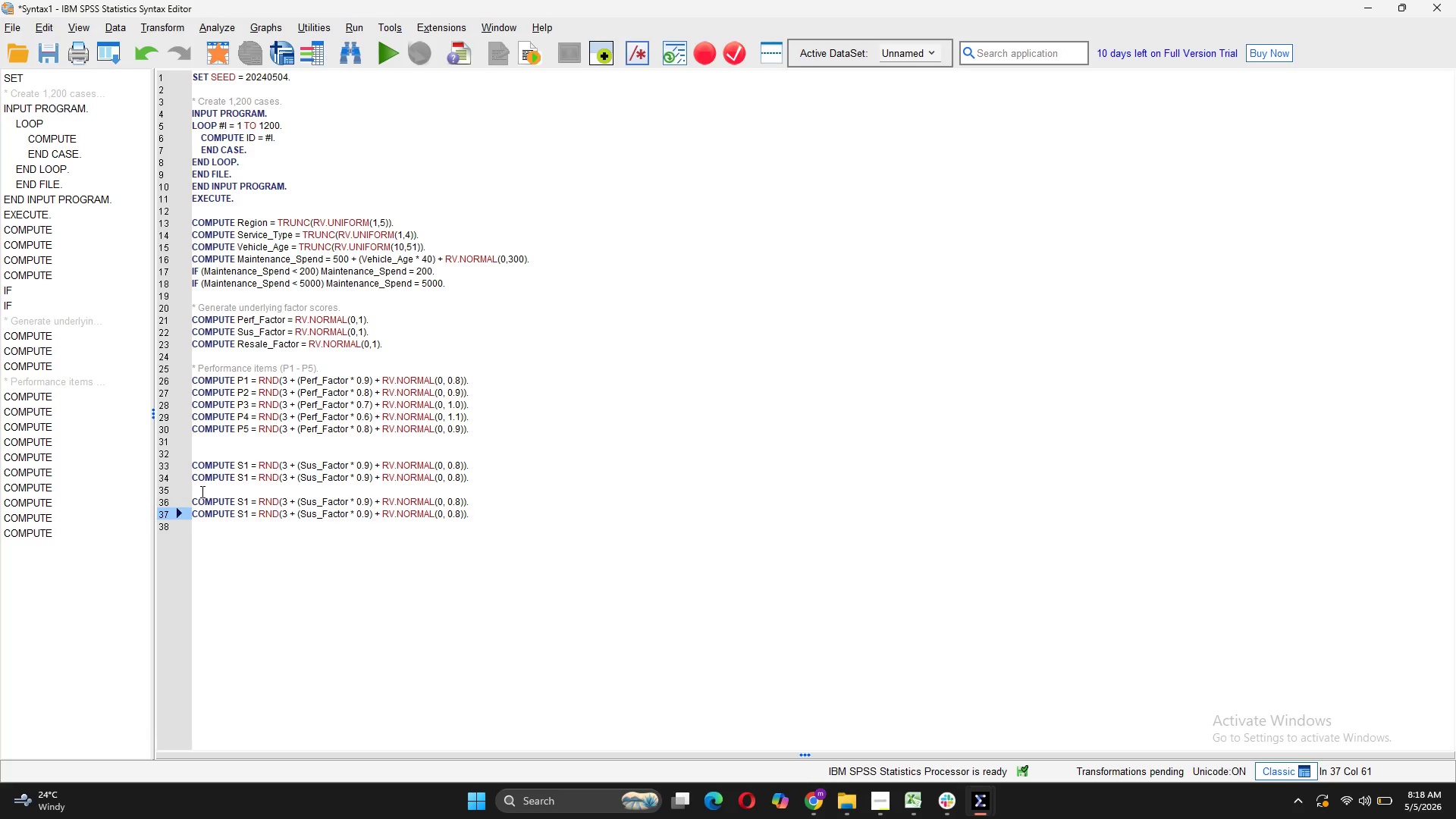 
key(Control+V)
 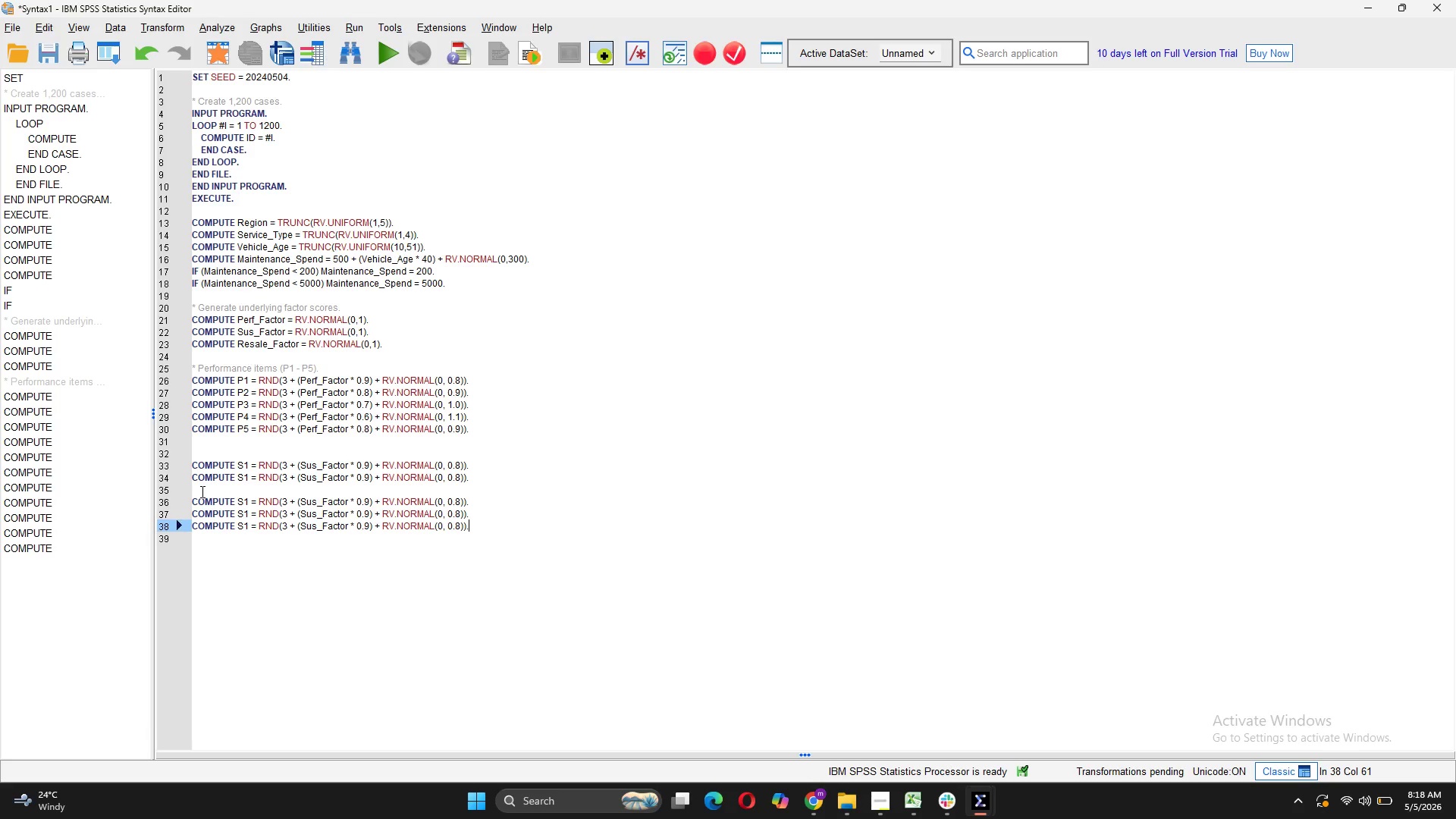 
left_click([195, 483])
 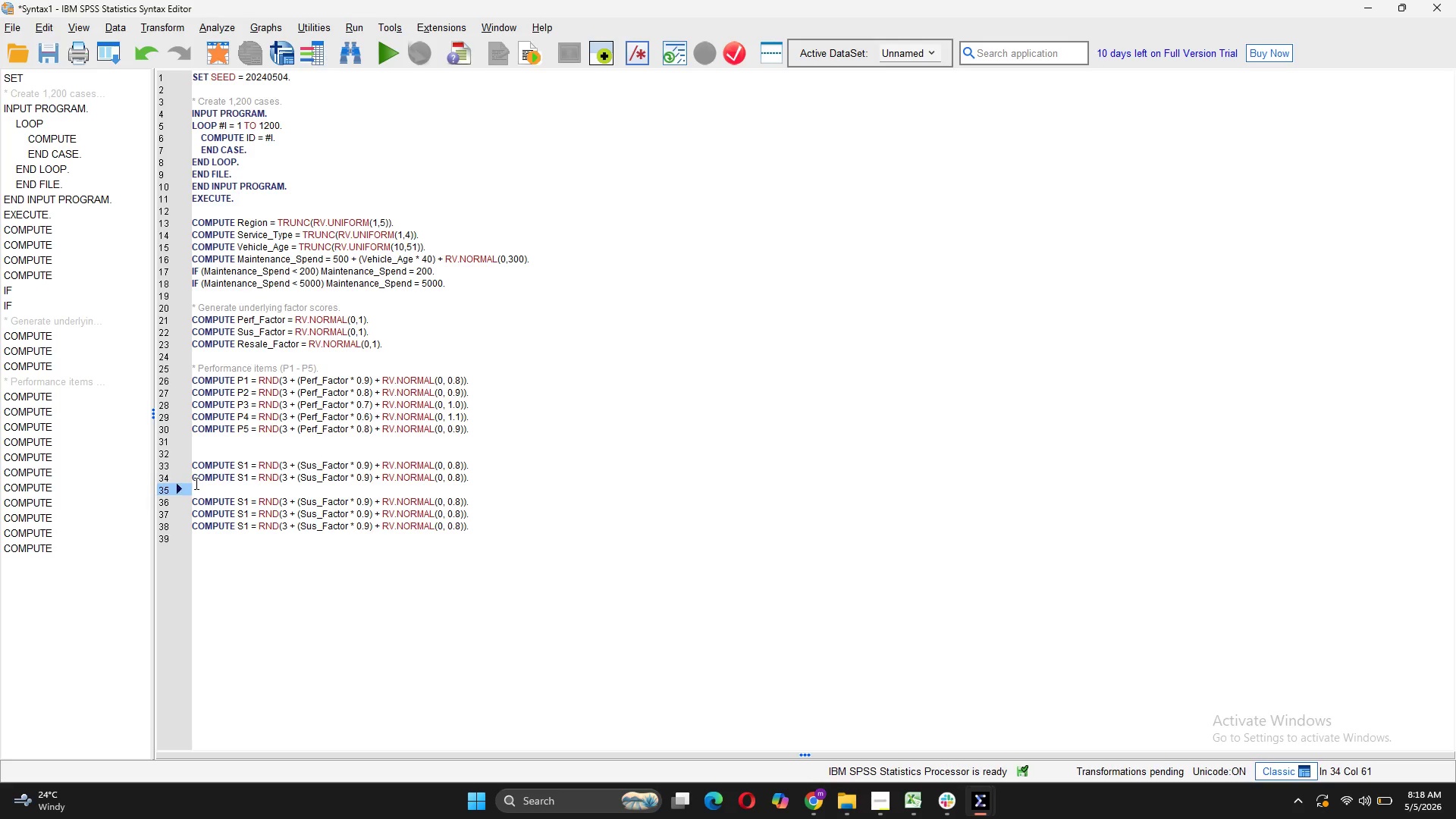 
key(Backspace)
 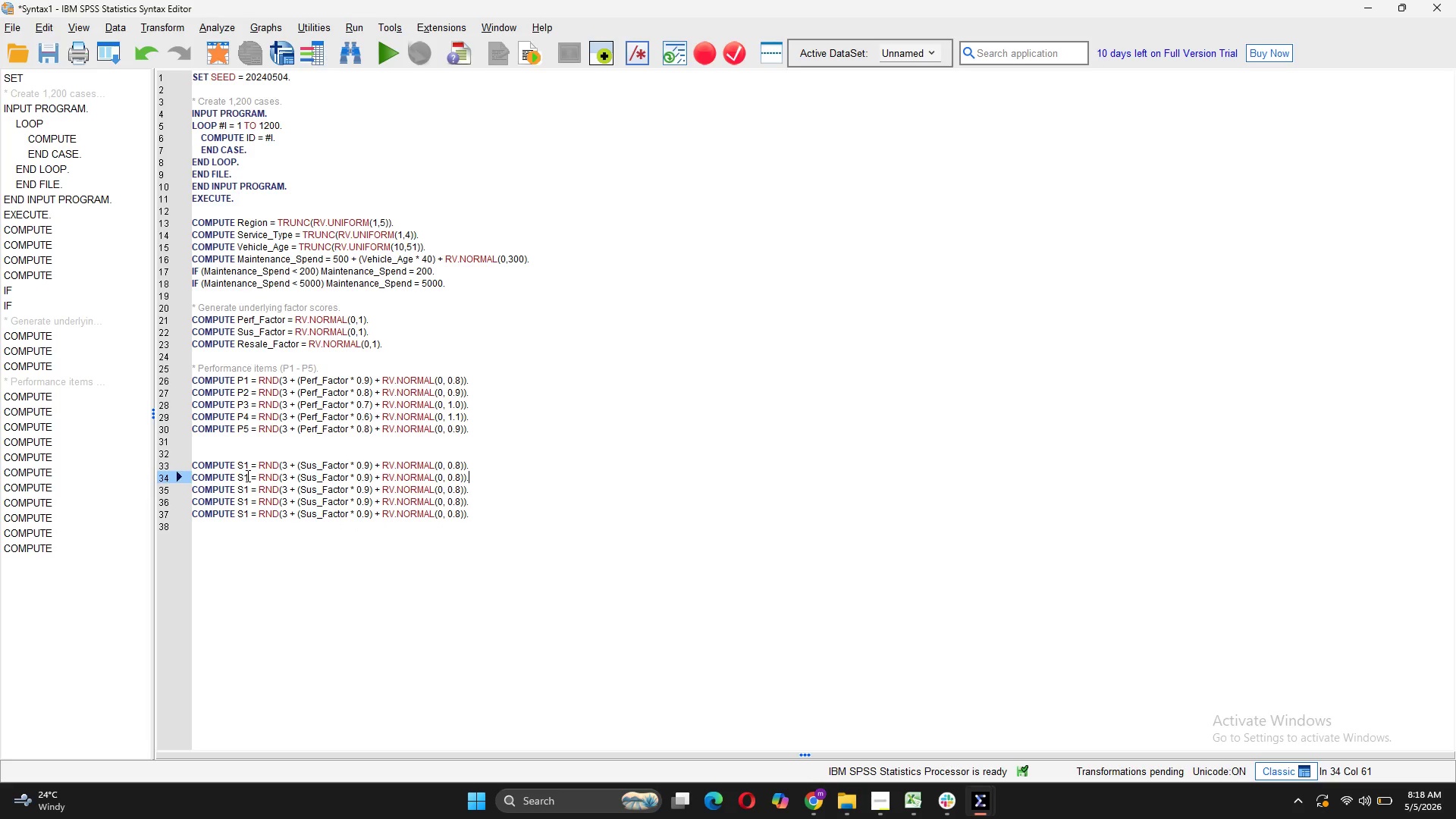 
left_click([246, 476])
 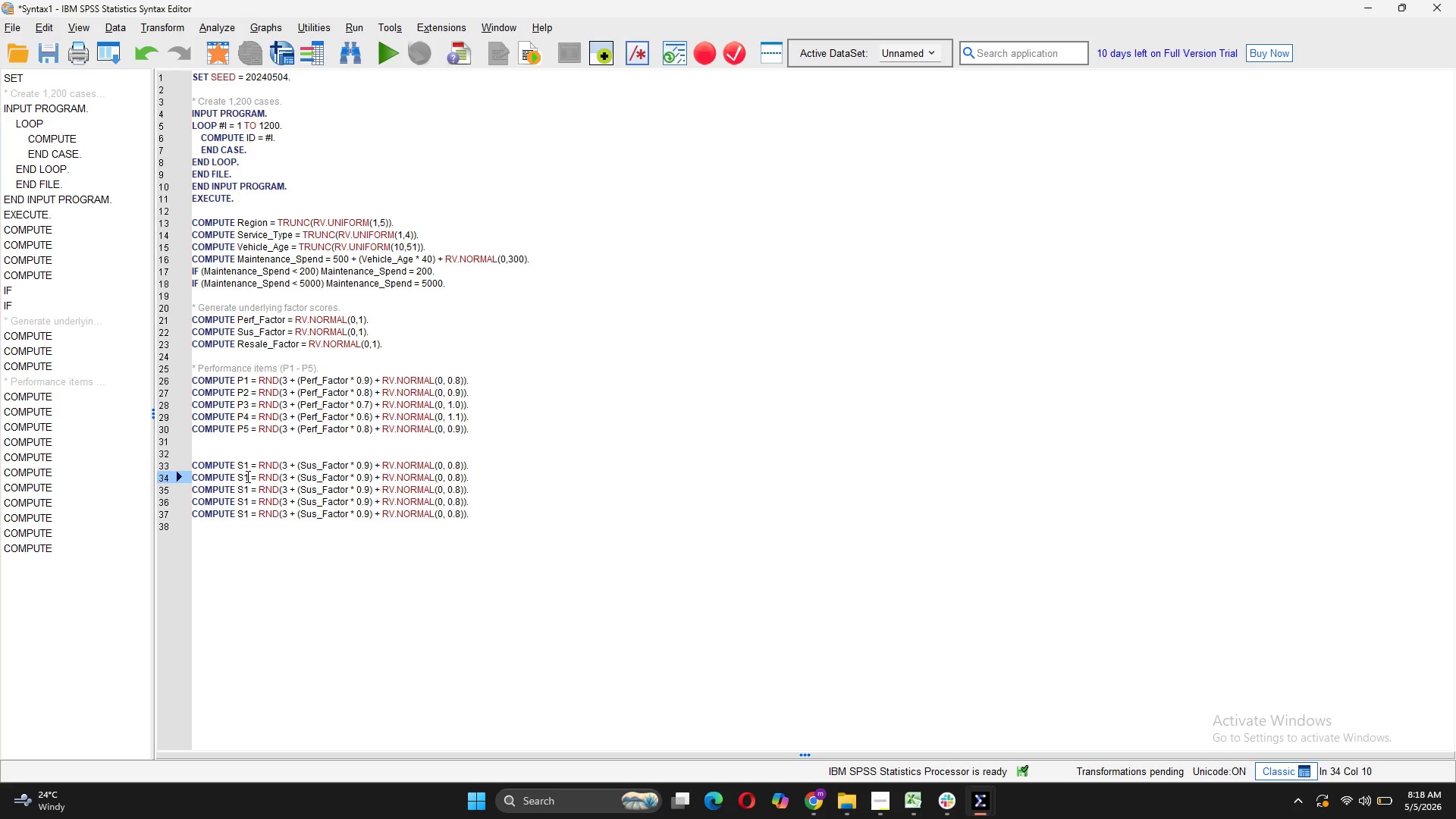 
key(Backspace)
 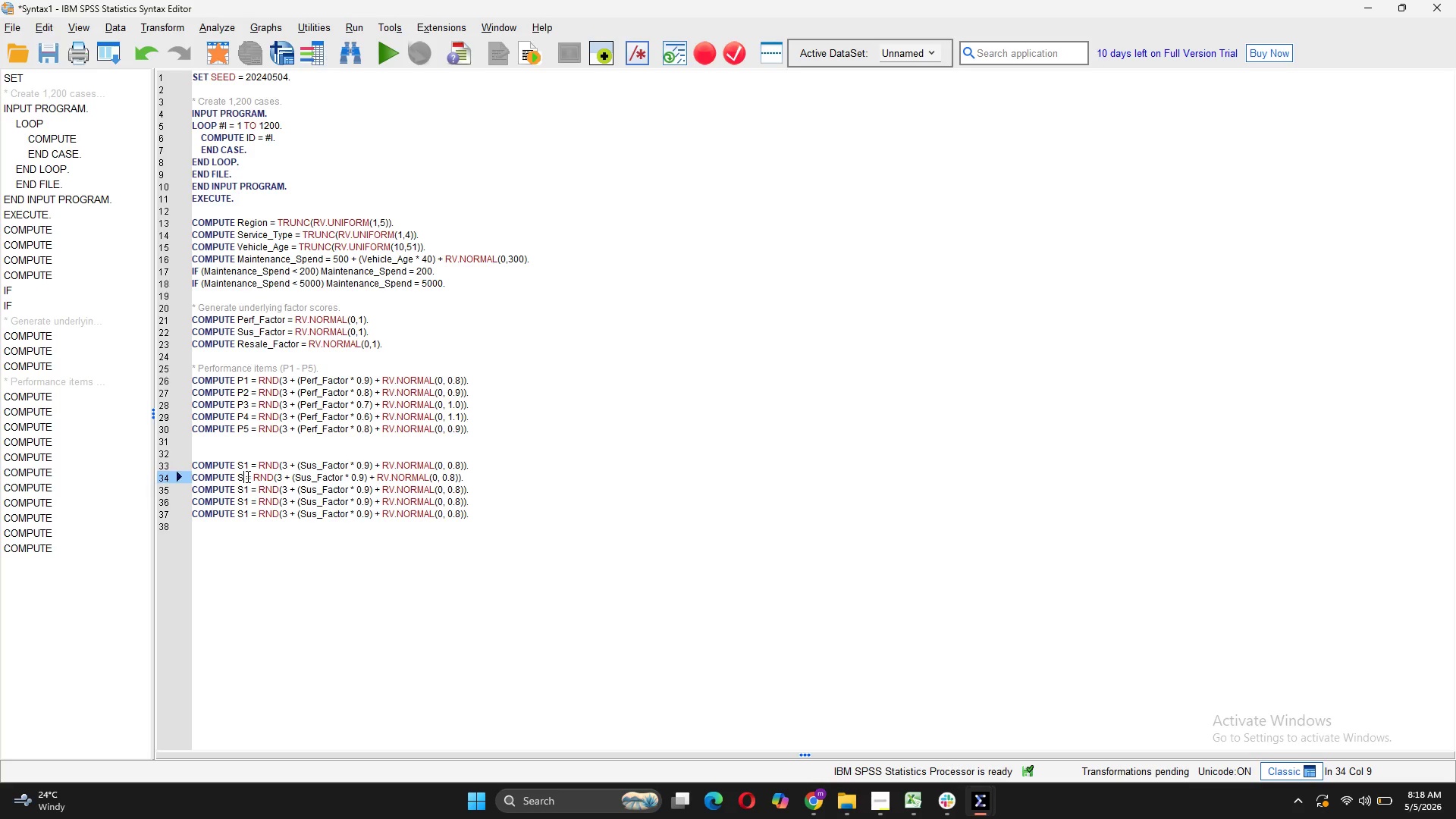 
key(2)
 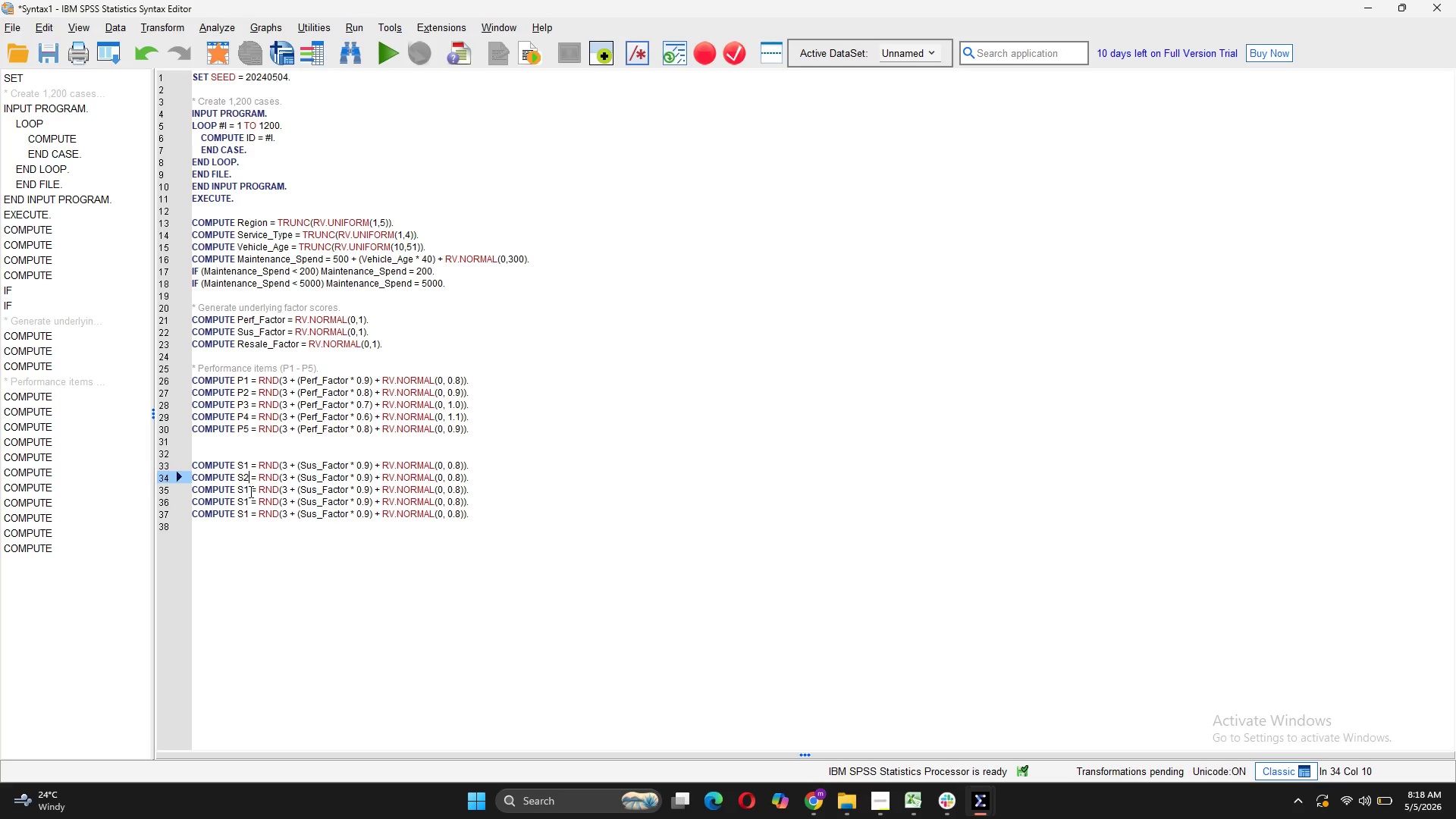 
left_click([249, 491])
 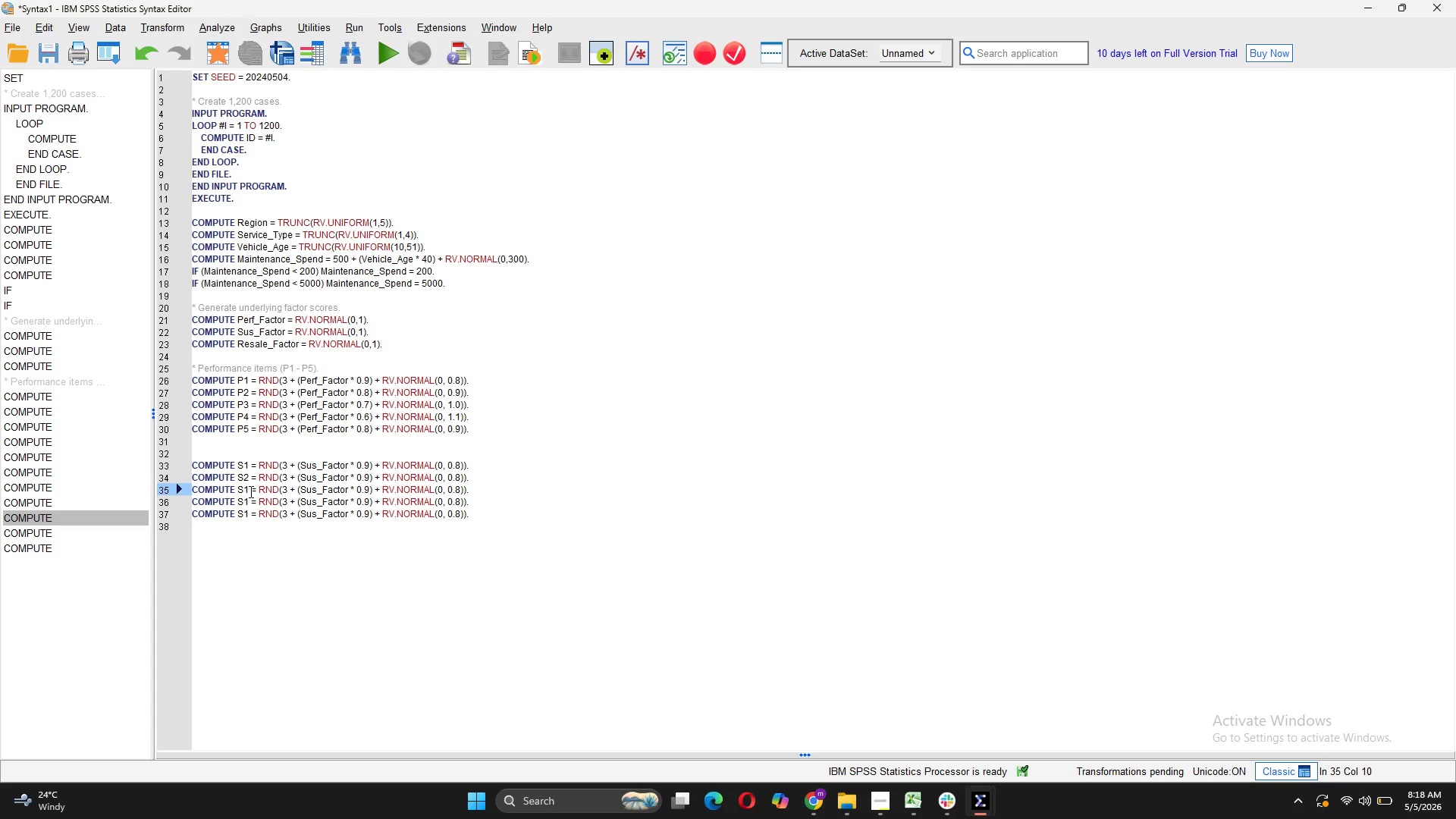 
key(Backspace)
 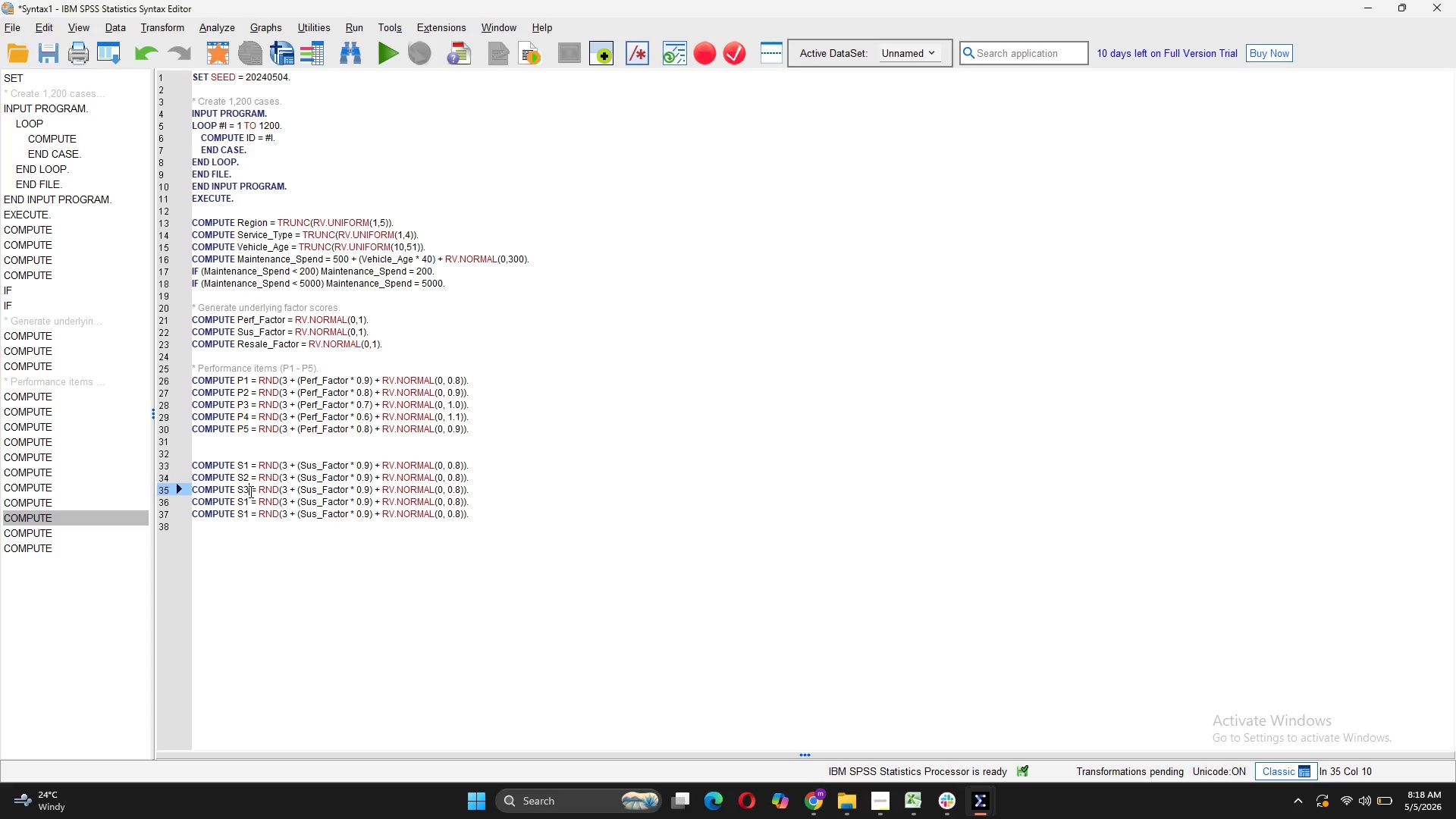 
key(3)
 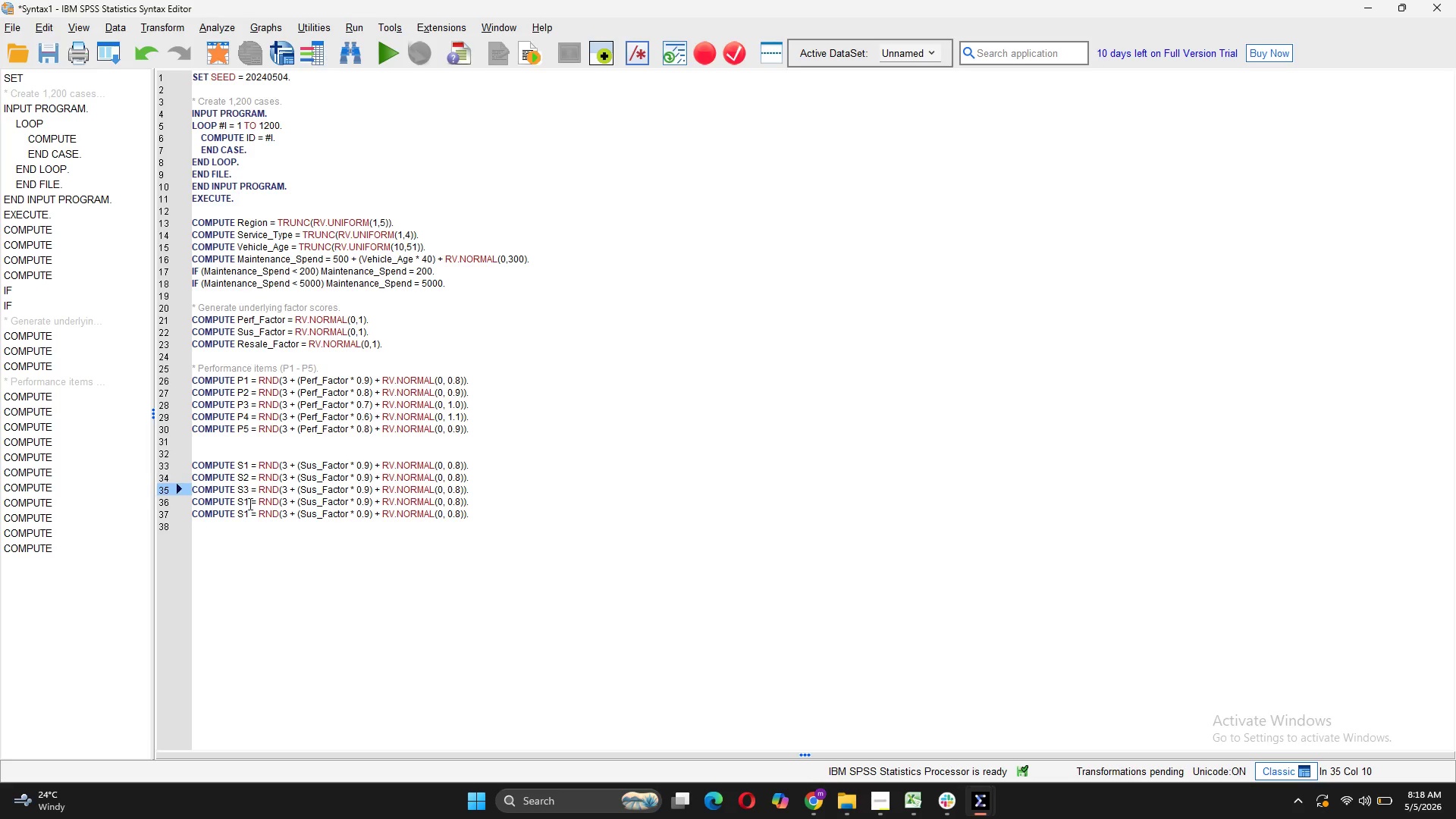 
left_click([249, 504])
 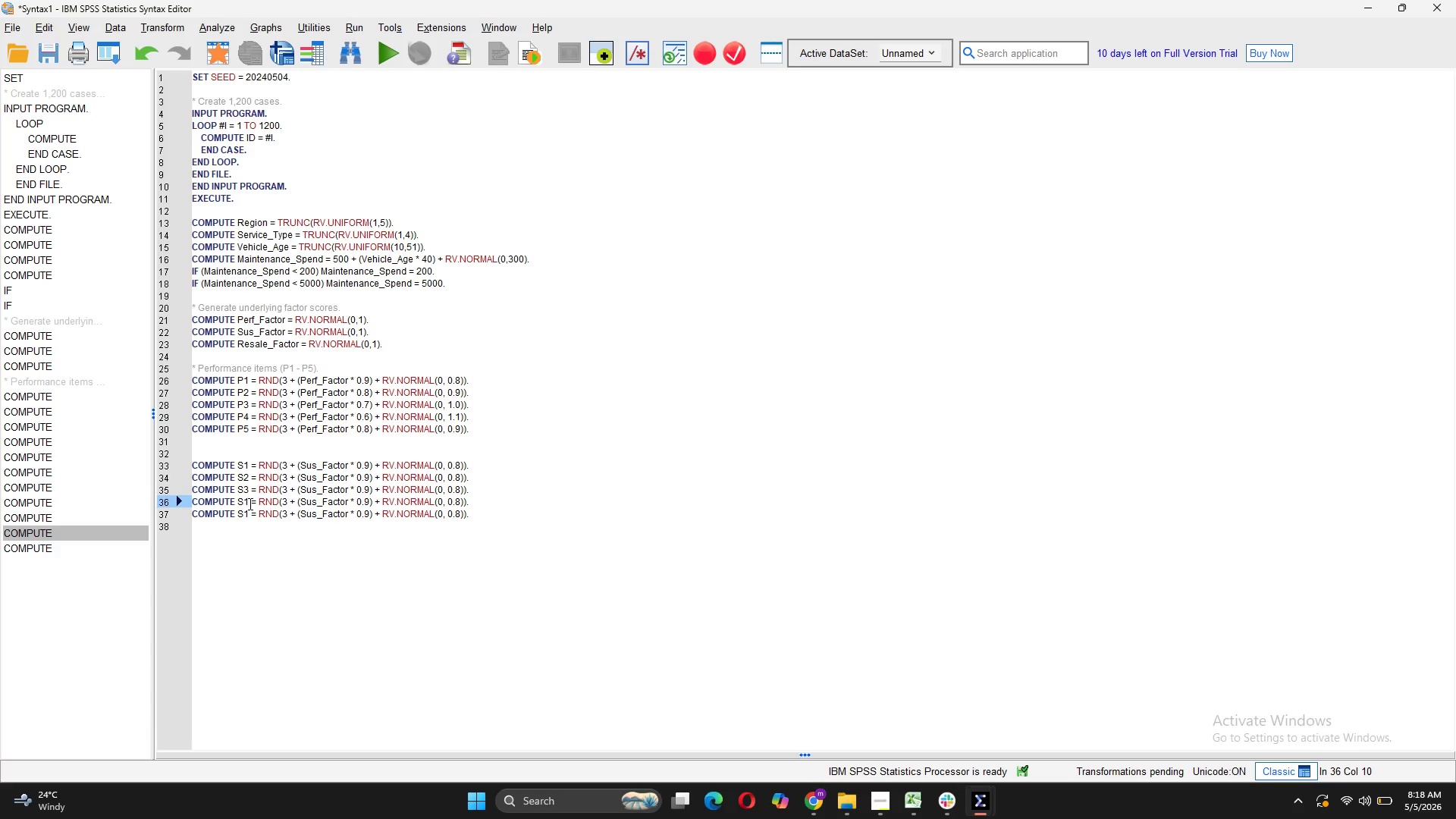 
key(Backspace)
 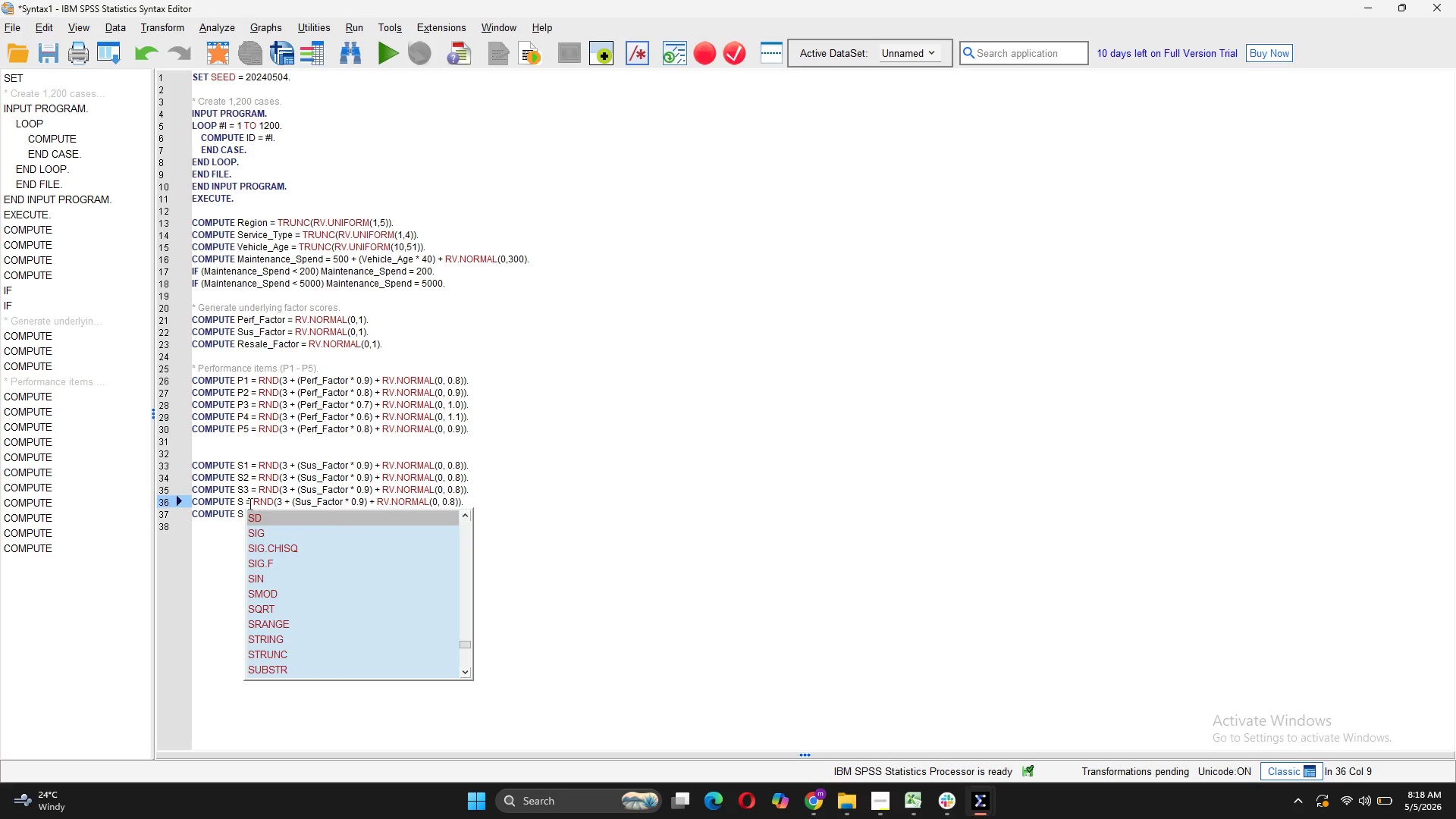 
key(4)
 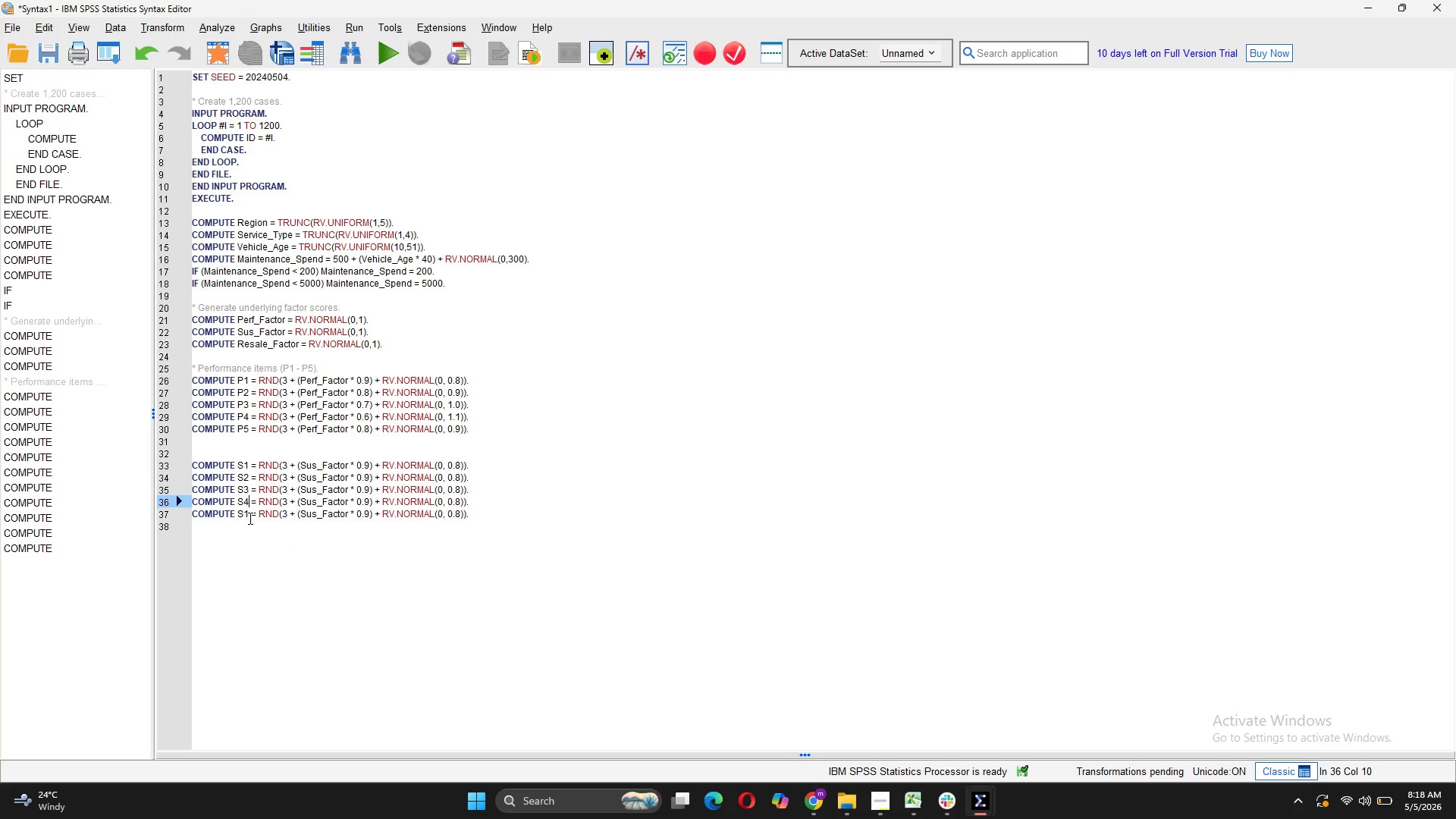 
left_click([249, 518])
 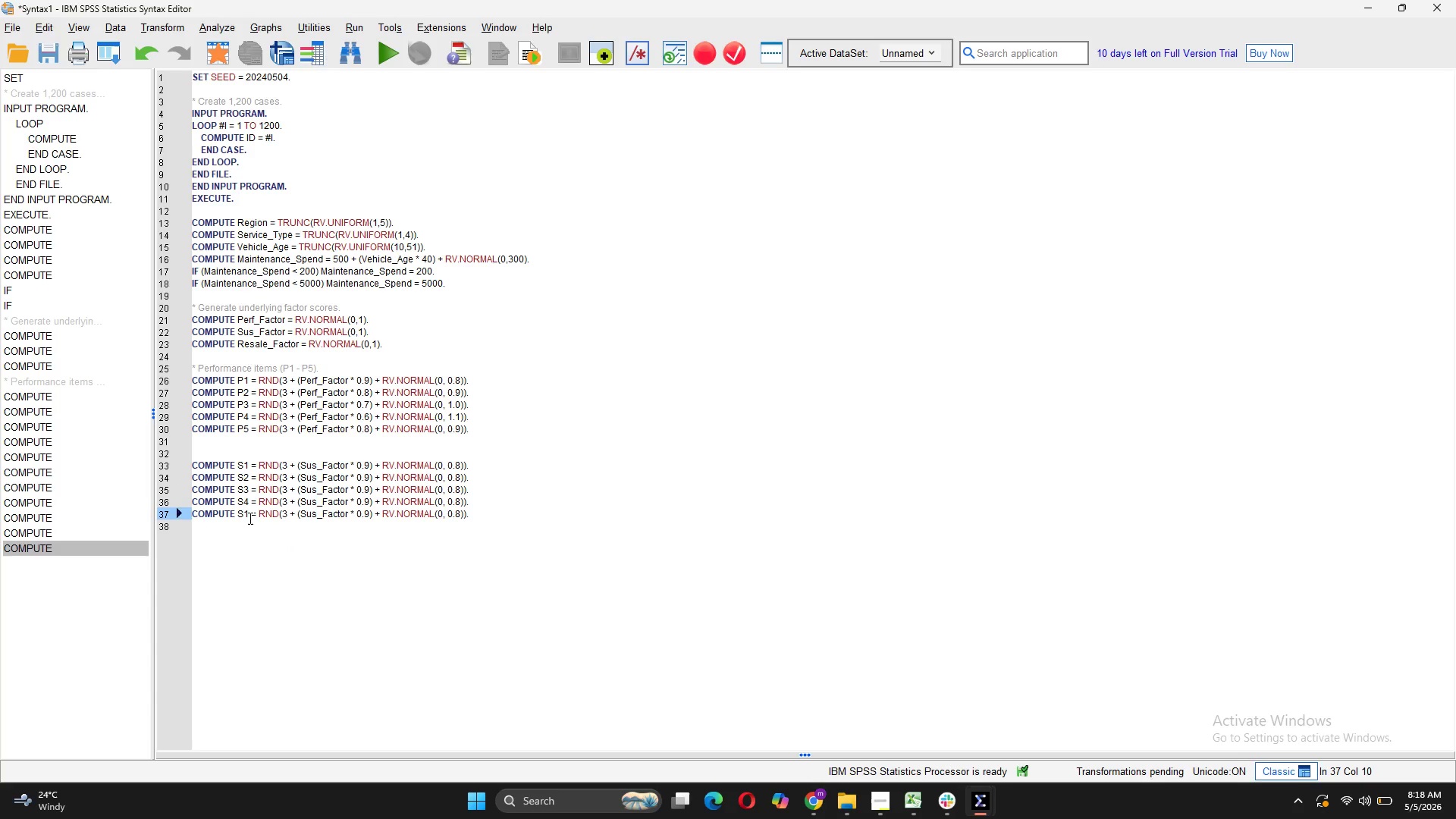 
key(Backspace)
 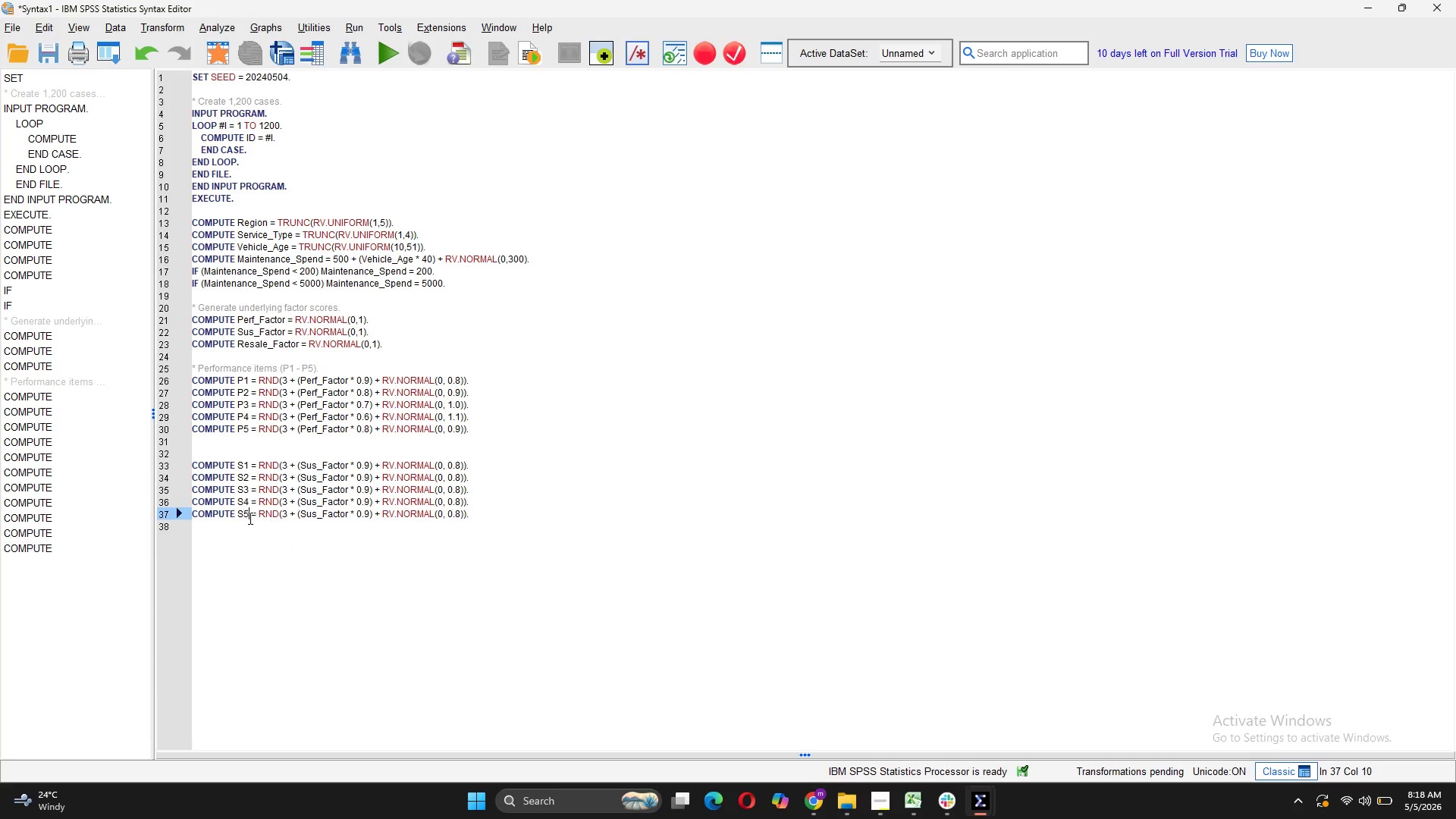 
key(5)
 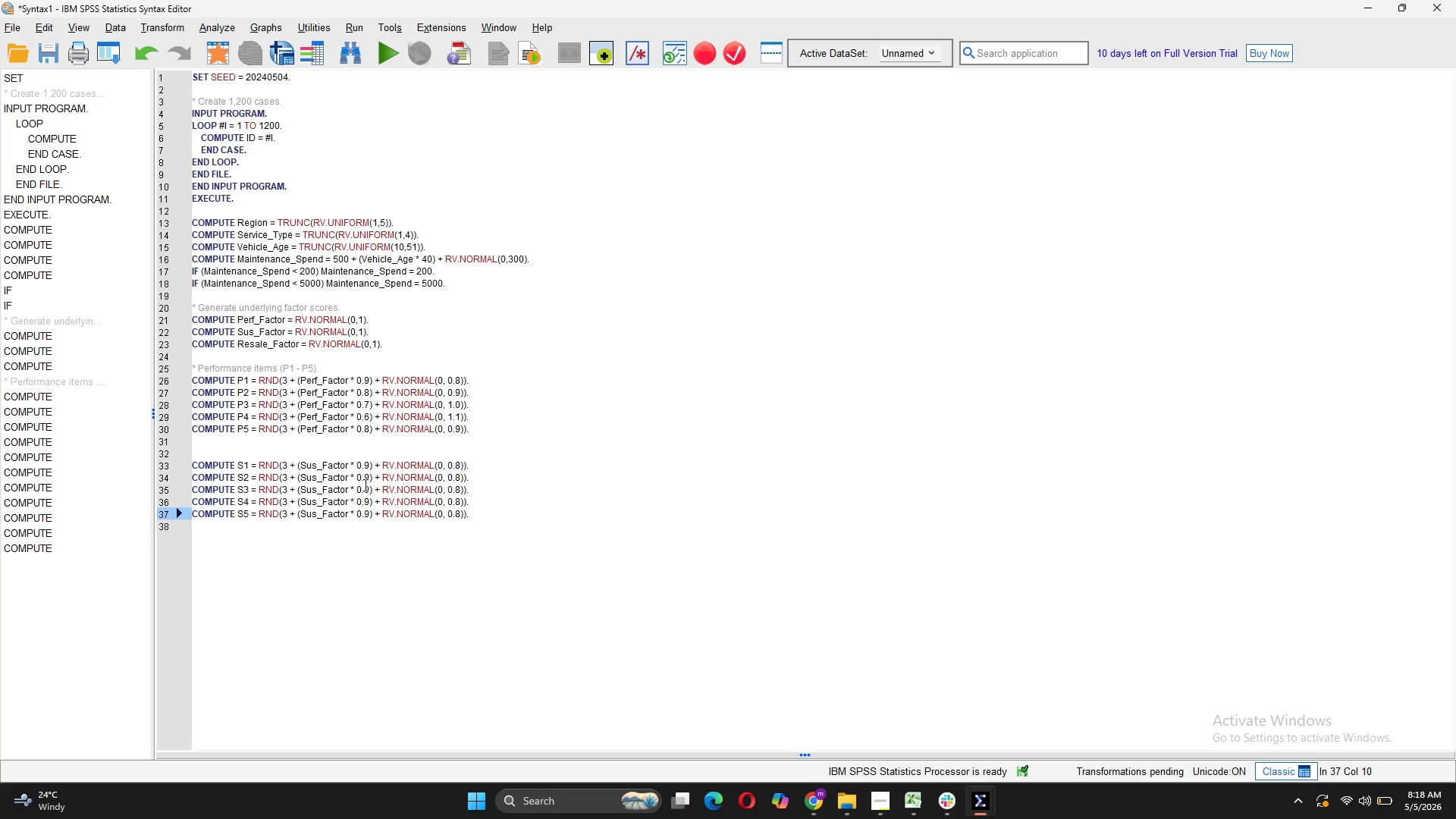 
wait(7.62)
 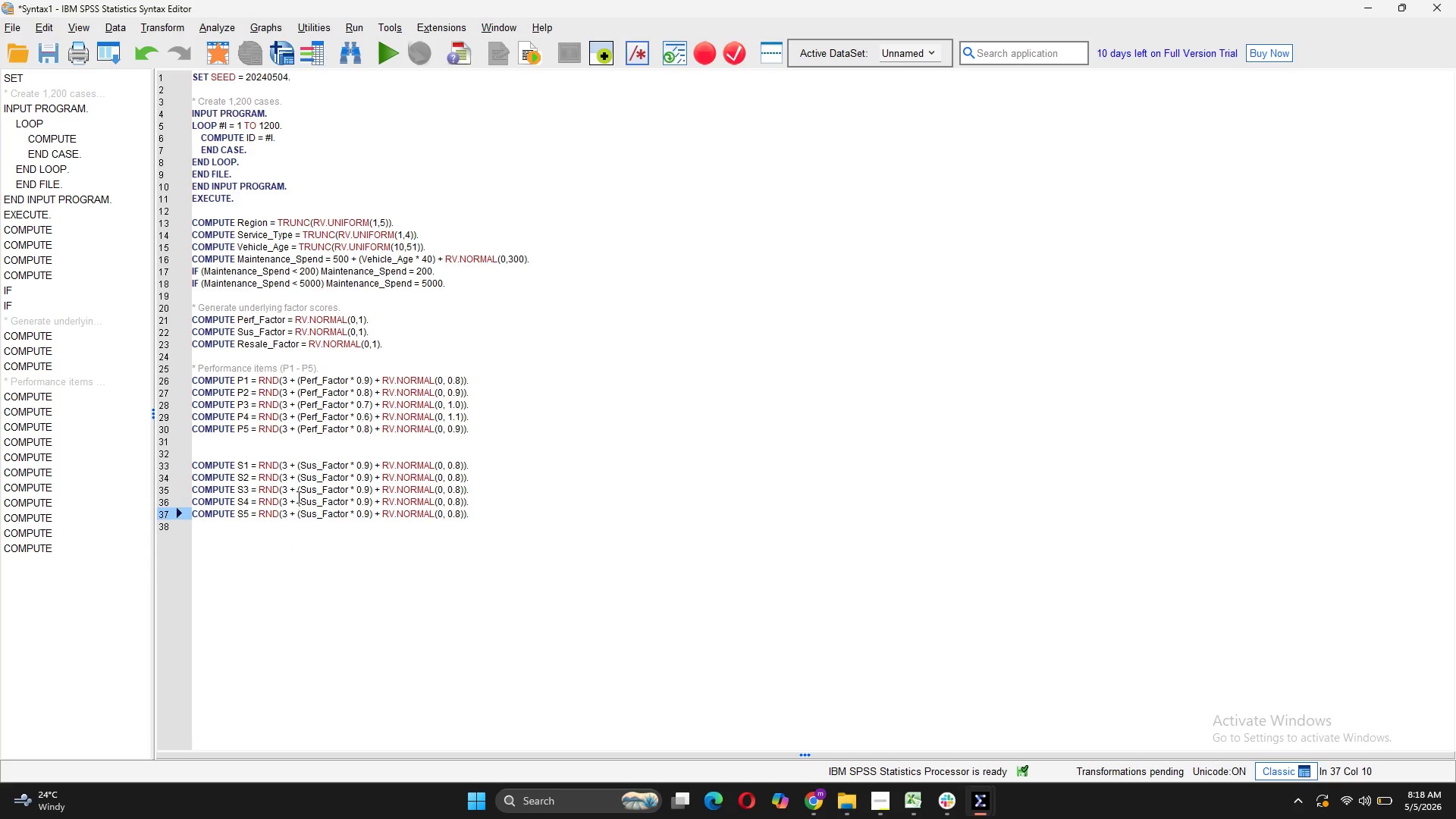 
left_click([370, 475])
 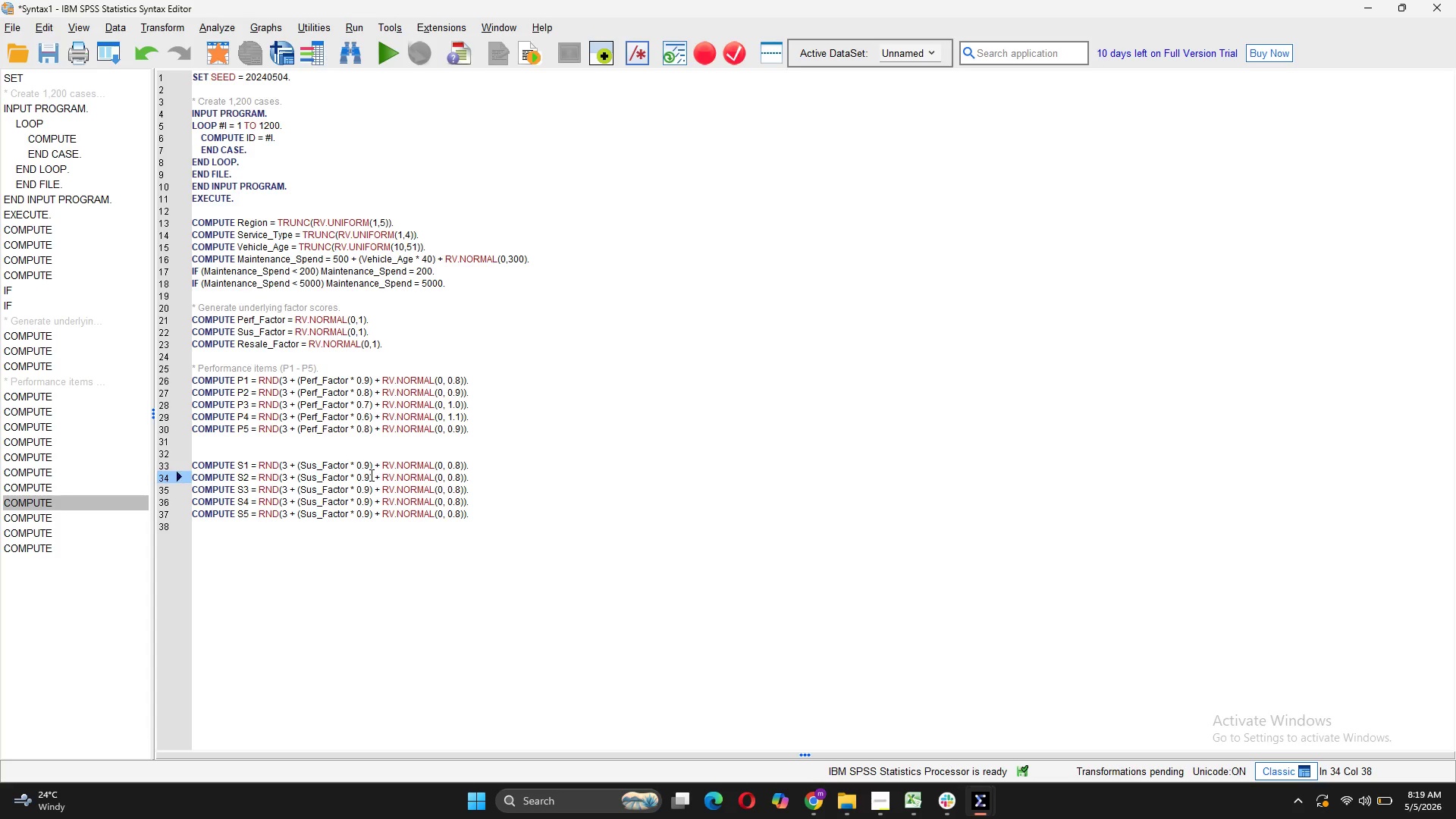 
key(Backspace)
 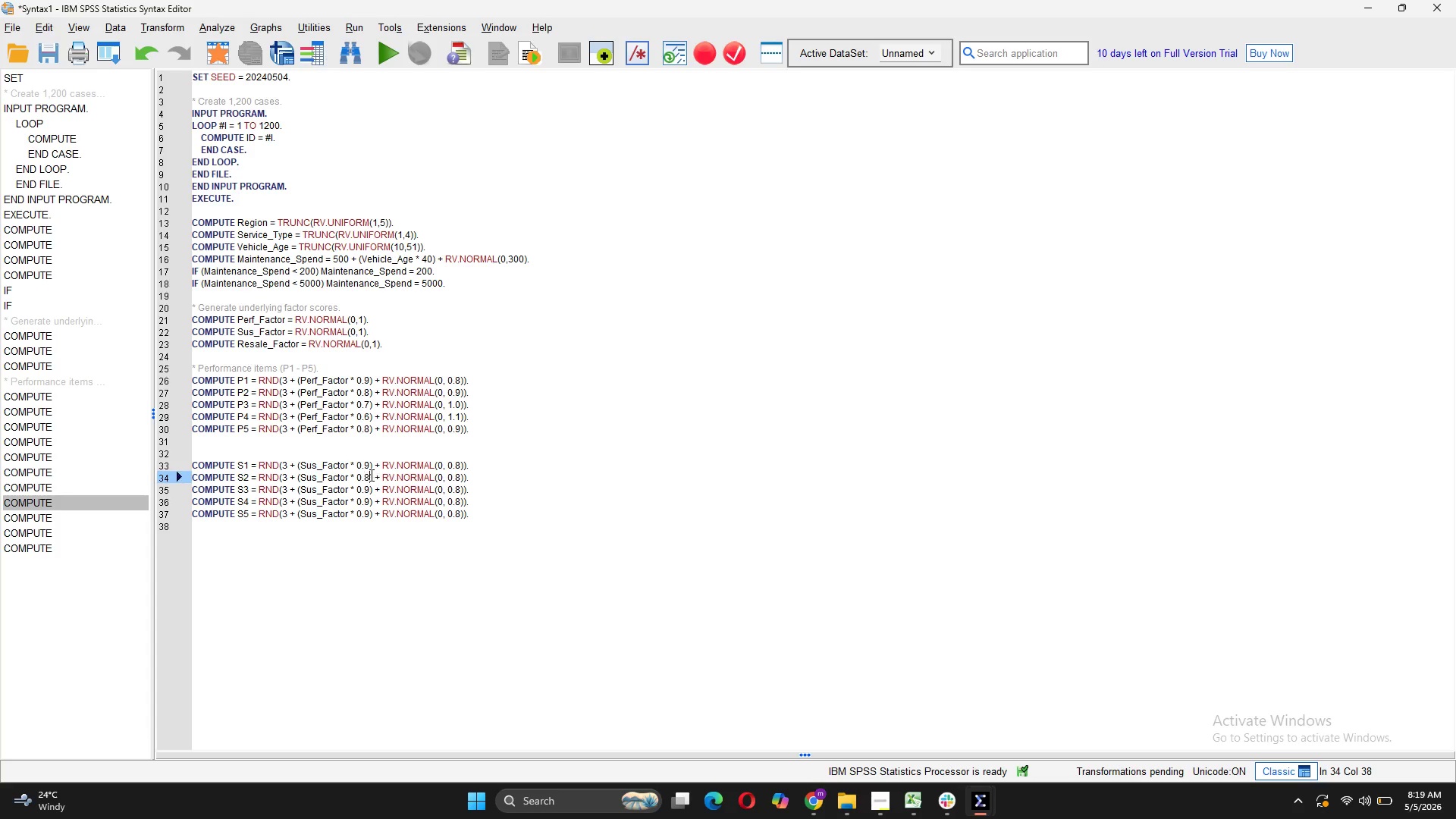 
key(8)
 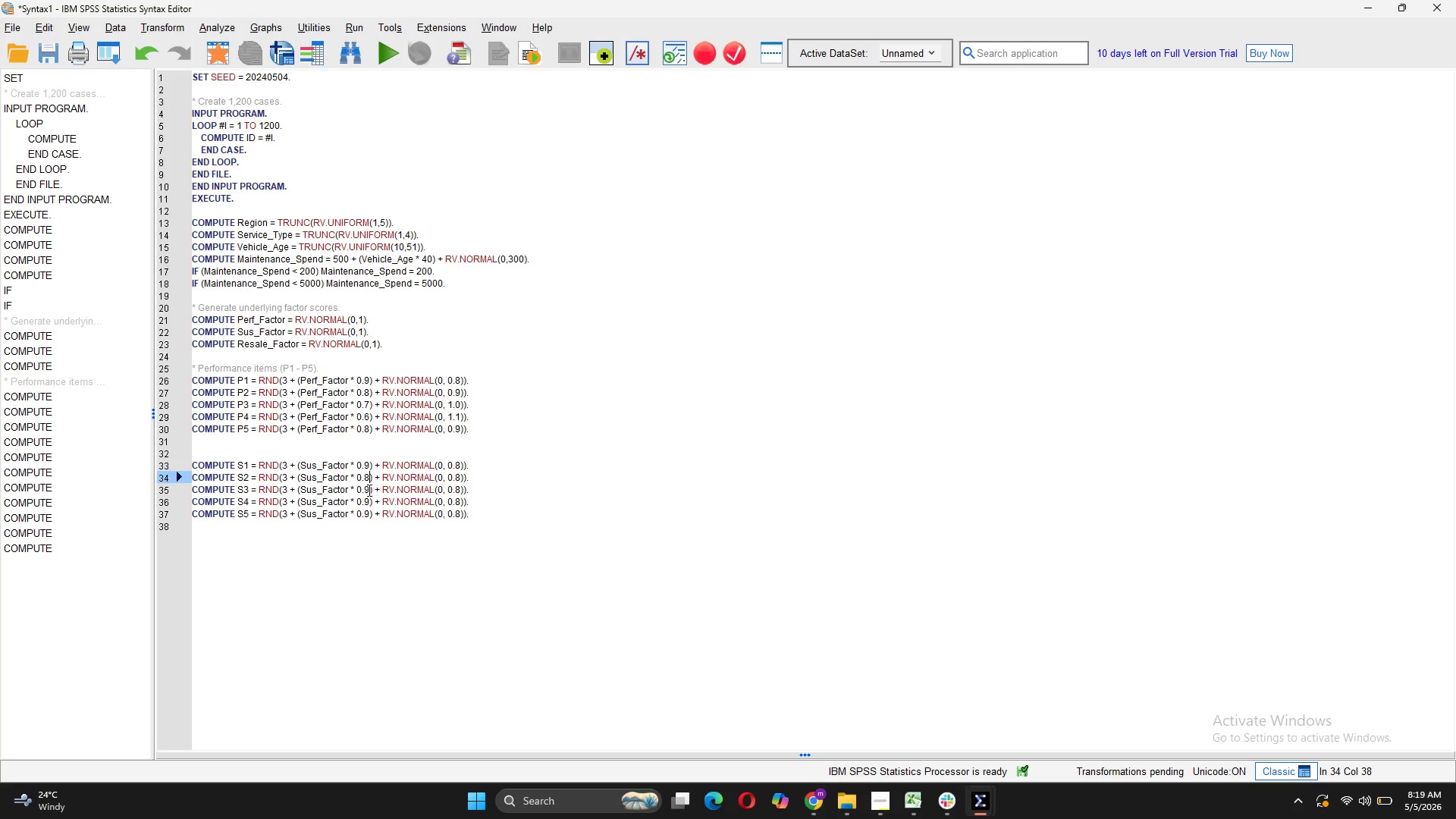 
left_click([368, 490])
 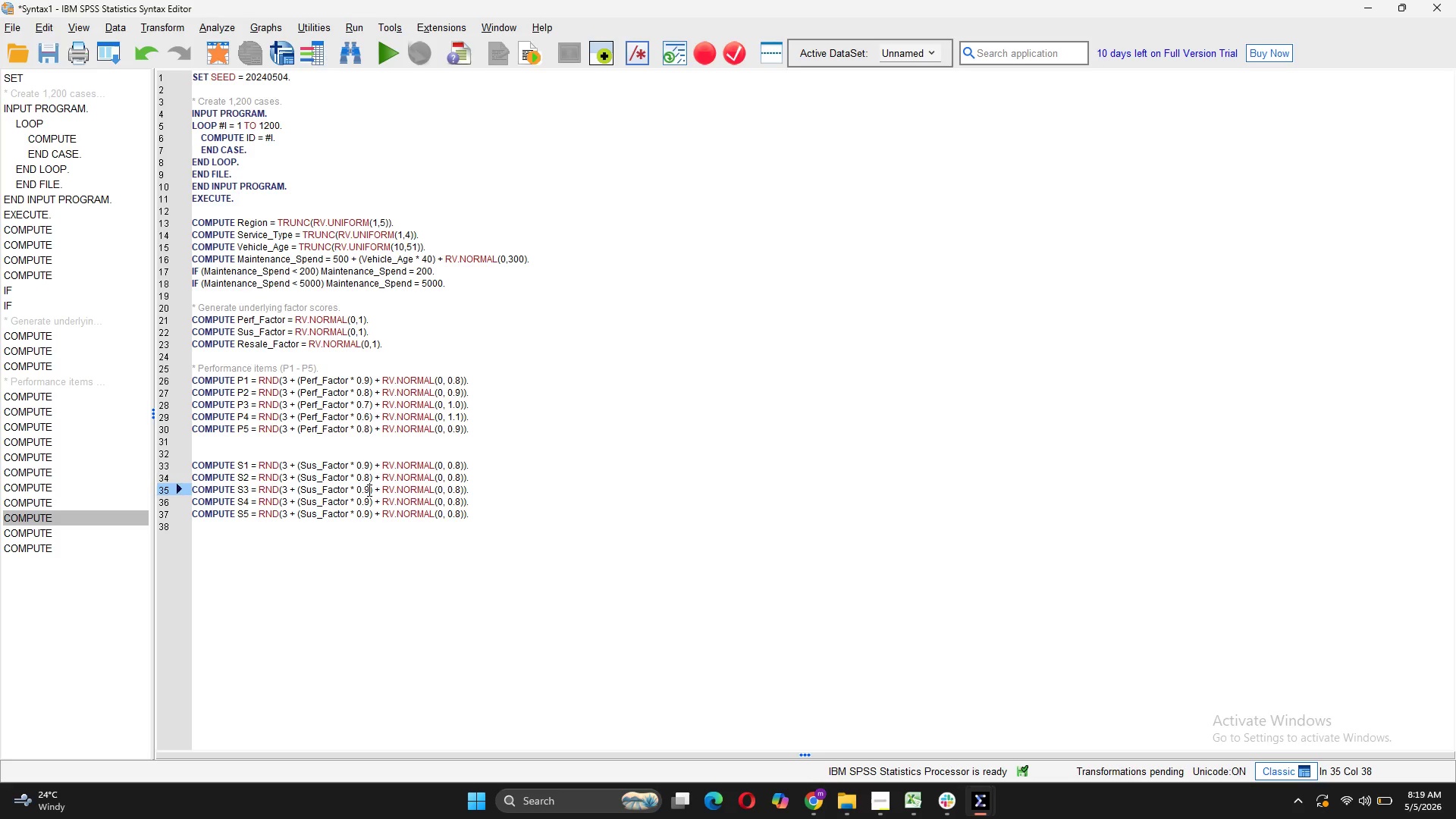 
key(Backspace)
 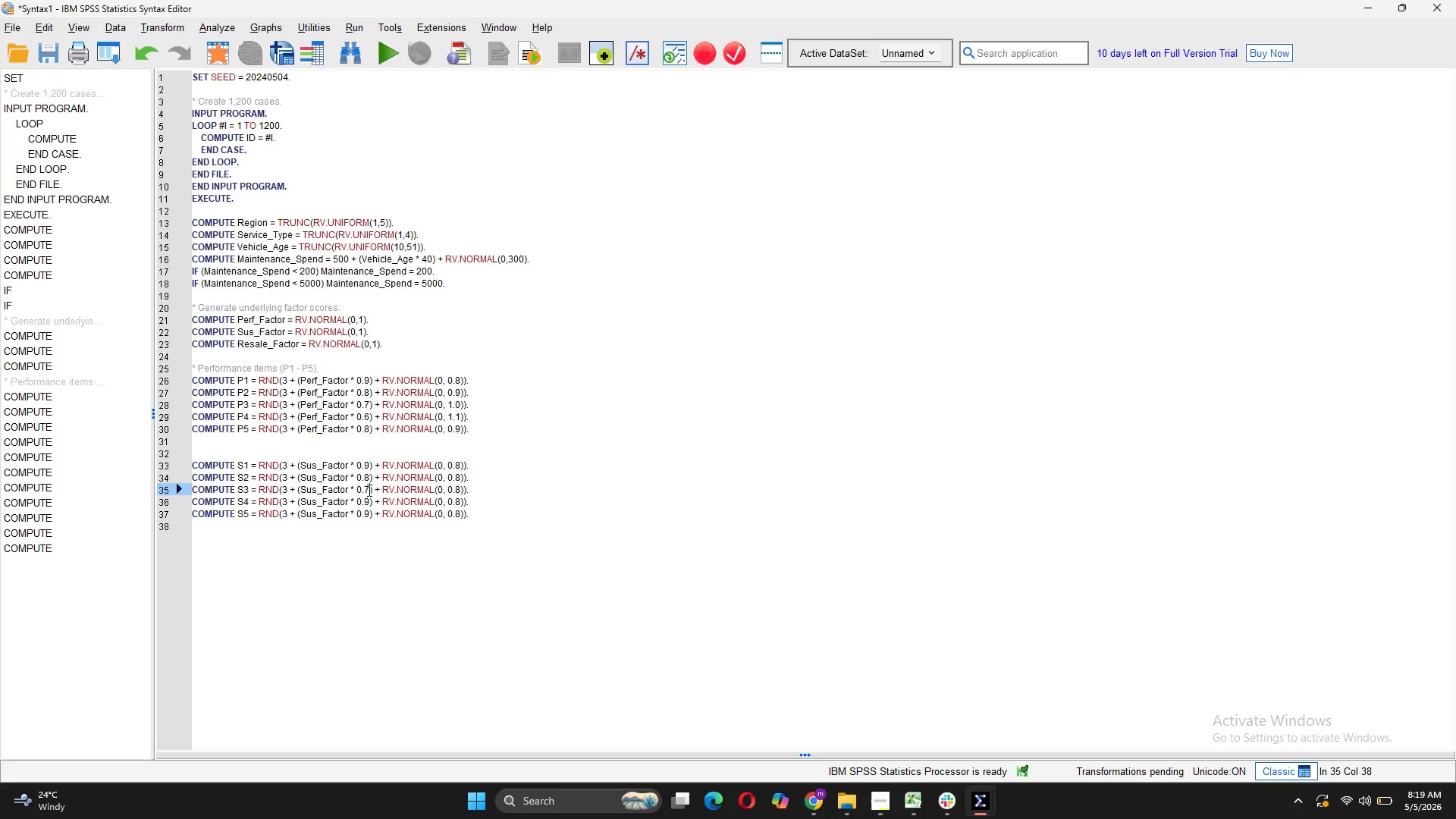 
key(7)
 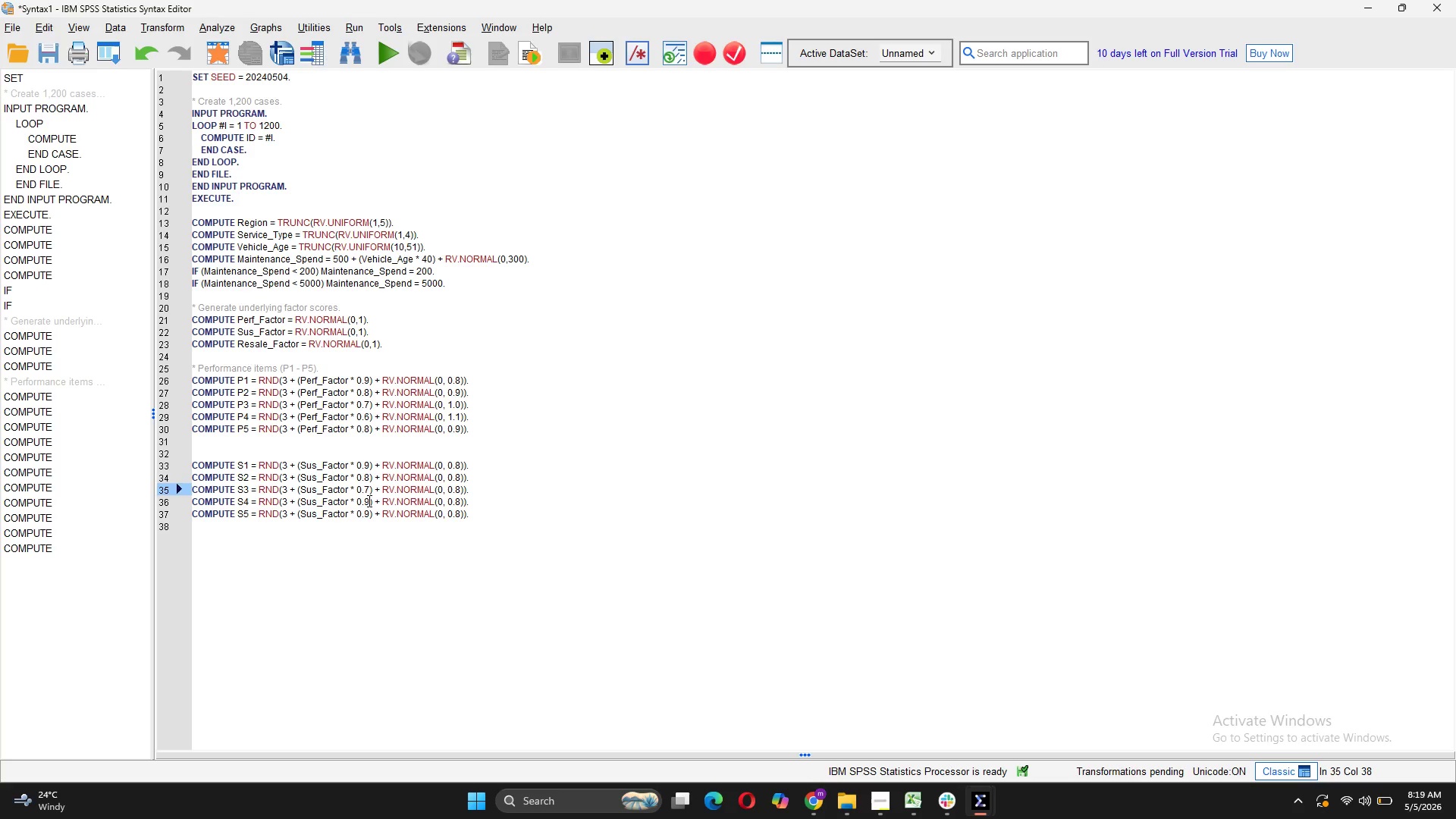 
left_click([368, 500])
 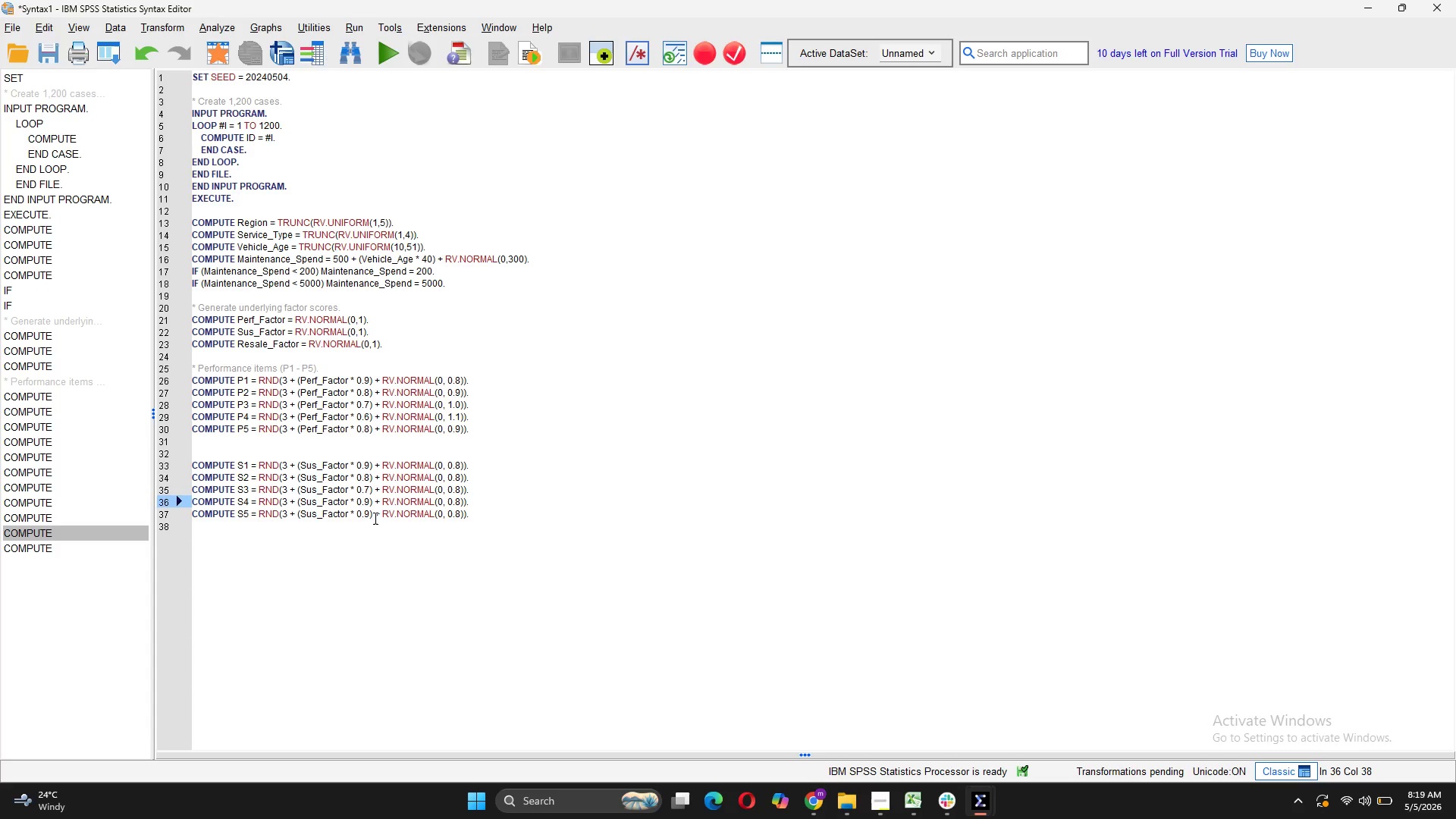 
wait(6.22)
 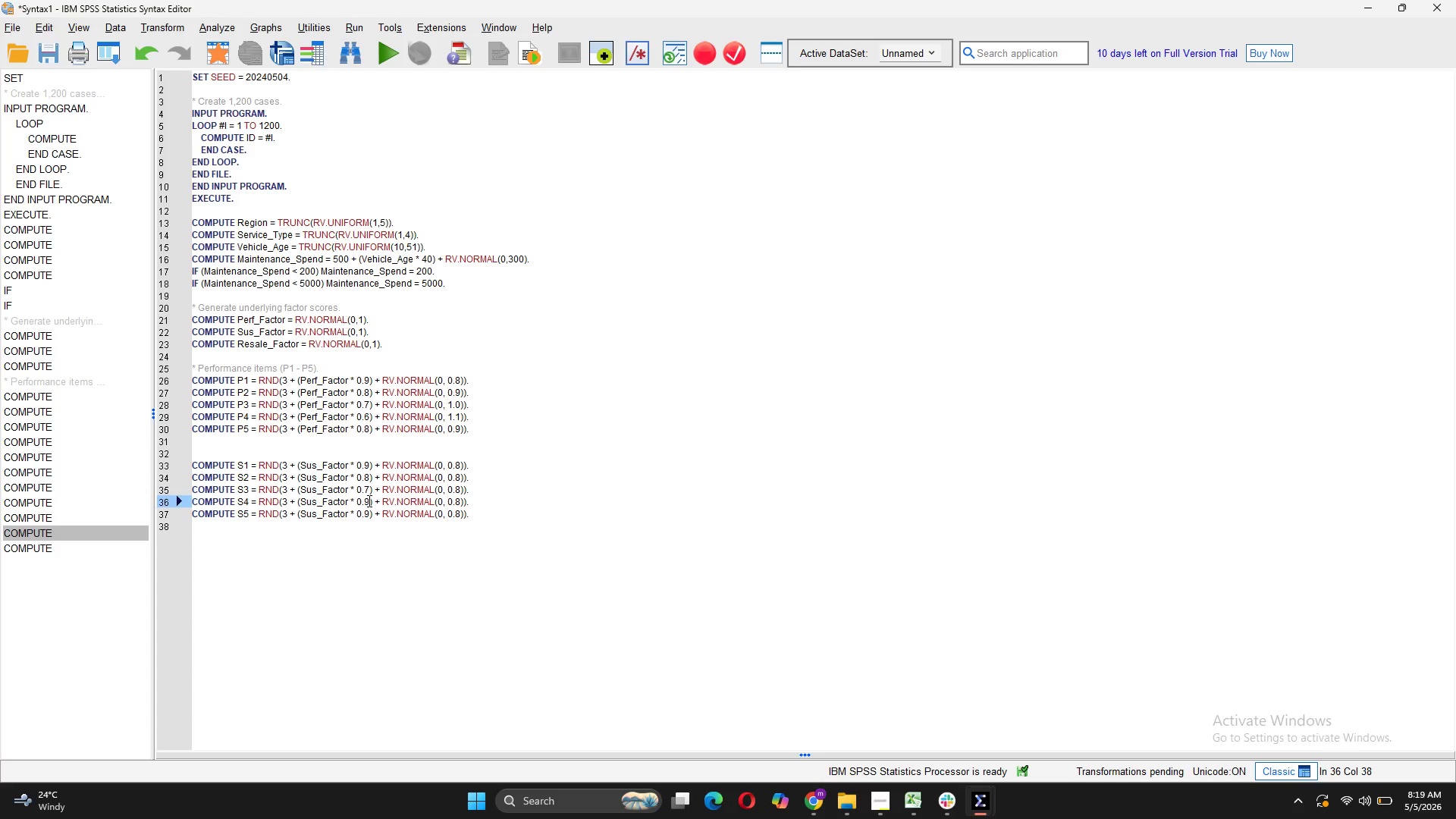 
left_click([370, 515])
 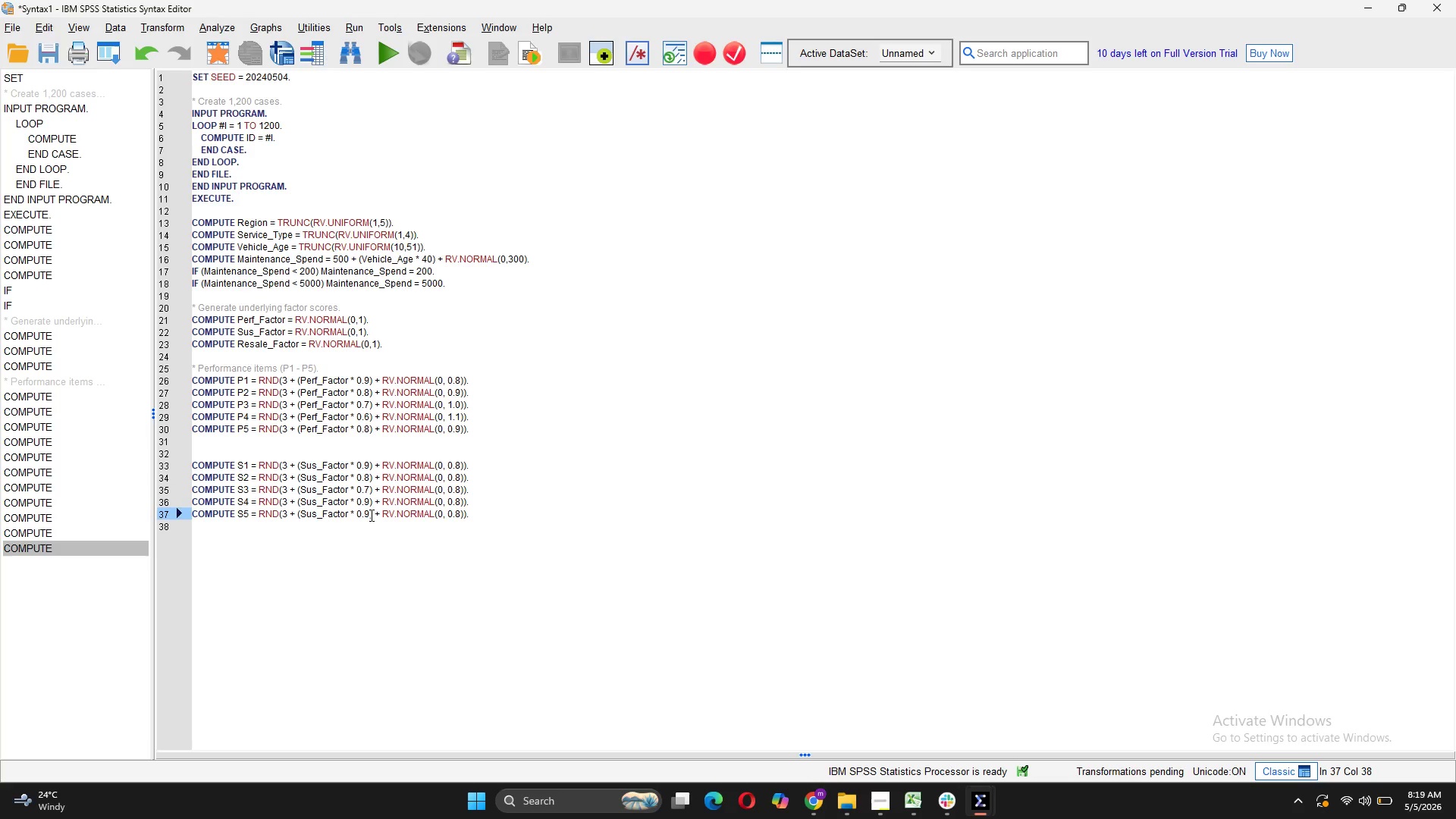 
key(Backspace)
 